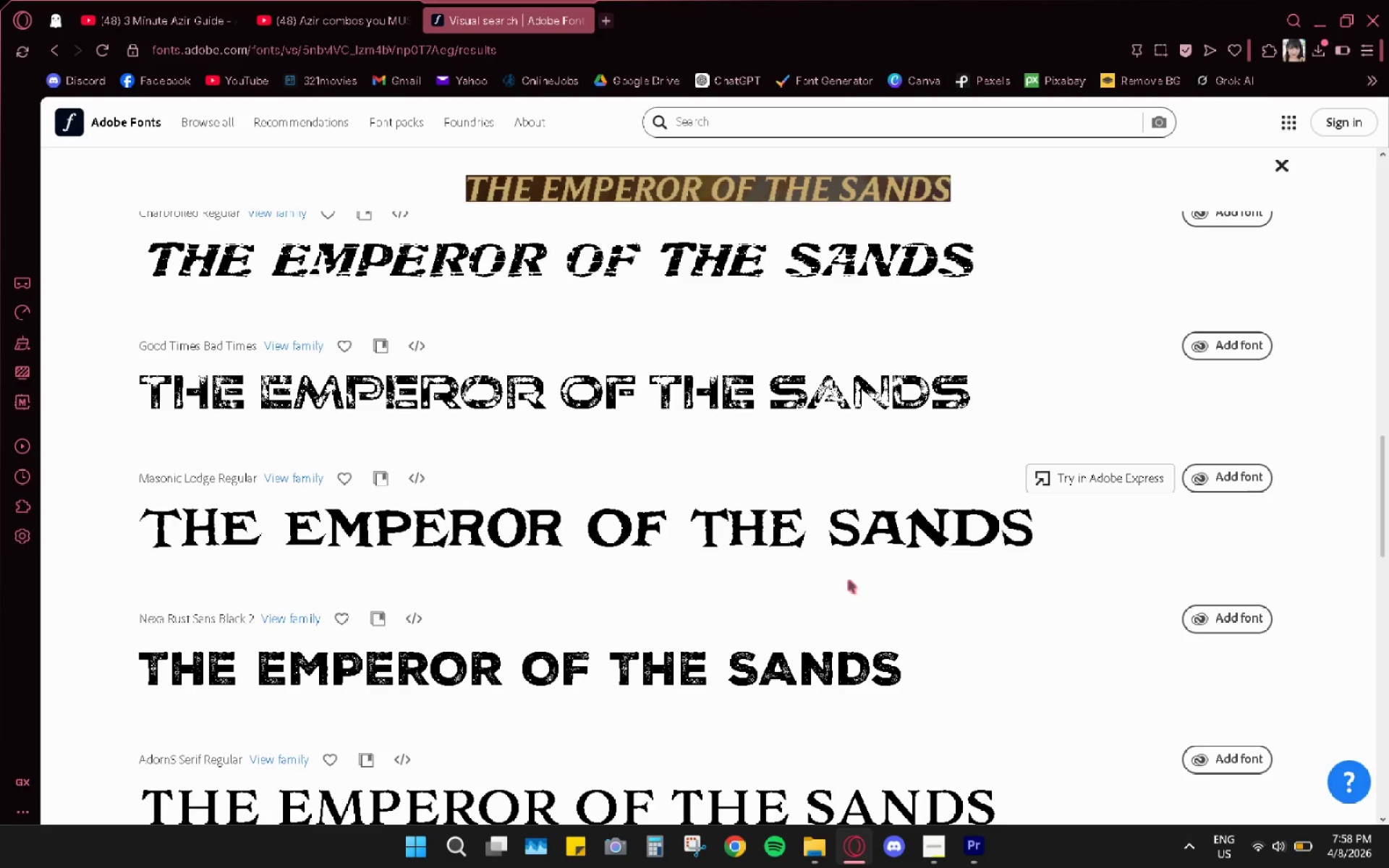 
scroll: coordinate [851, 576], scroll_direction: up, amount: 14.0
 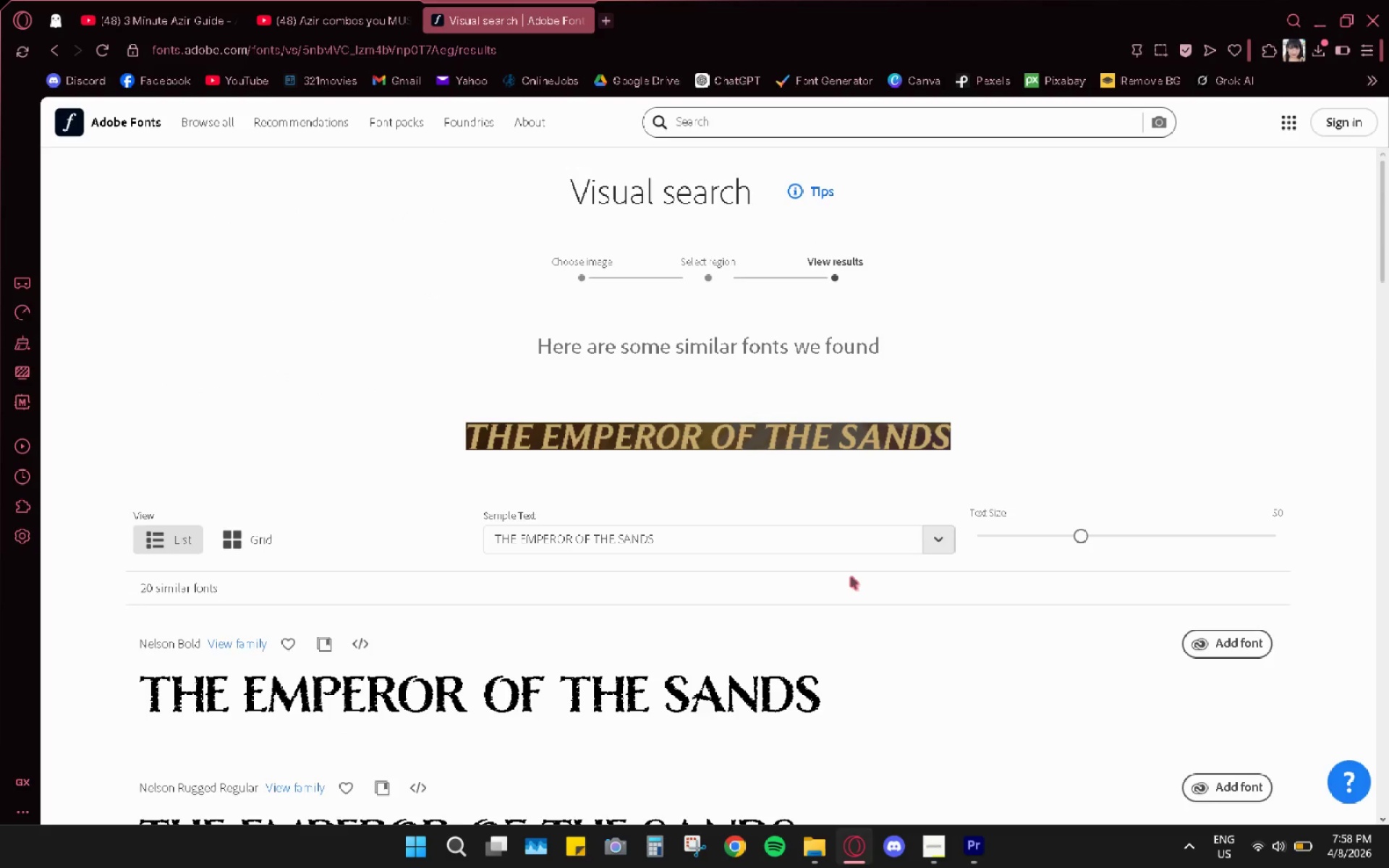 
scroll: coordinate [850, 575], scroll_direction: down, amount: 2.0
 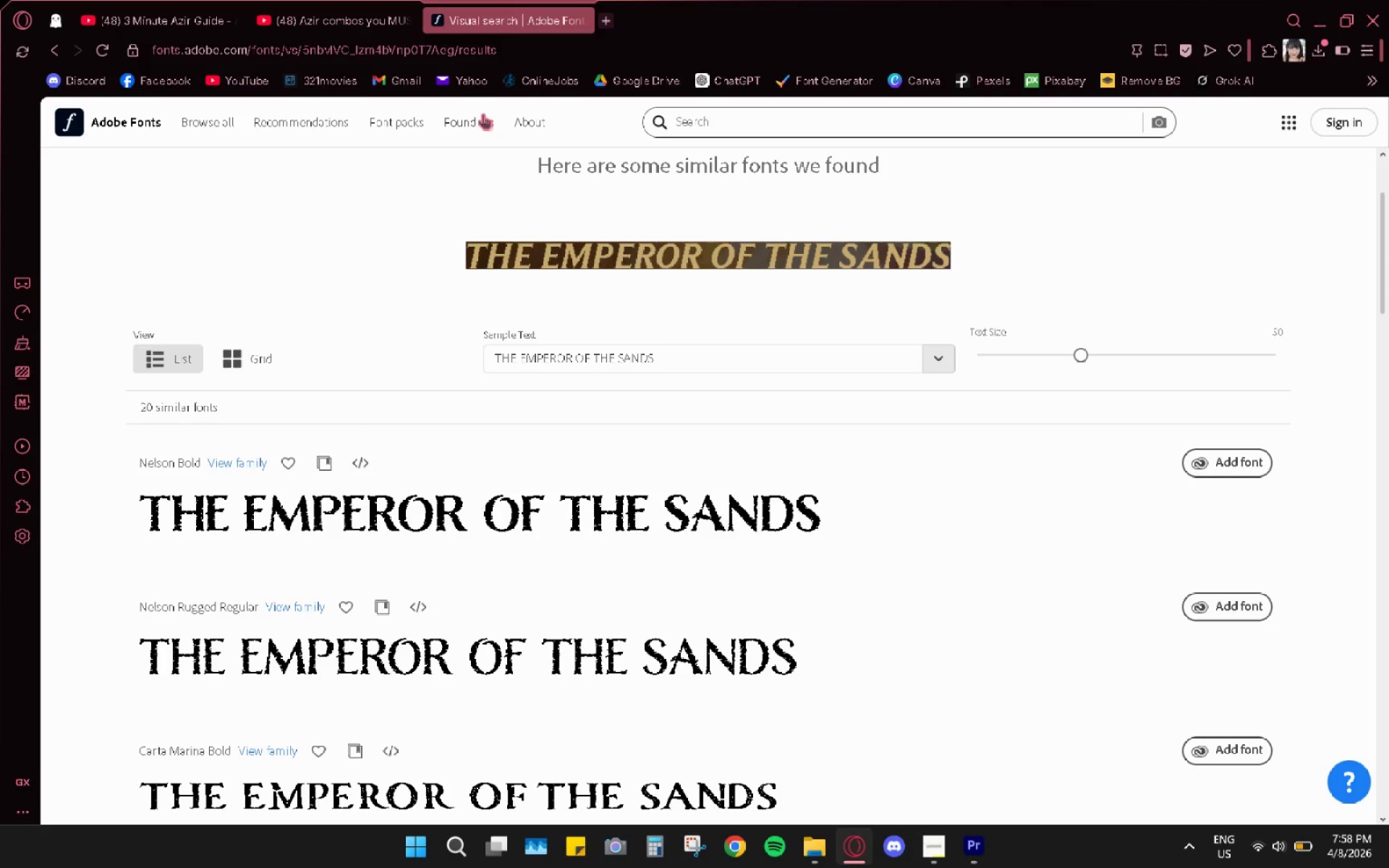 
wait(24.83)
 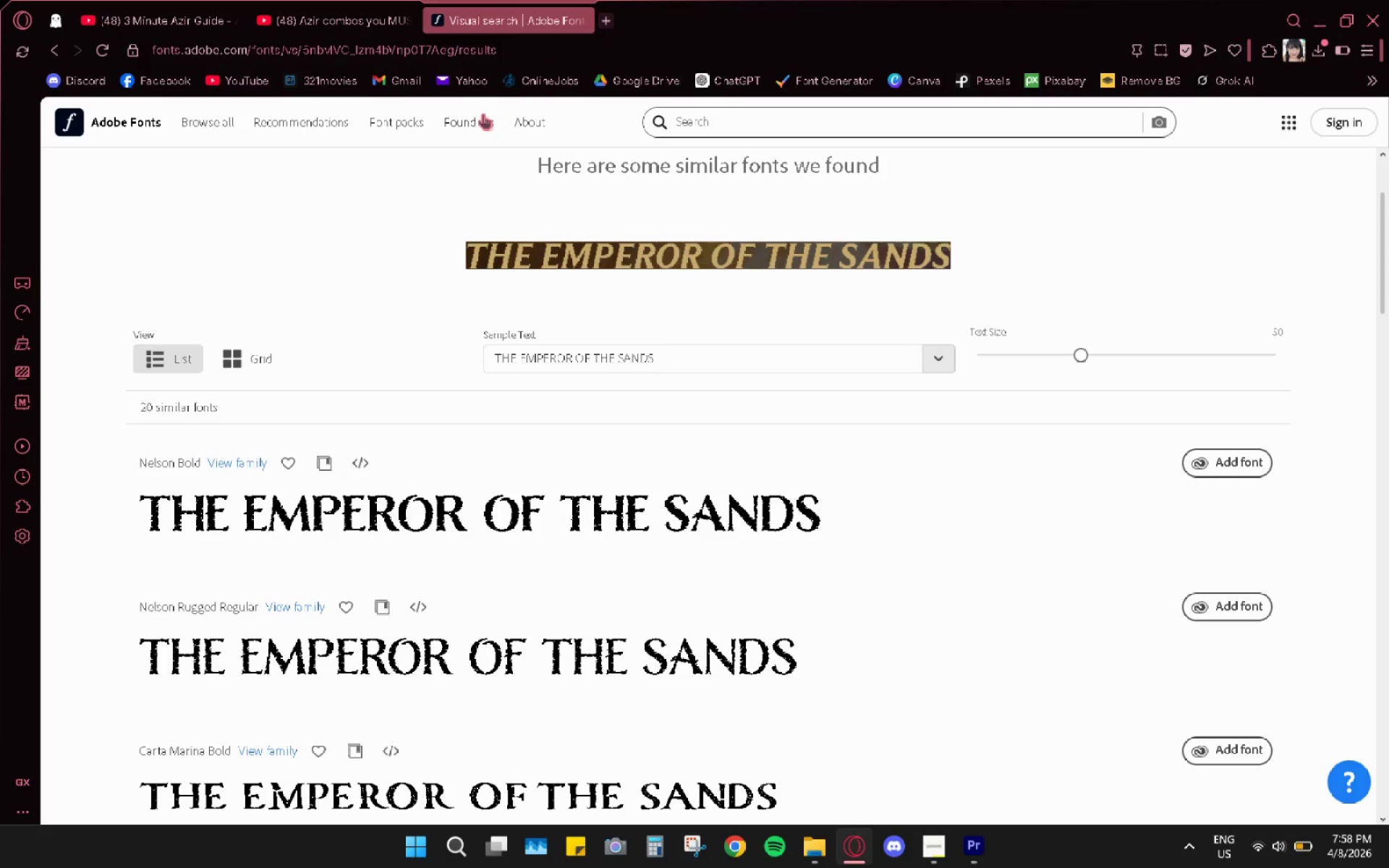 
left_click([957, 851])
 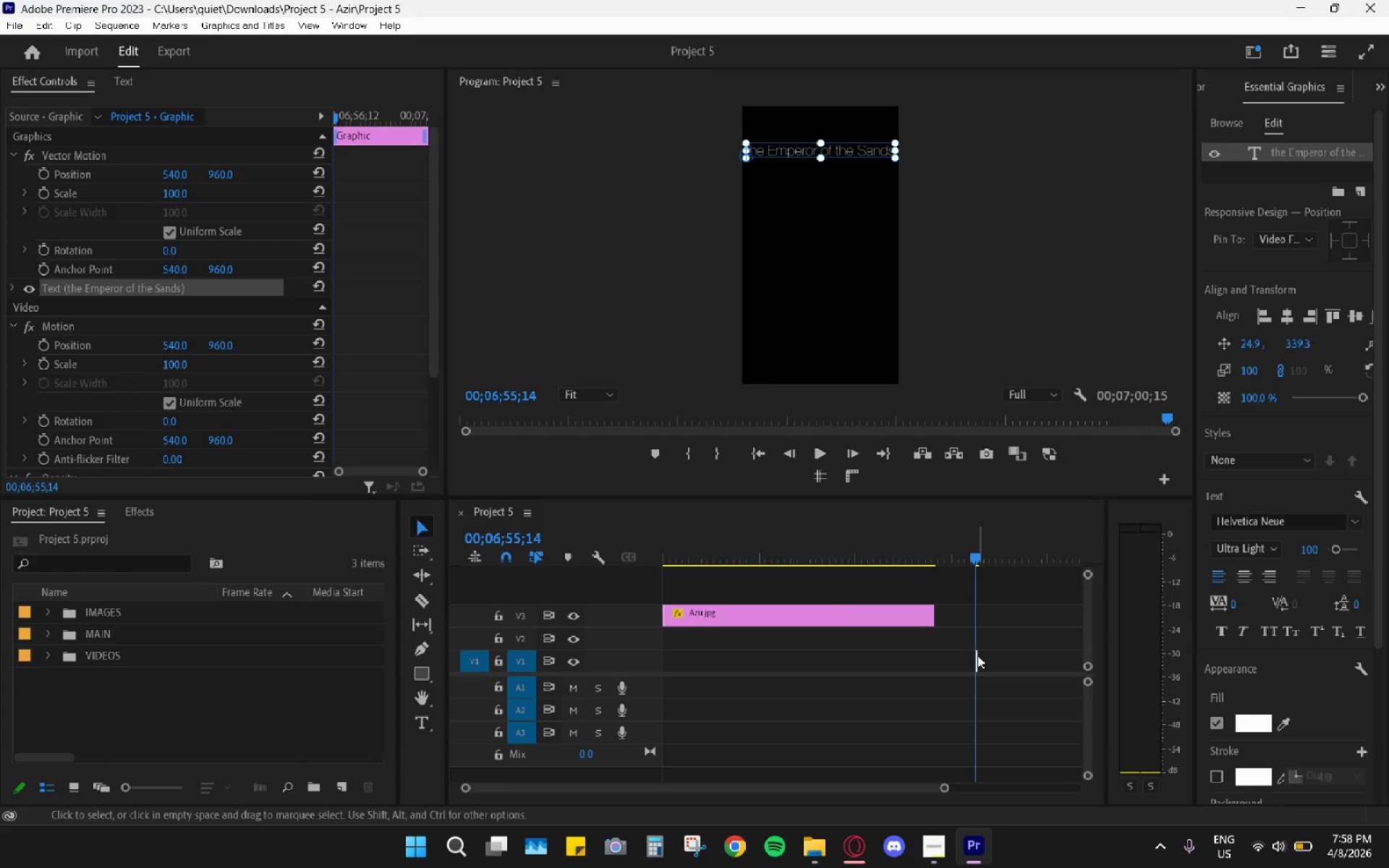 
left_click_drag(start_coordinate=[974, 663], to_coordinate=[835, 658])
 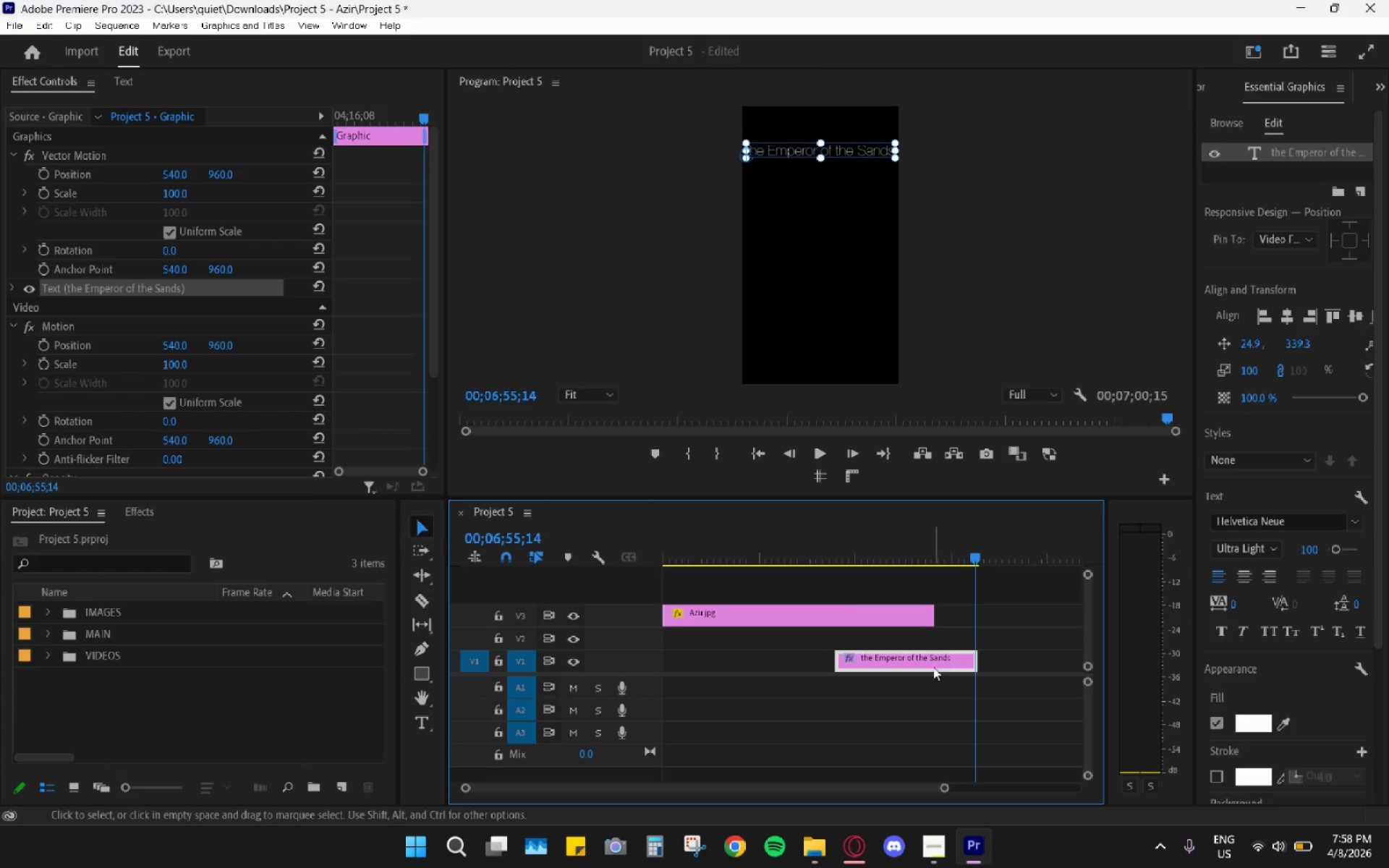 
left_click_drag(start_coordinate=[933, 665], to_coordinate=[748, 587])
 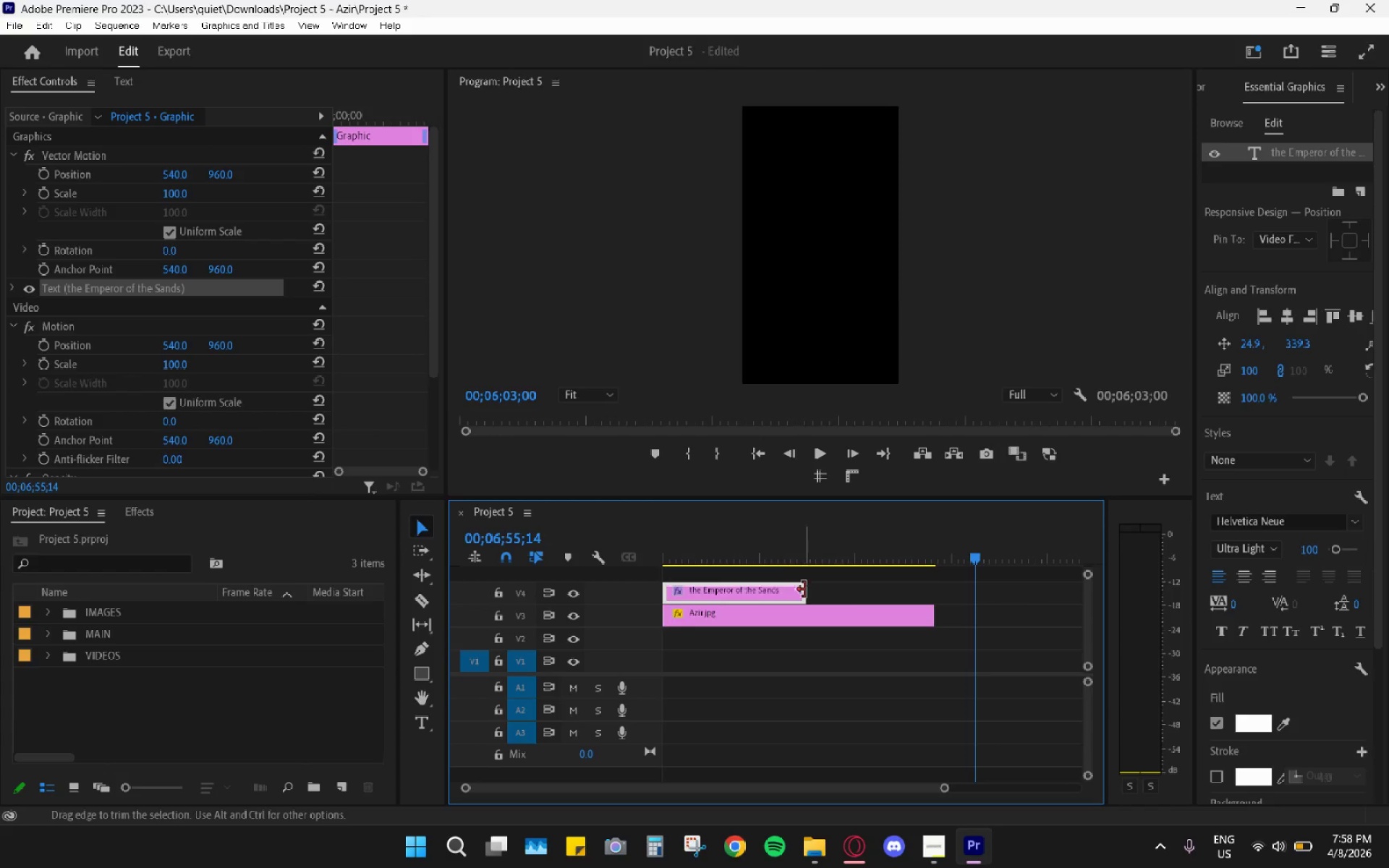 
left_click_drag(start_coordinate=[804, 590], to_coordinate=[938, 605])
 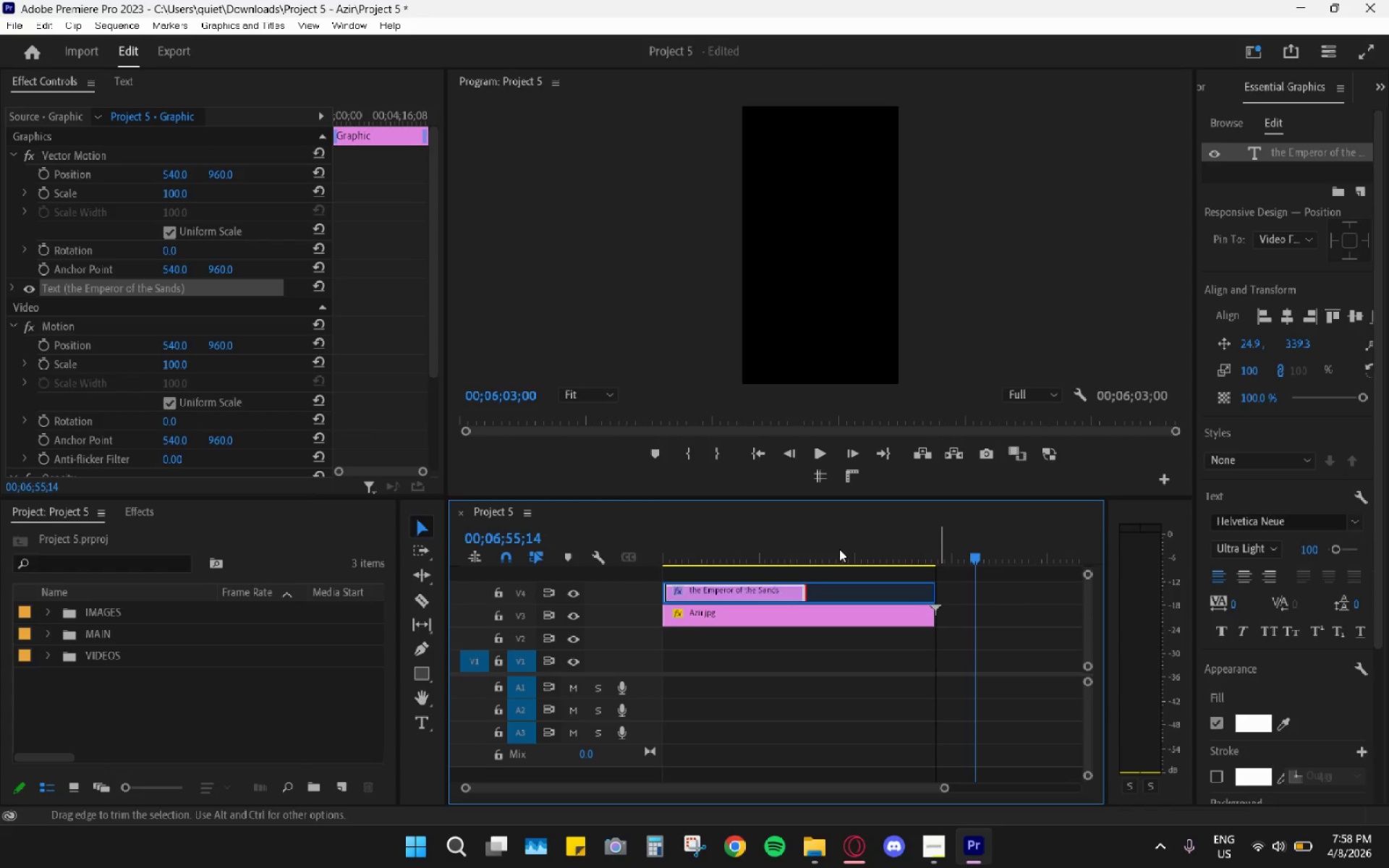 
left_click_drag(start_coordinate=[810, 529], to_coordinate=[660, 528])
 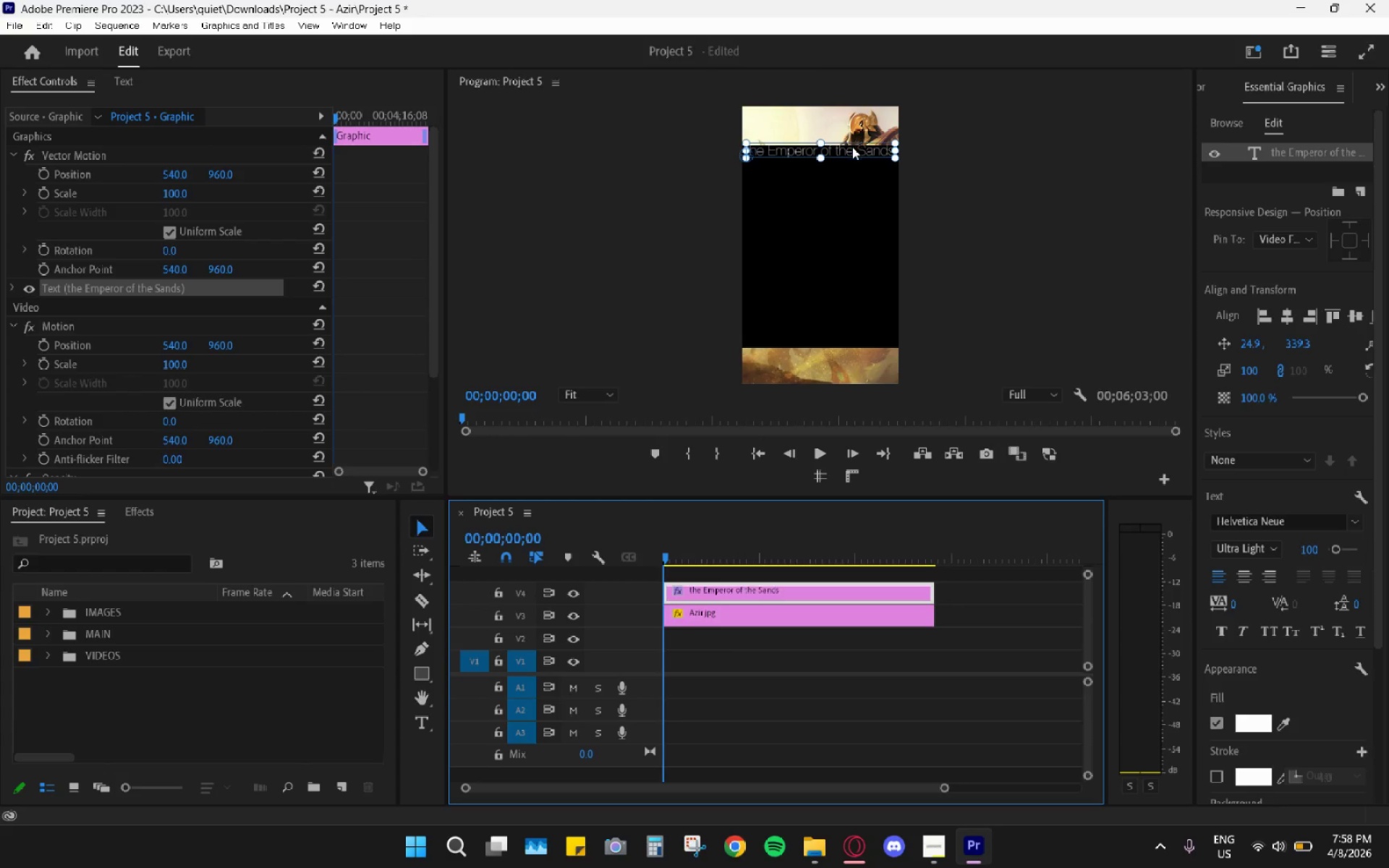 
left_click_drag(start_coordinate=[852, 147], to_coordinate=[849, 124])
 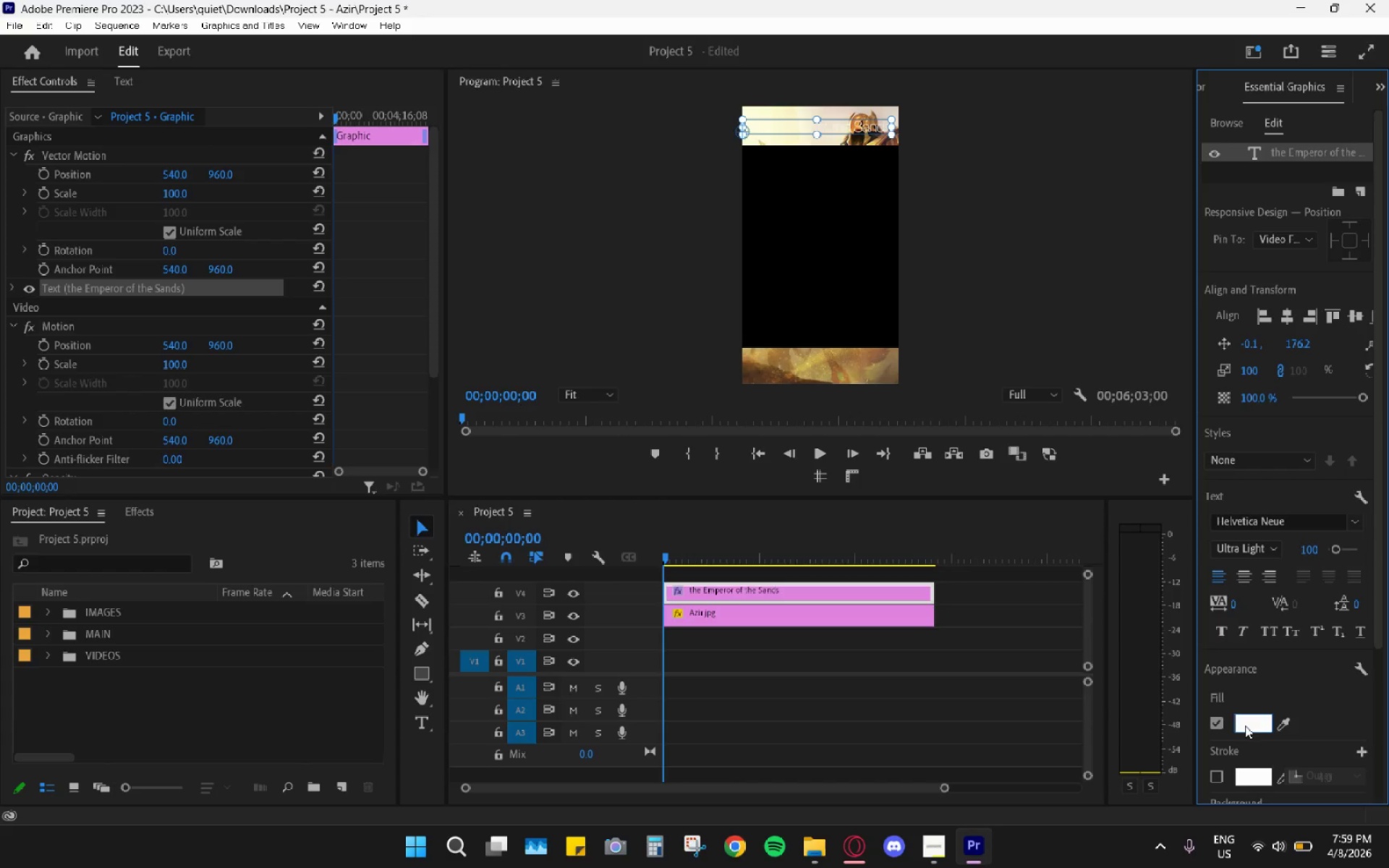 
left_click_drag(start_coordinate=[579, 393], to_coordinate=[760, 298])
 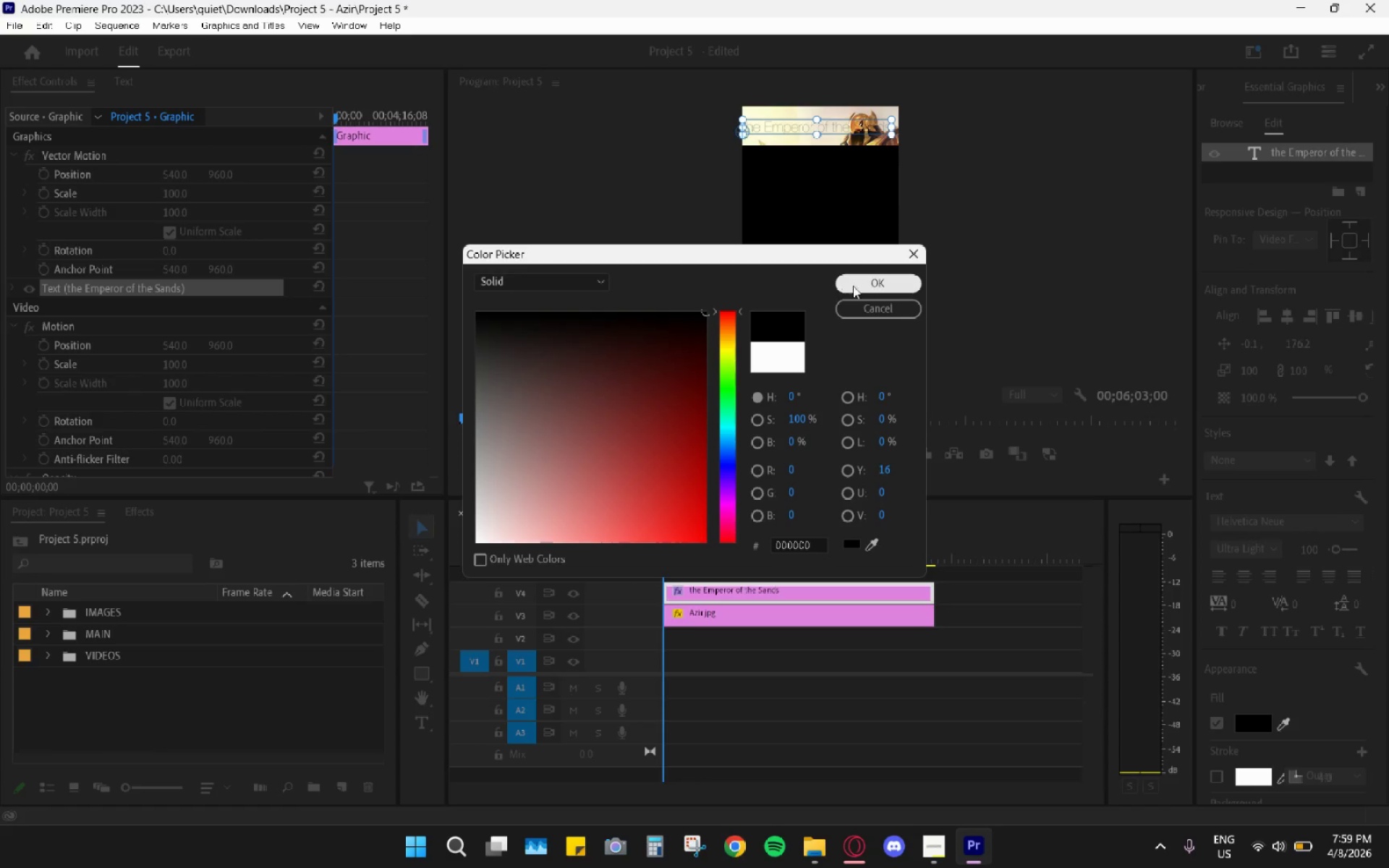 
left_click([862, 281])
 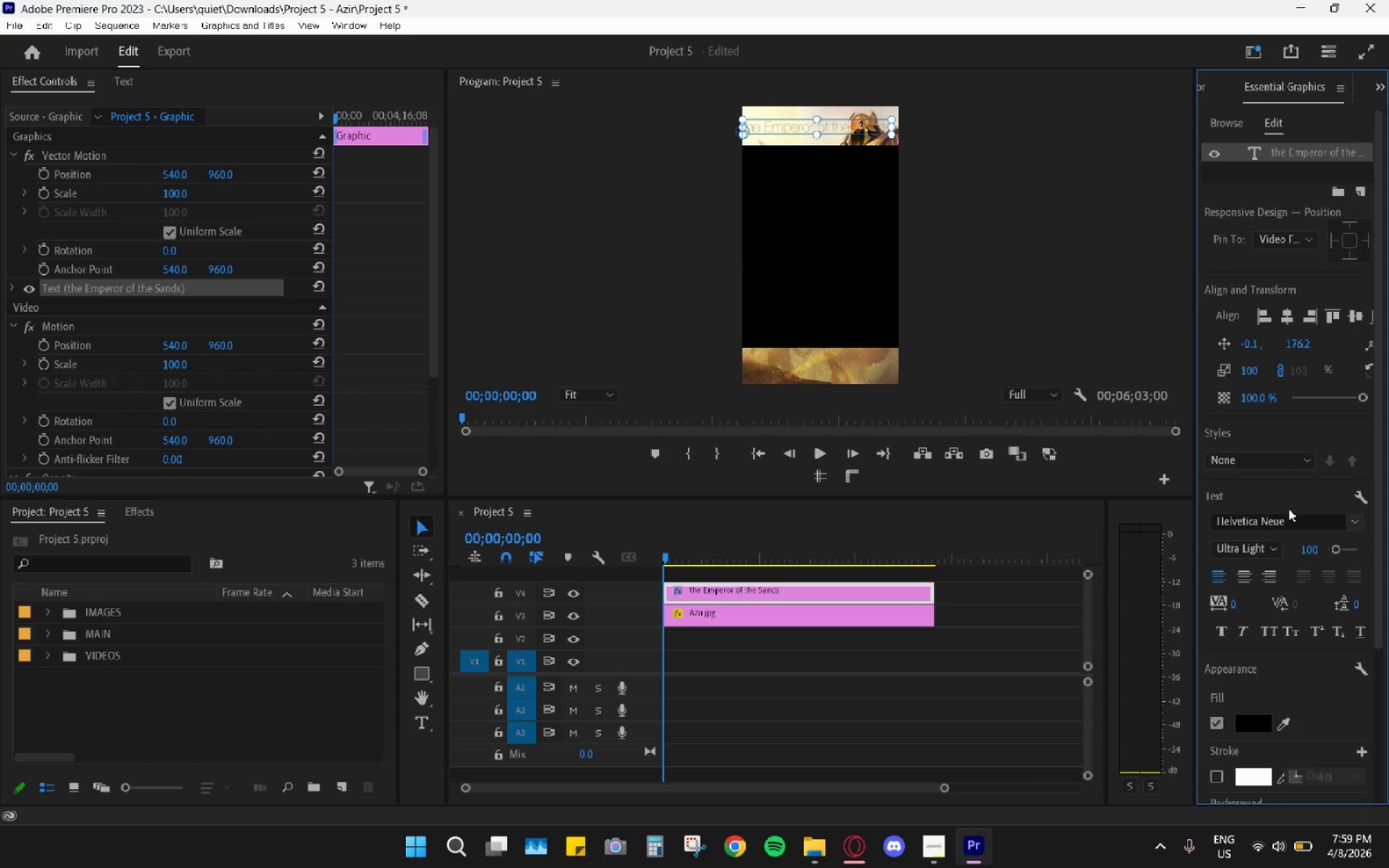 
left_click_drag(start_coordinate=[1291, 522], to_coordinate=[1292, 527])
 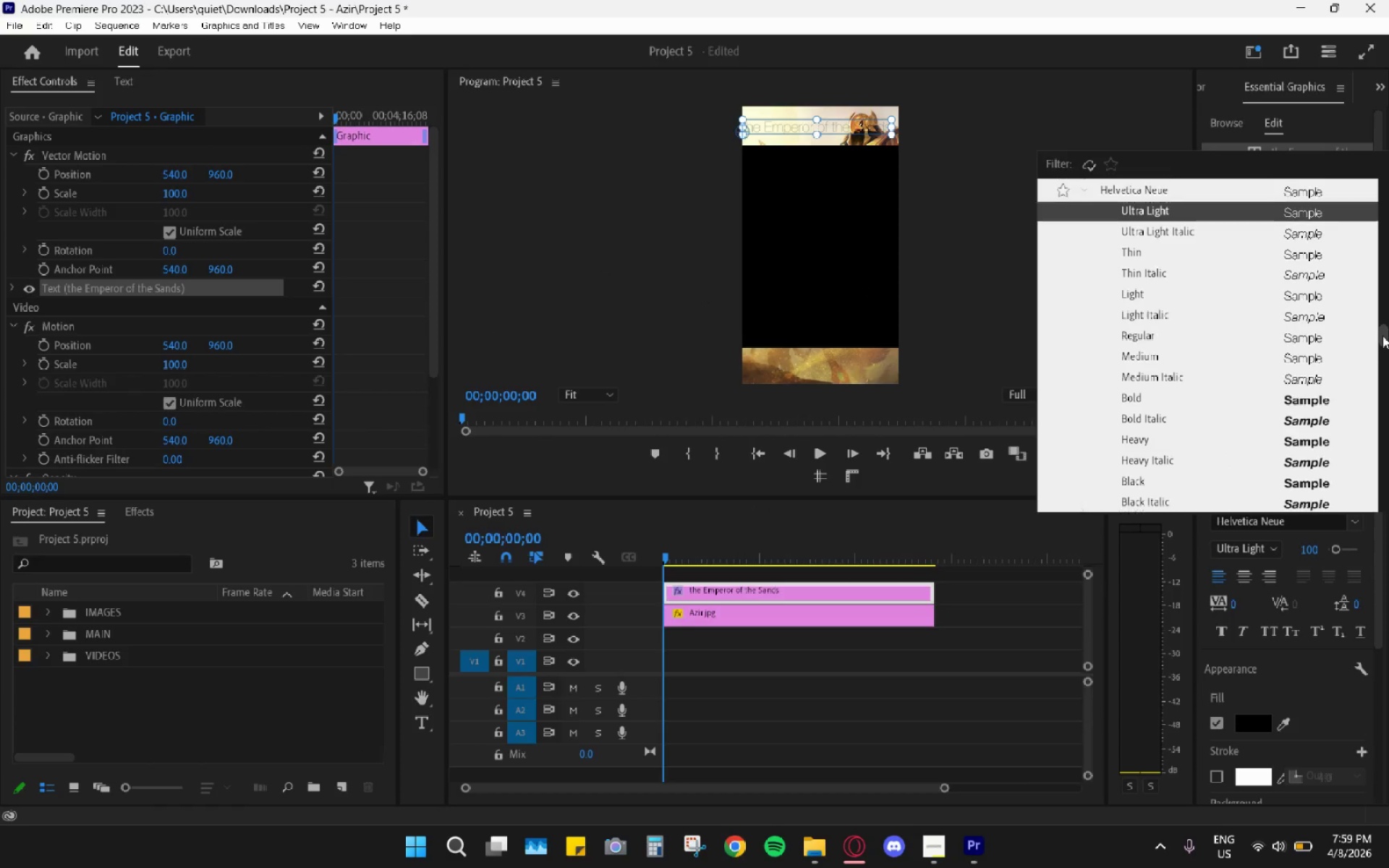 
left_click([1311, 397])
 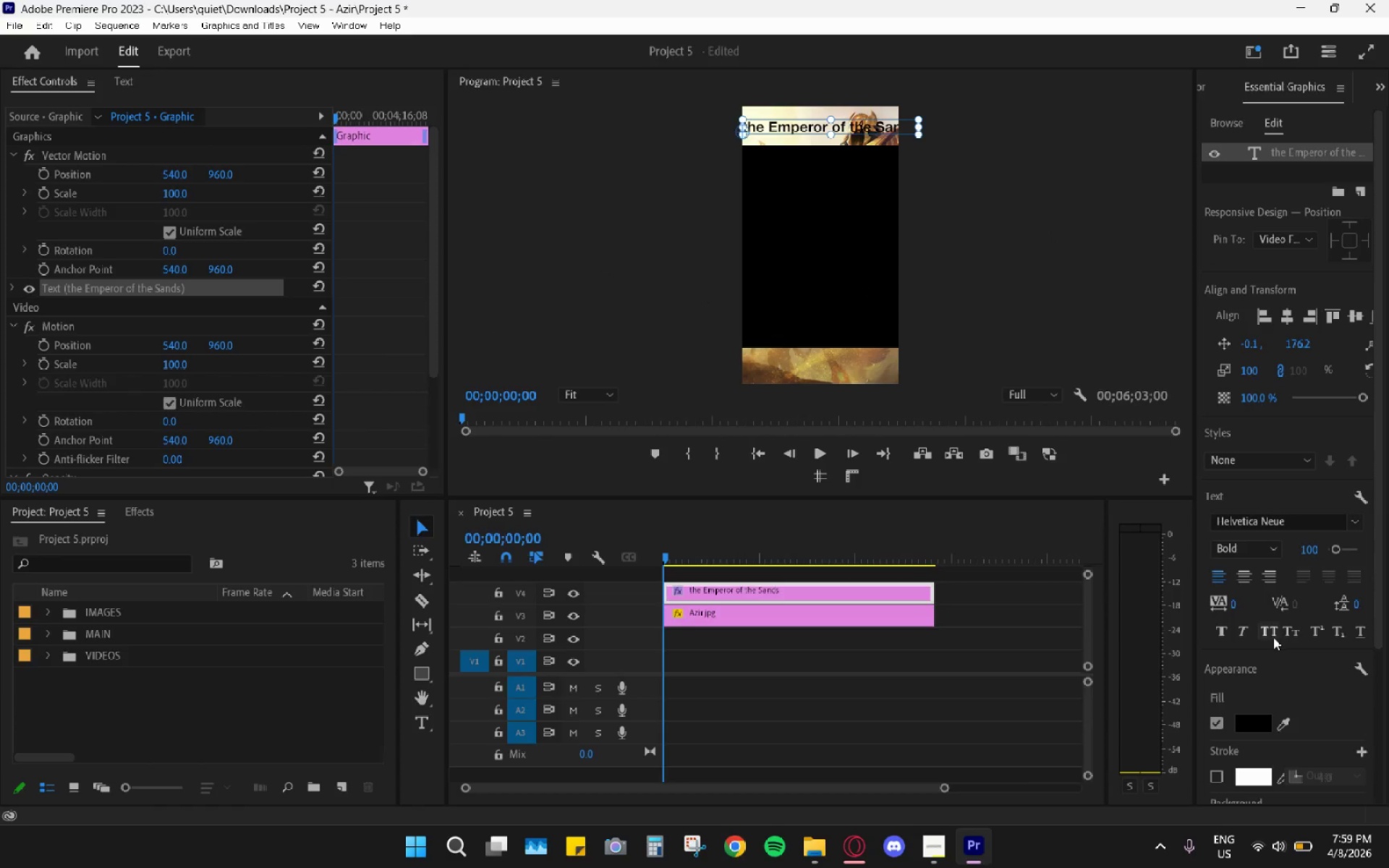 
left_click([1270, 634])
 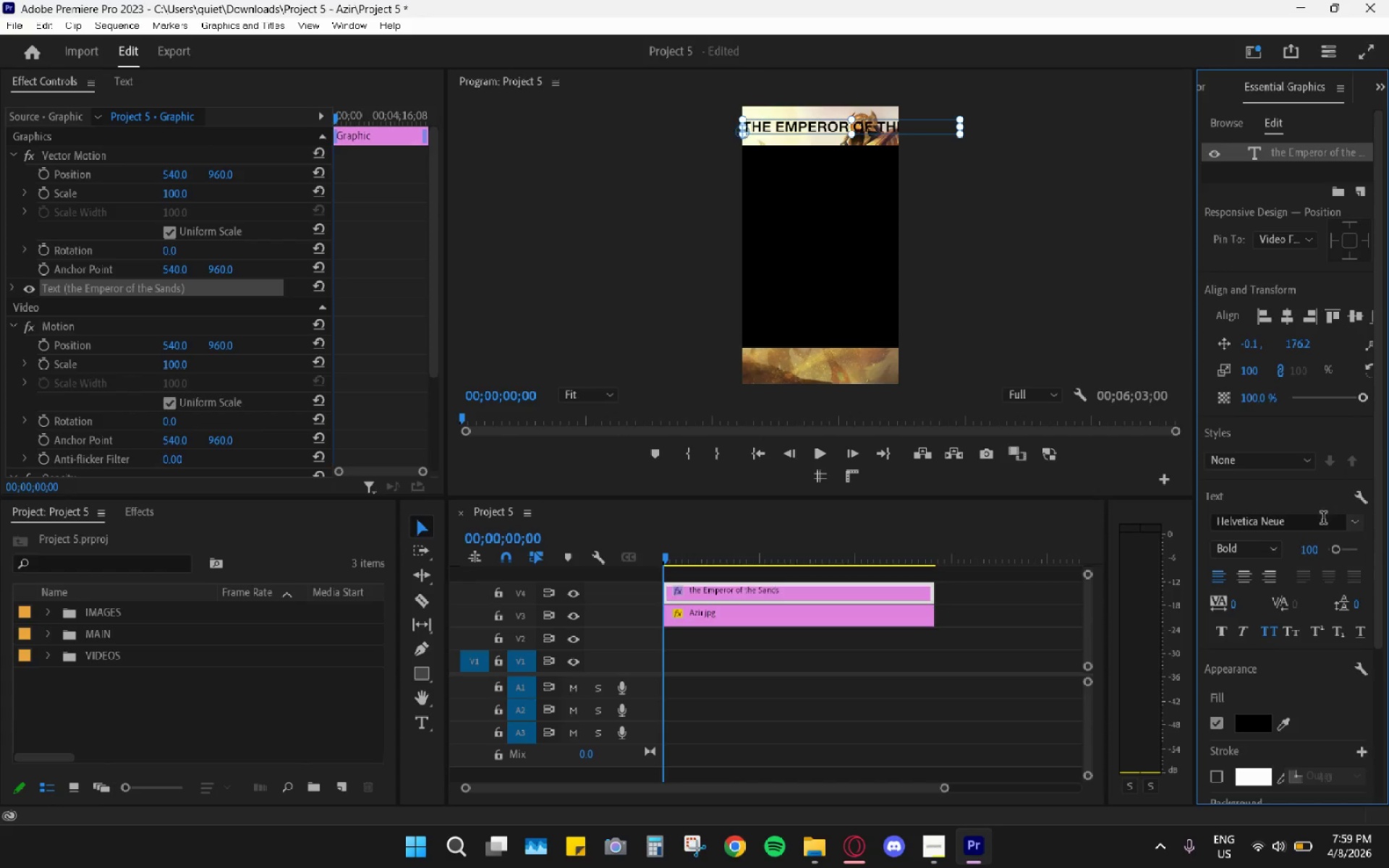 
left_click_drag(start_coordinate=[1385, 345], to_coordinate=[1385, 154])
 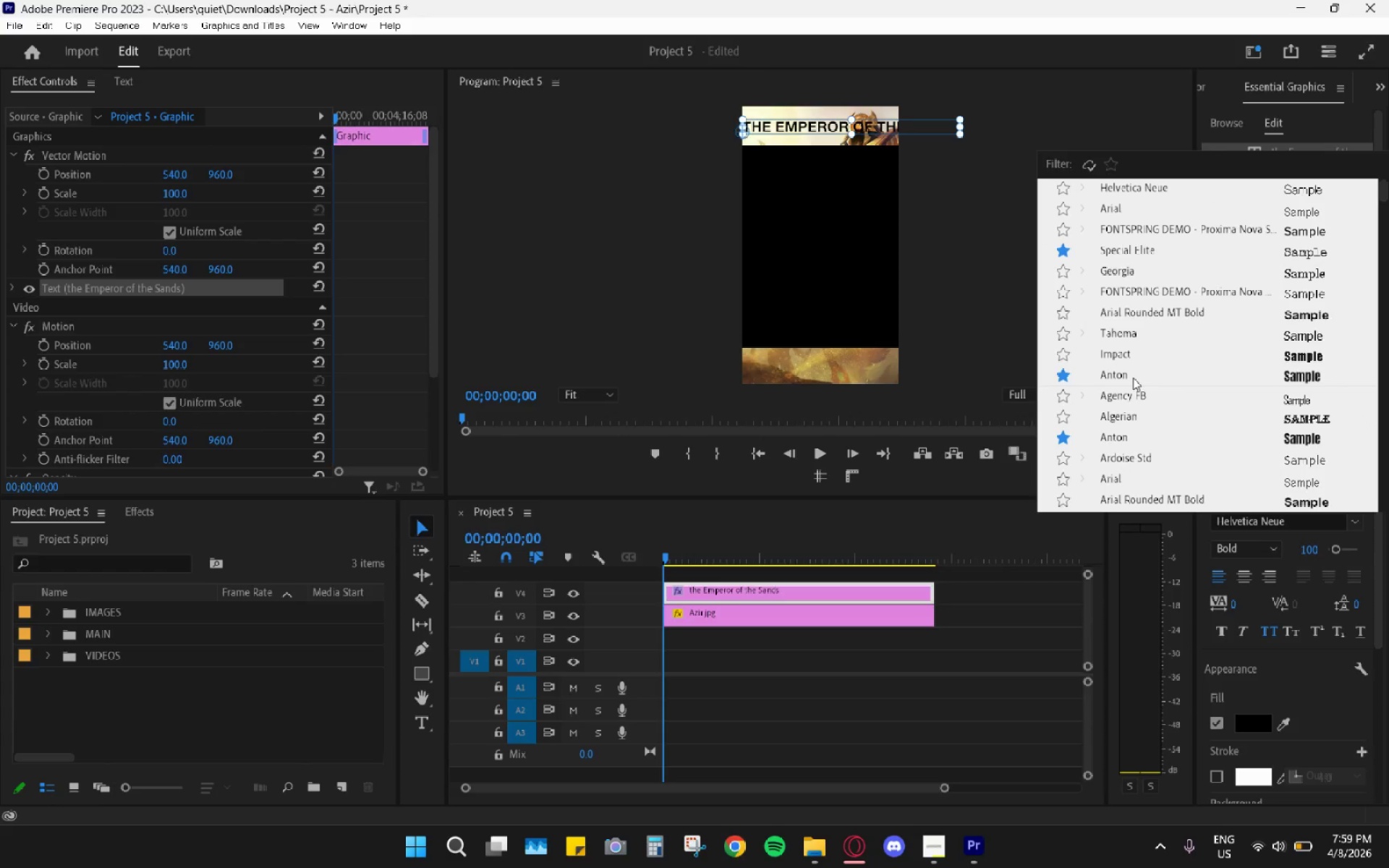 
left_click([1133, 378])
 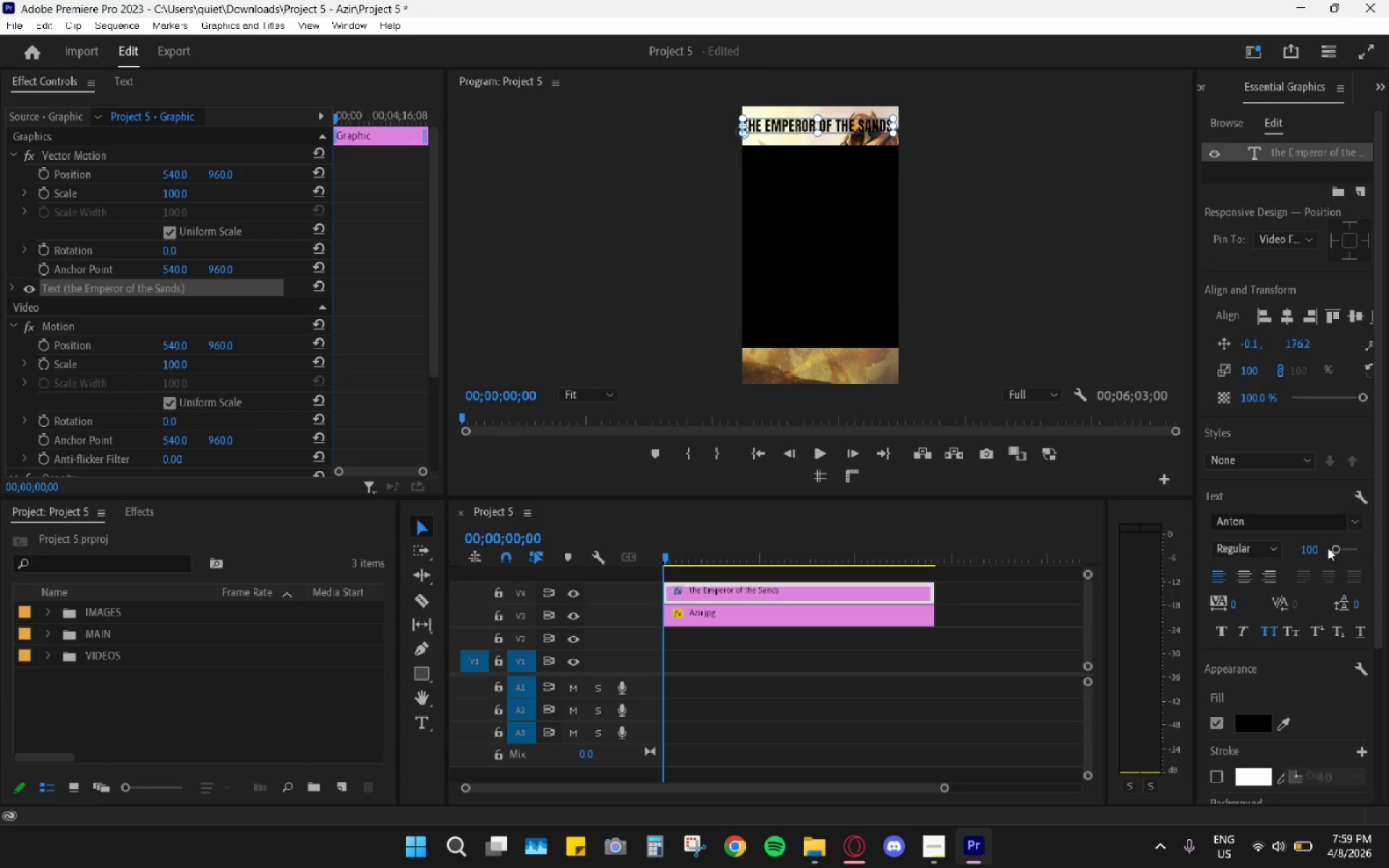 
left_click([1318, 550])
 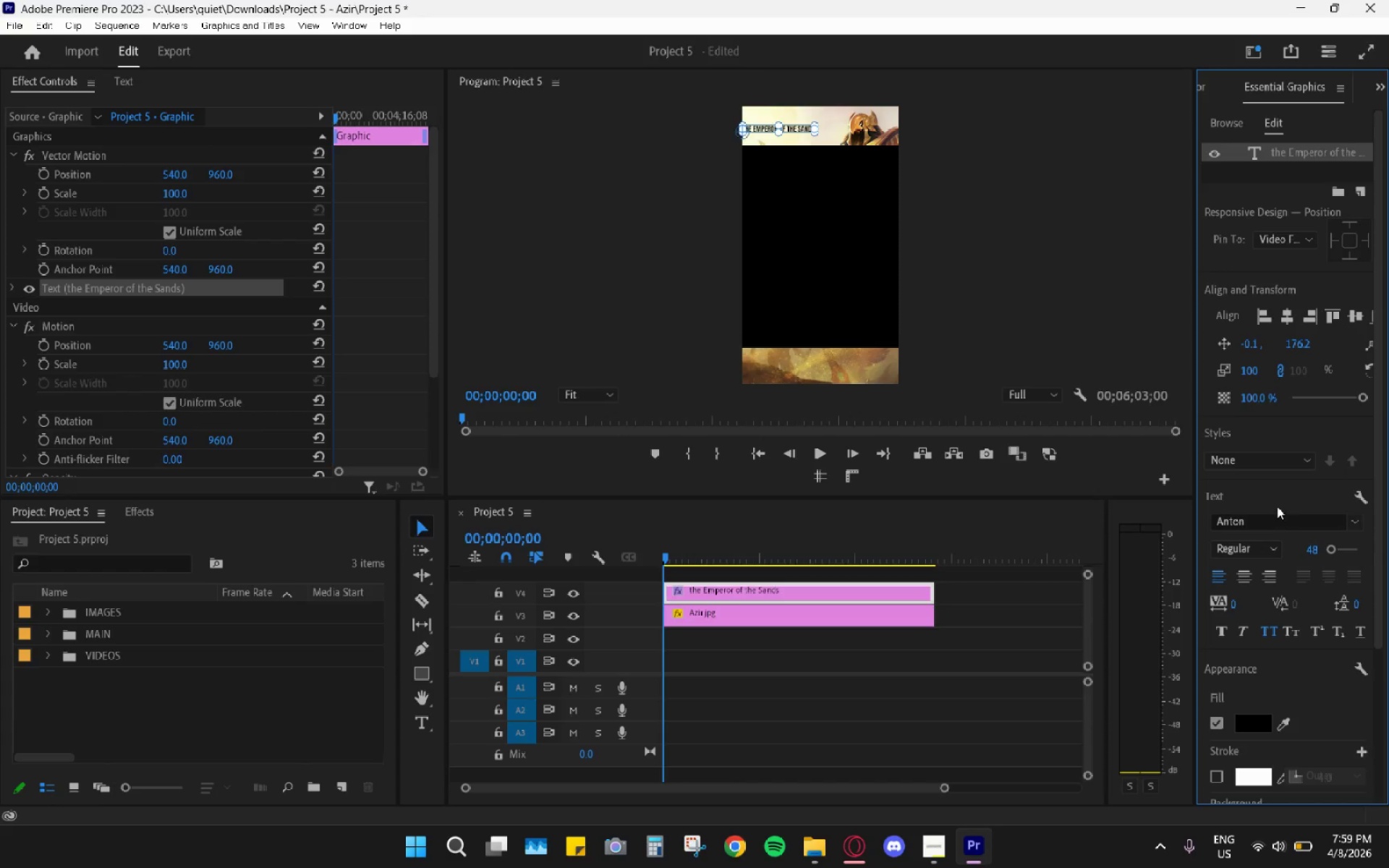 
key(Numpad5)
 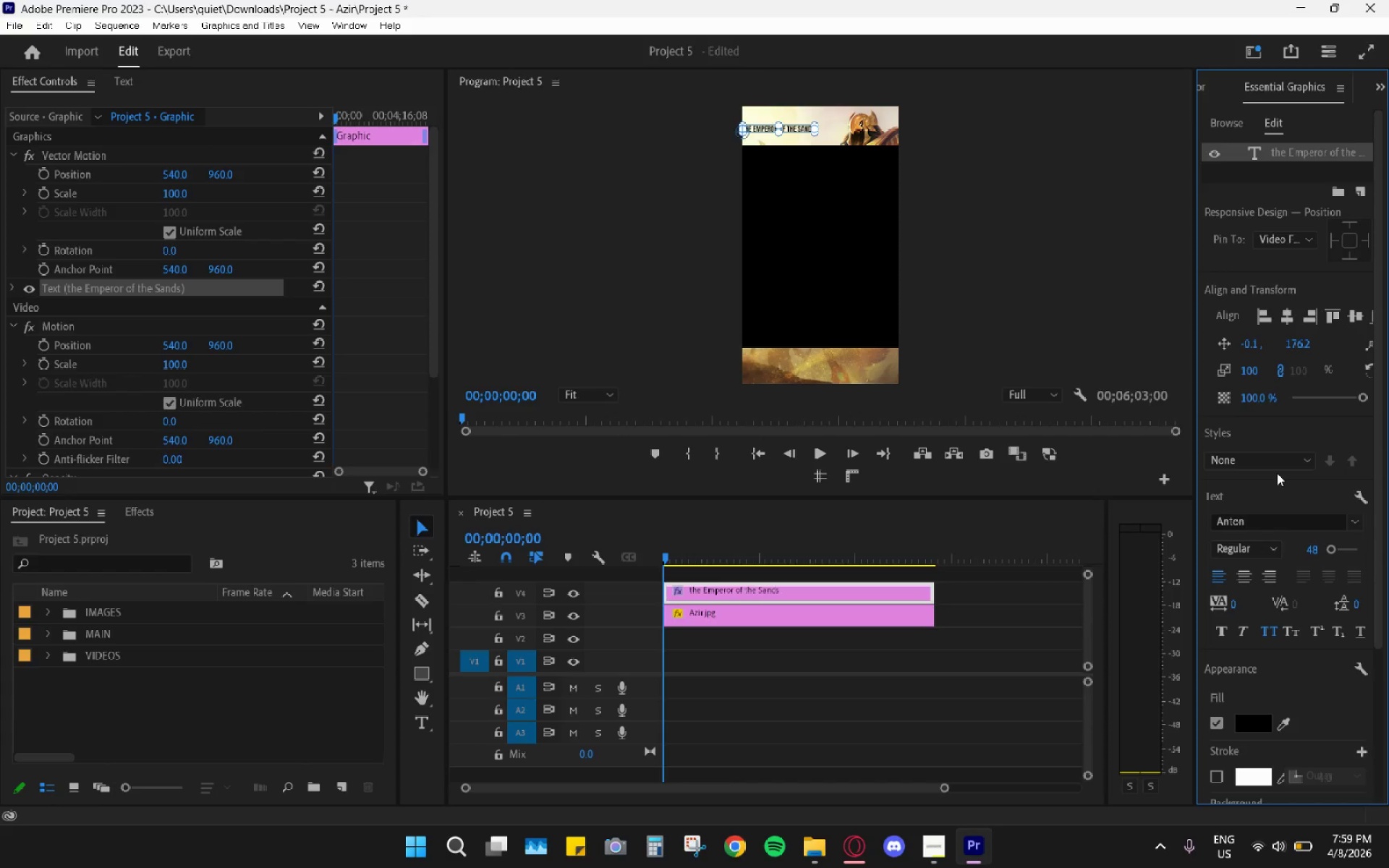 
key(Numpad0)
 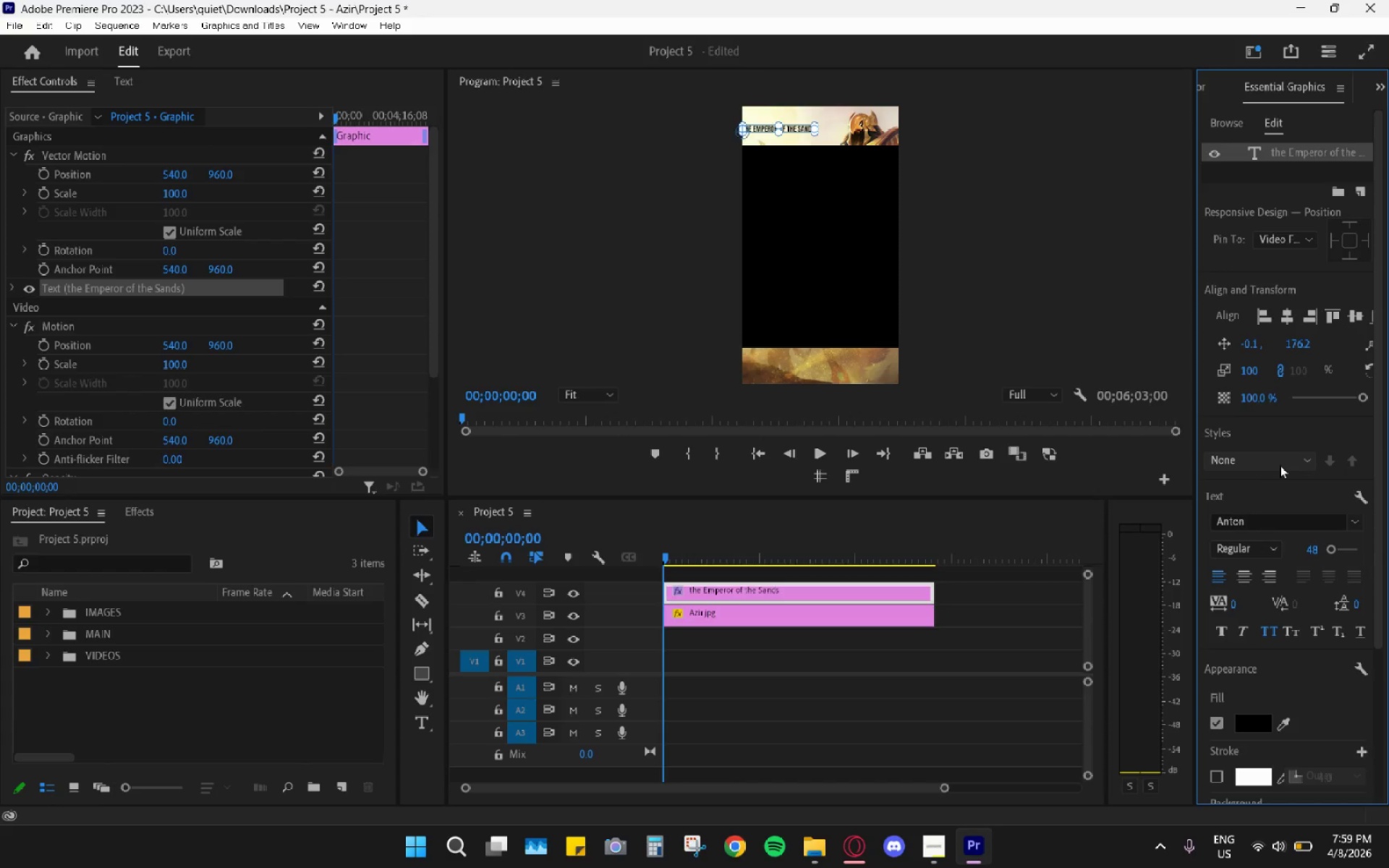 
key(Enter)
 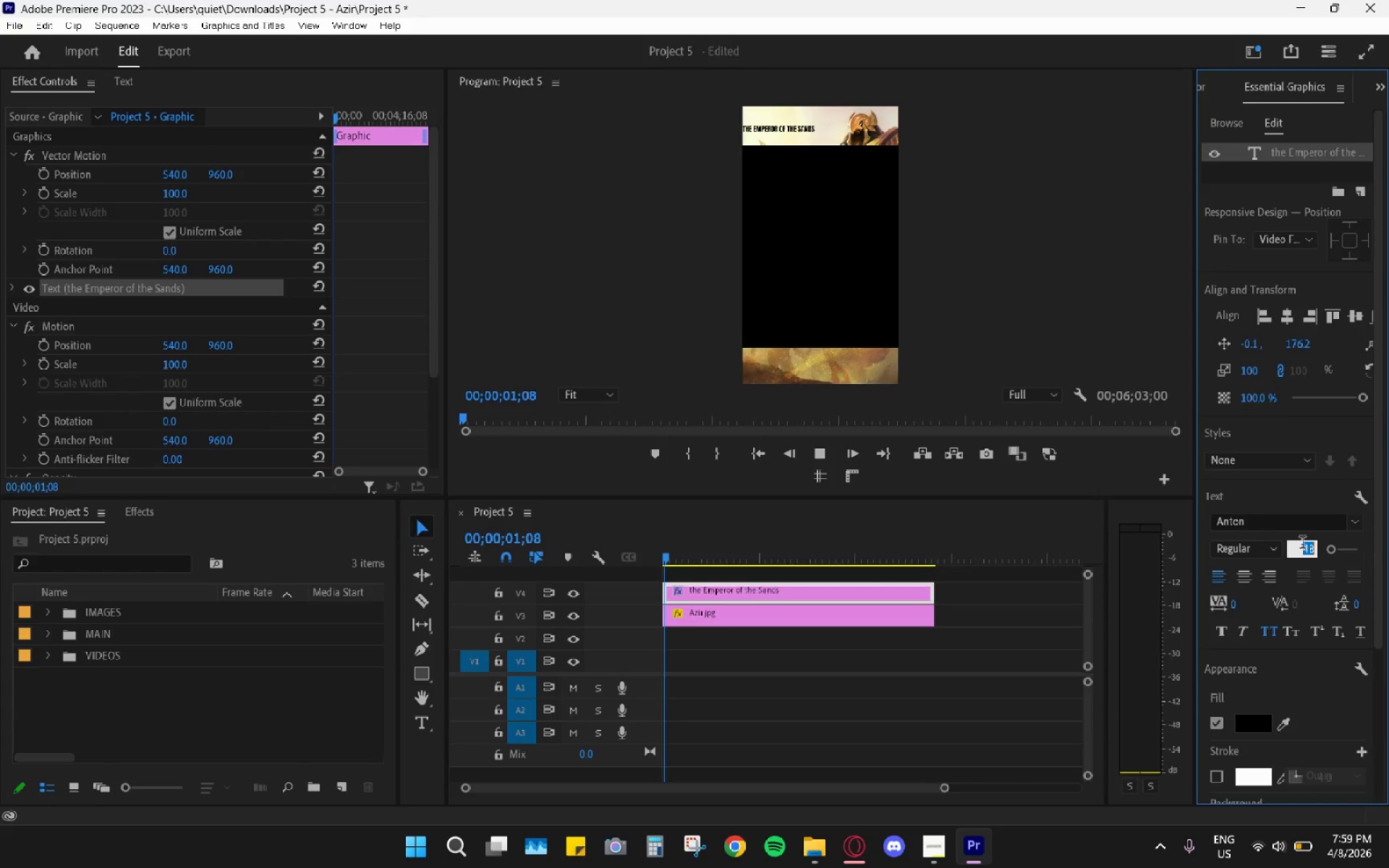 
key(Numpad7)
 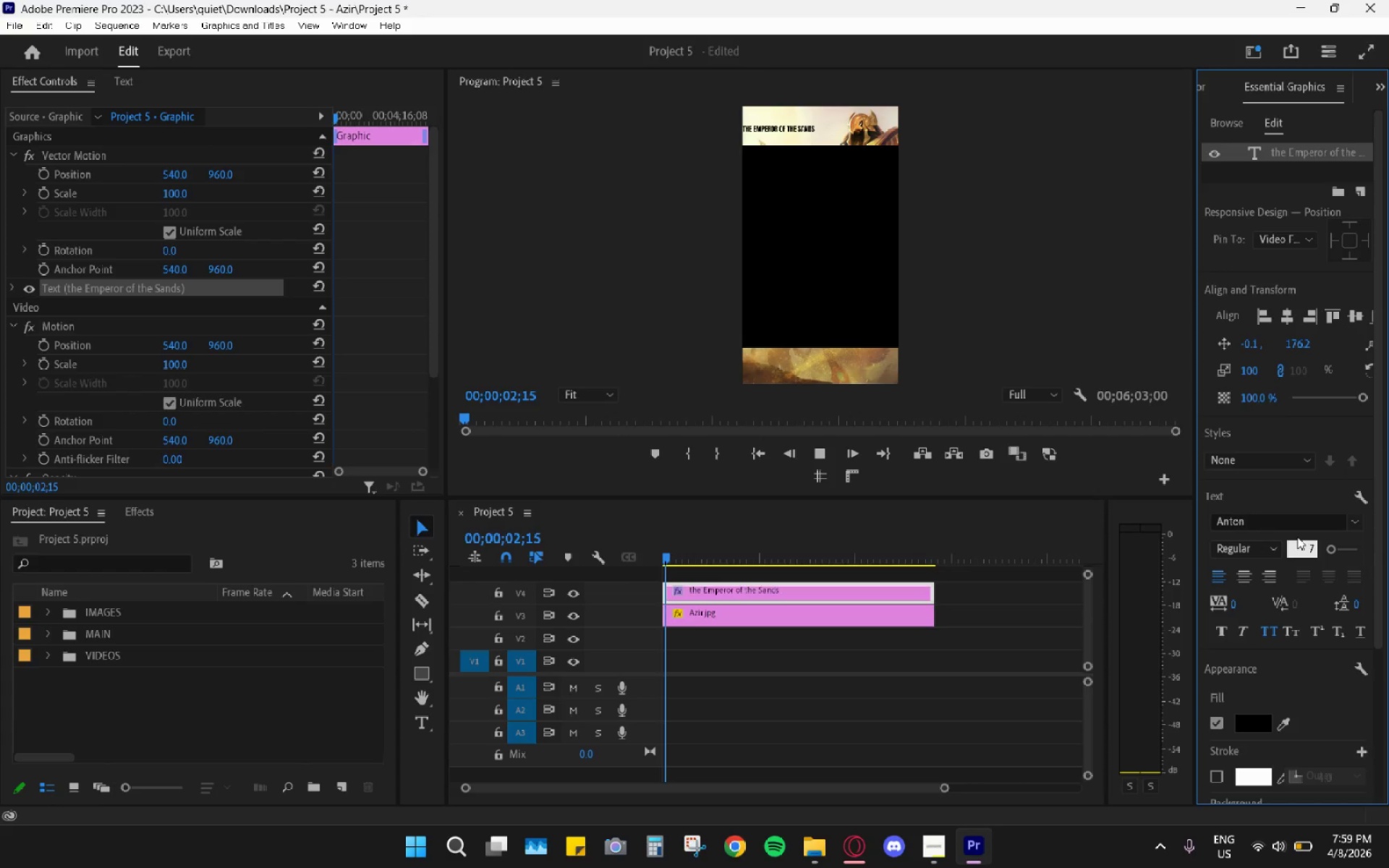 
key(Numpad0)
 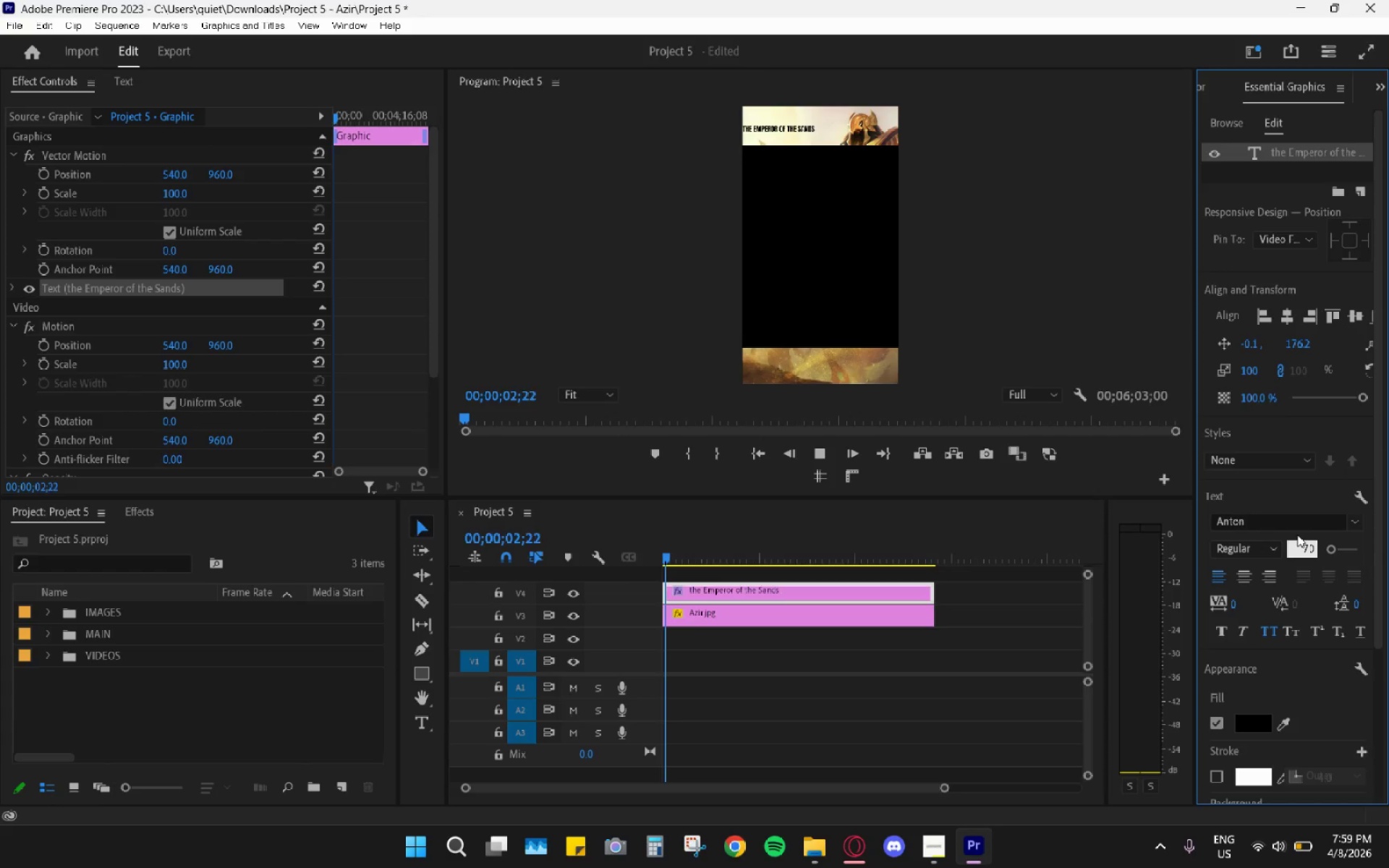 
key(Enter)
 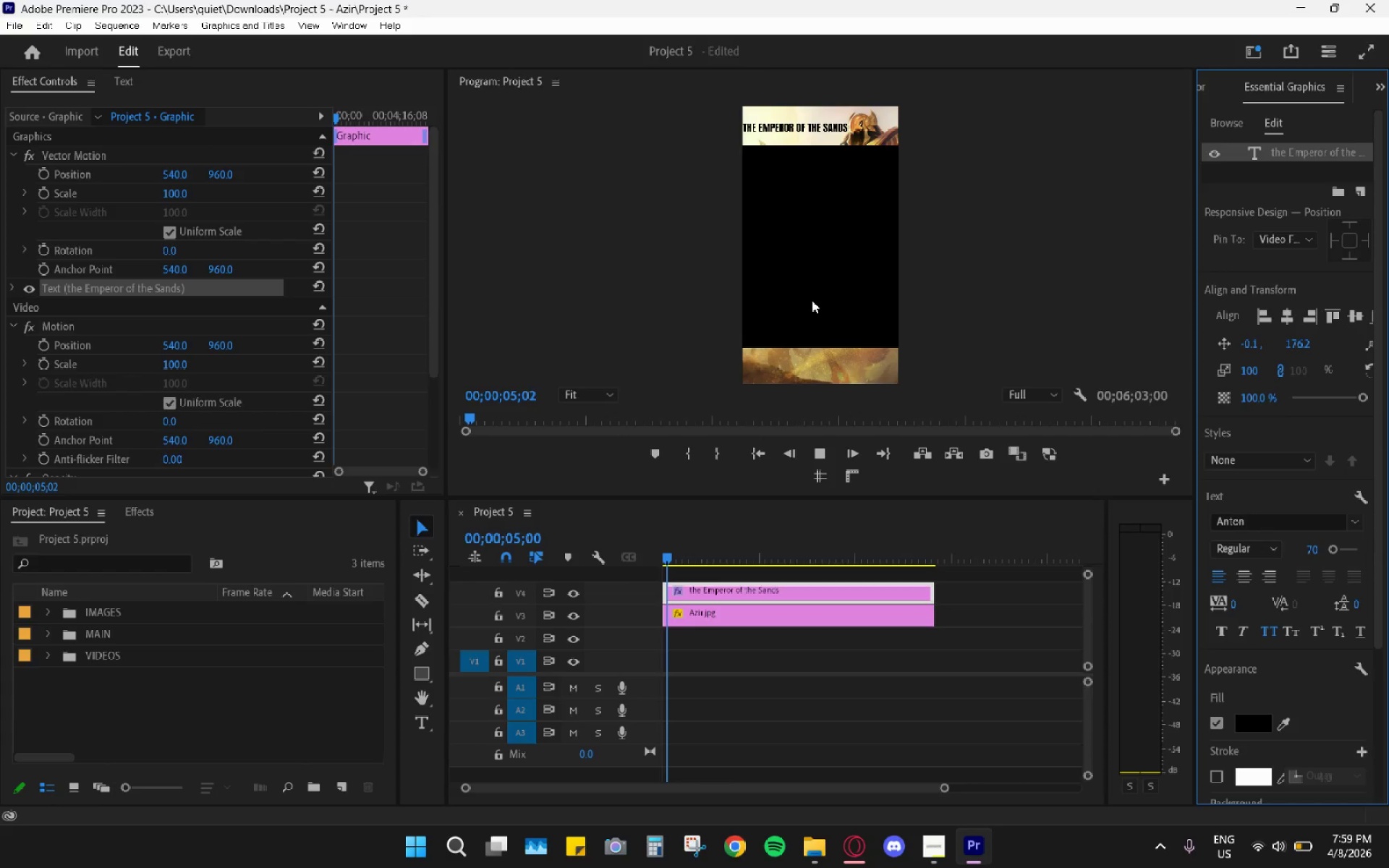 
left_click([599, 399])
 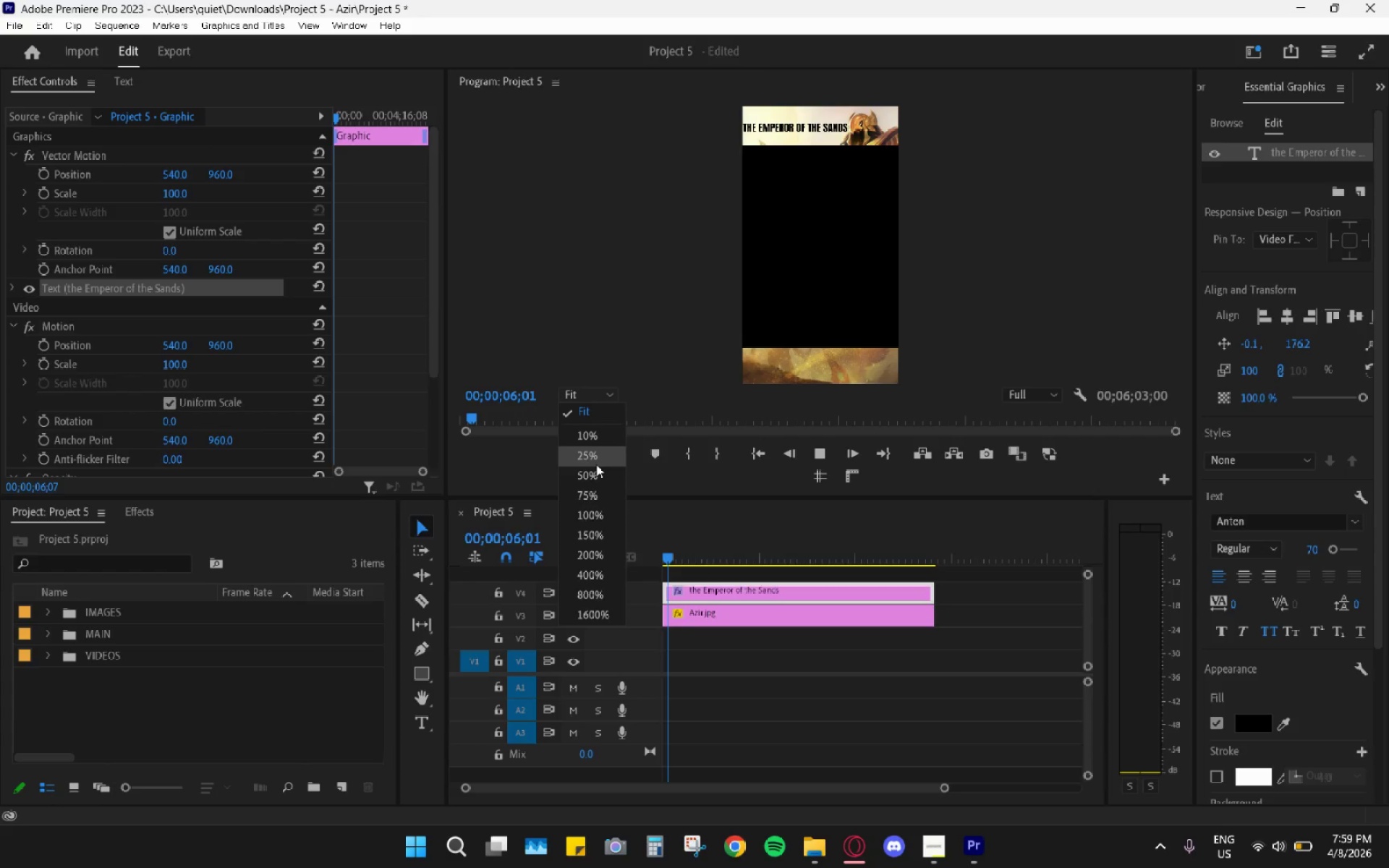 
left_click([596, 495])
 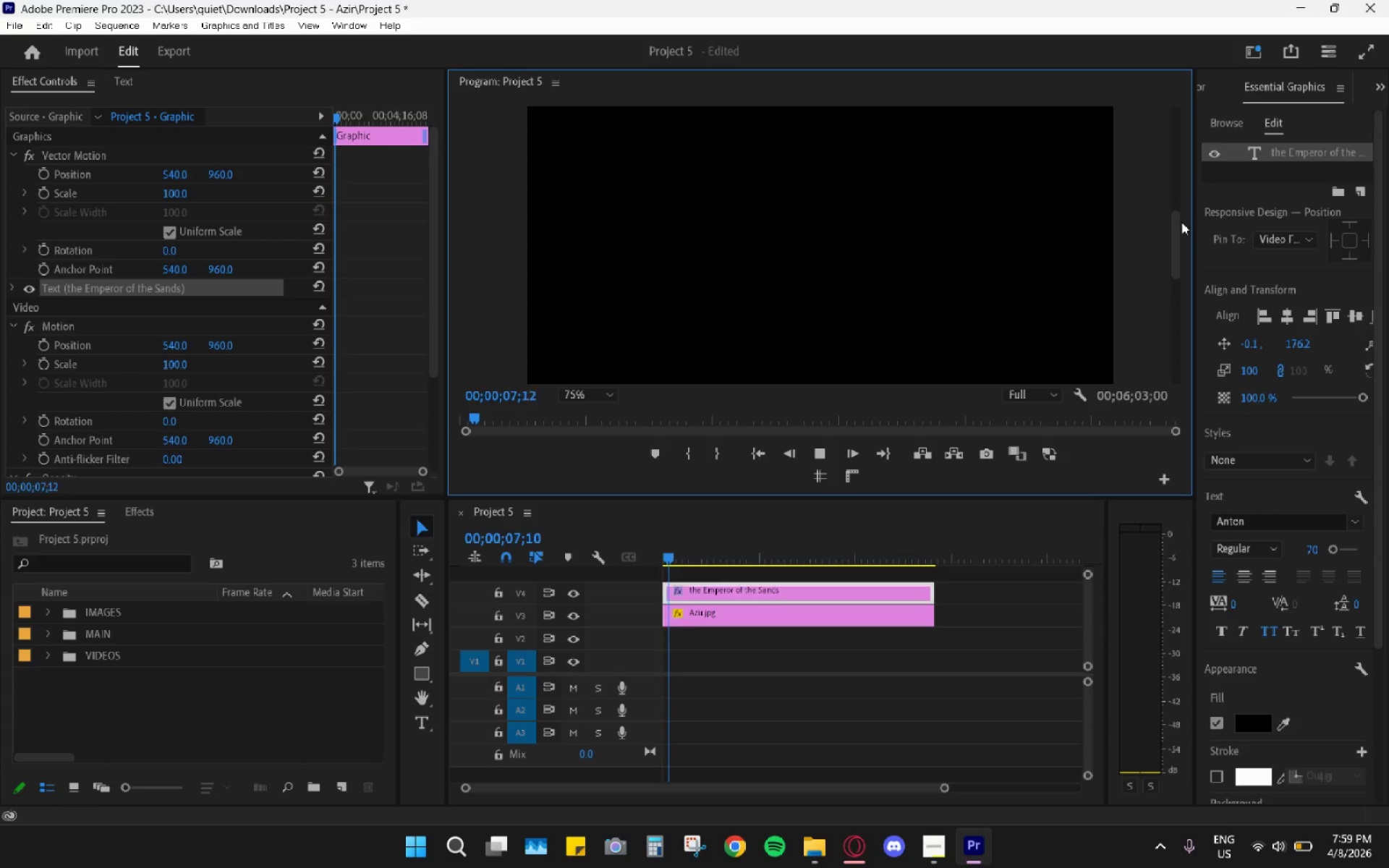 
left_click_drag(start_coordinate=[1176, 238], to_coordinate=[1179, 106])
 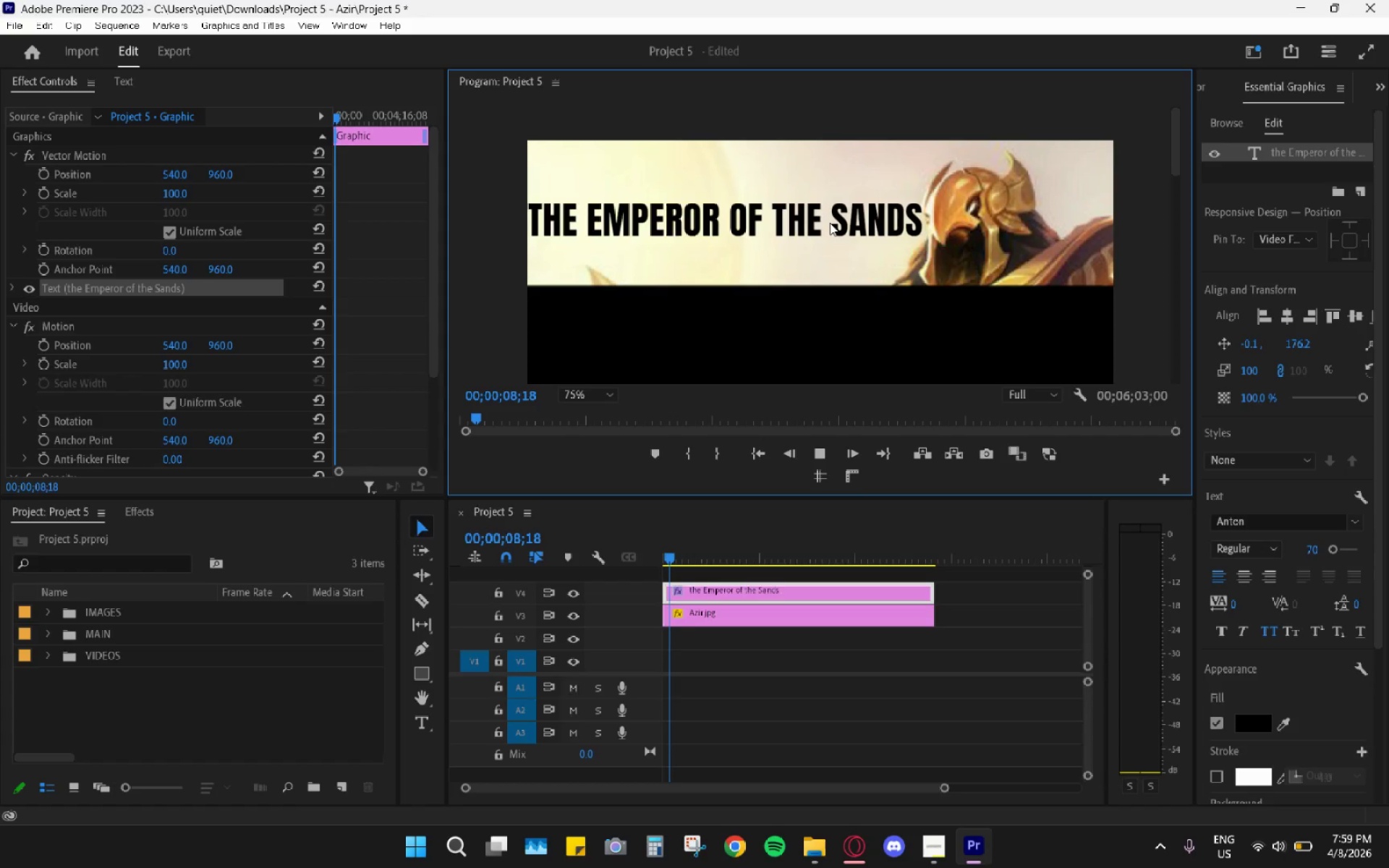 
left_click([830, 223])
 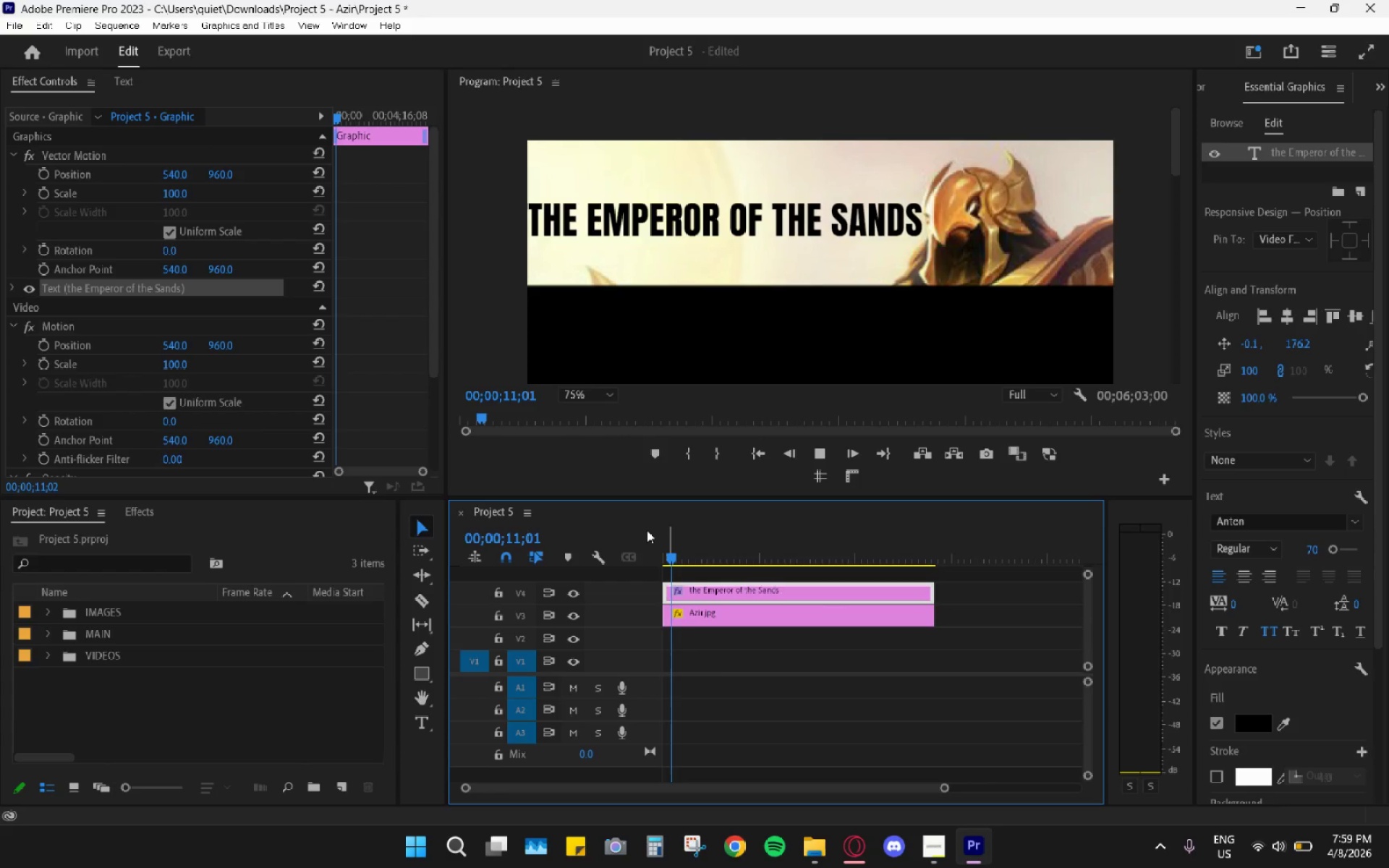 
left_click([818, 451])
 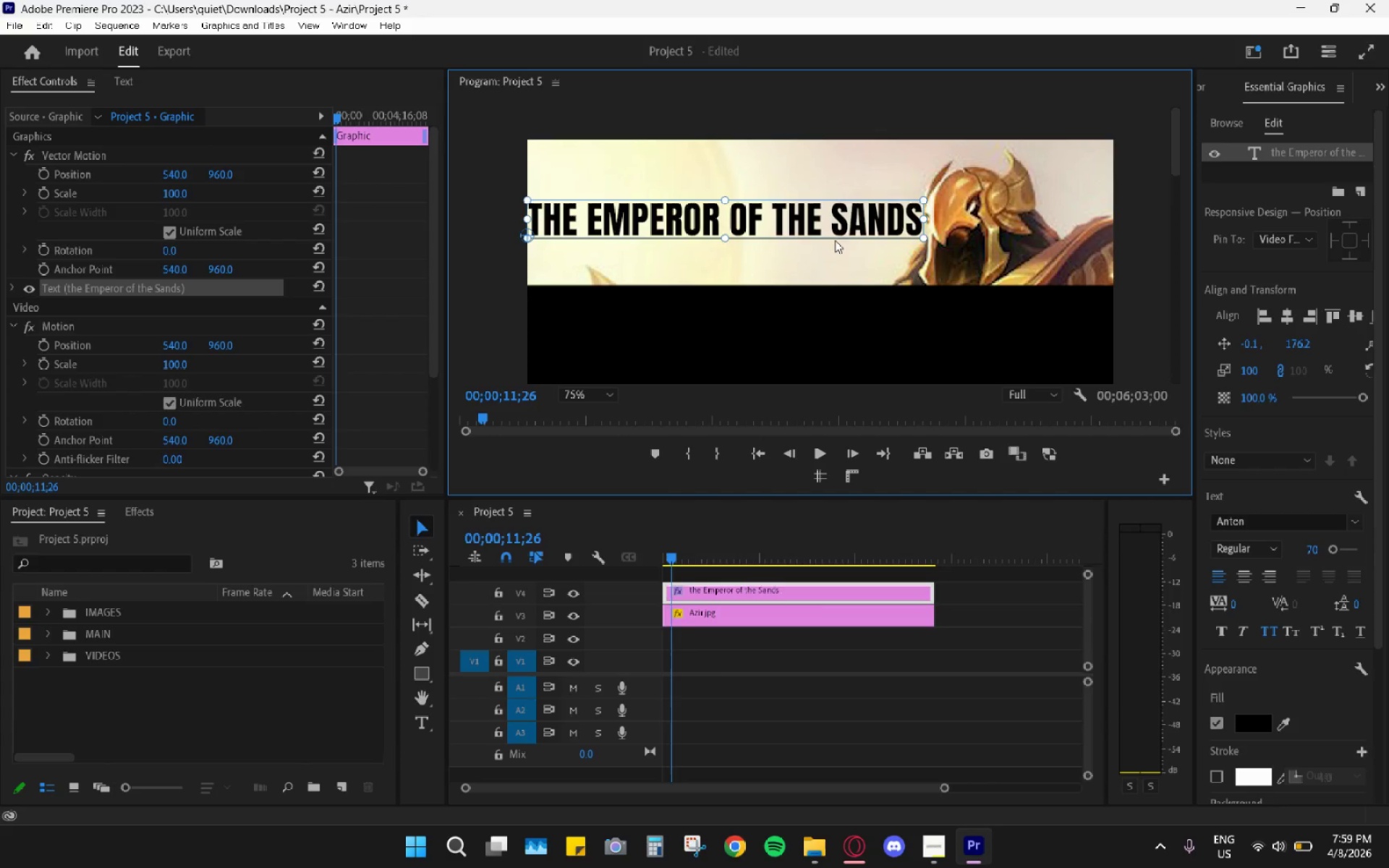 
left_click_drag(start_coordinate=[828, 223], to_coordinate=[844, 242])
 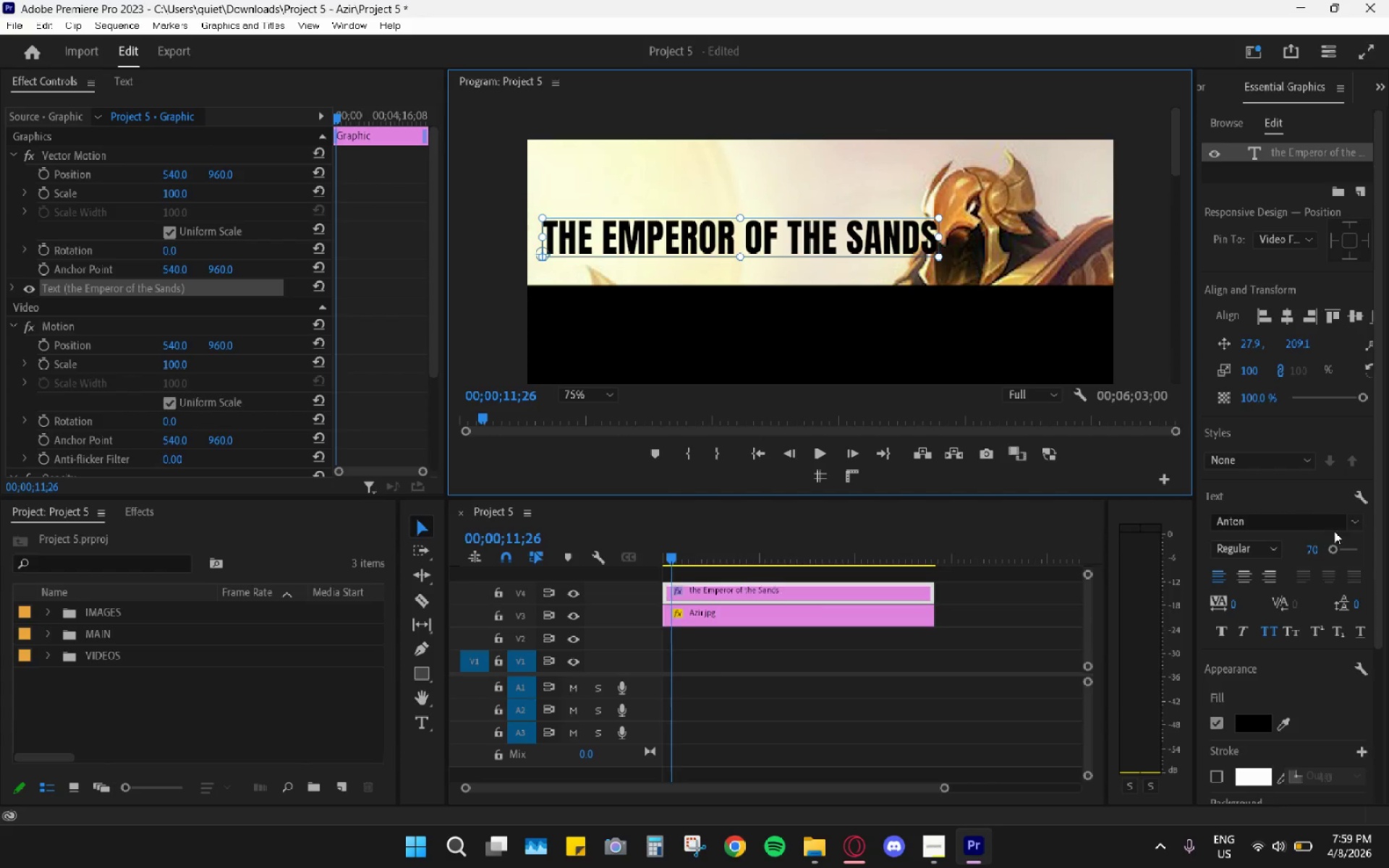 
left_click([1349, 529])
 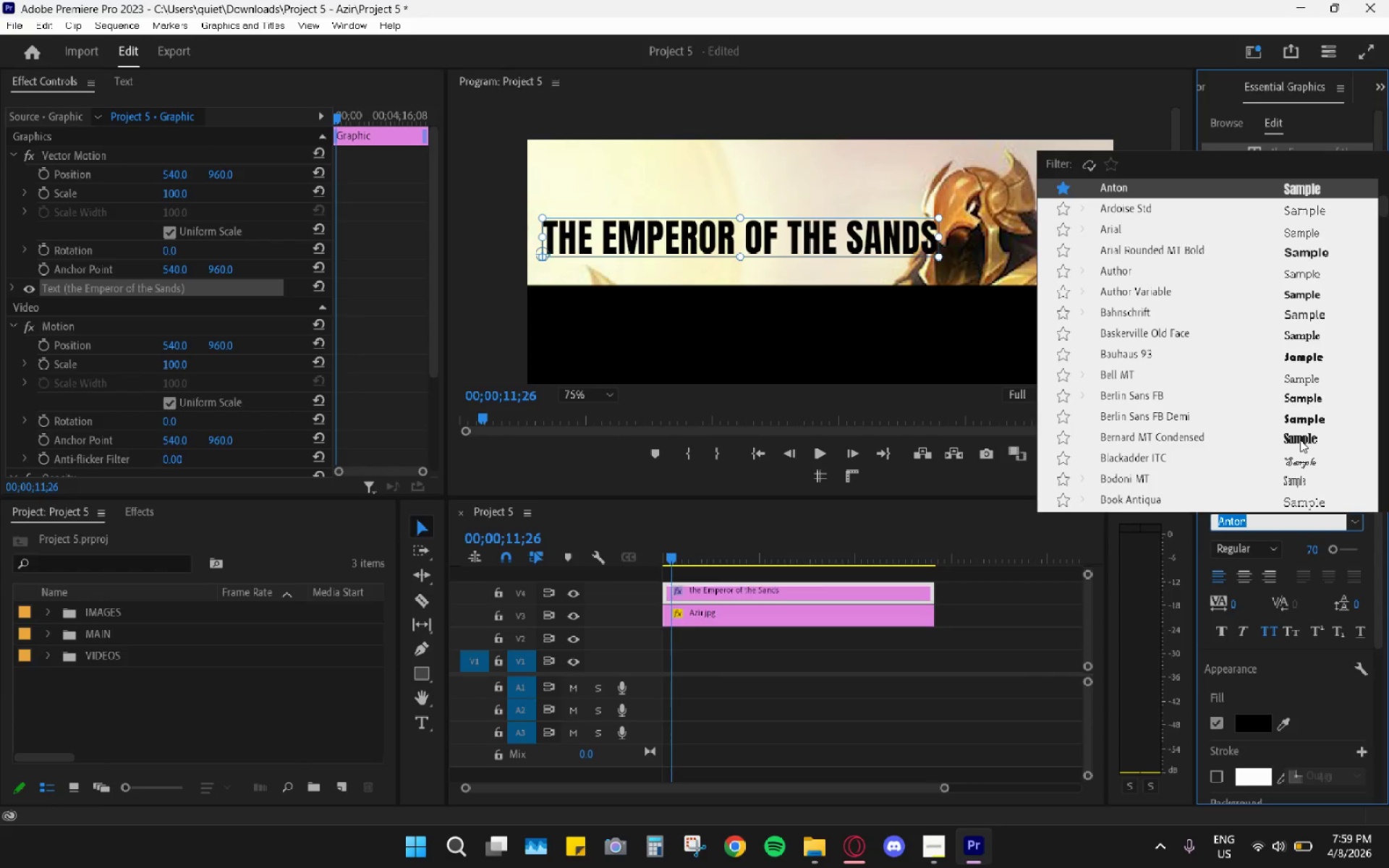 
left_click([1298, 440])
 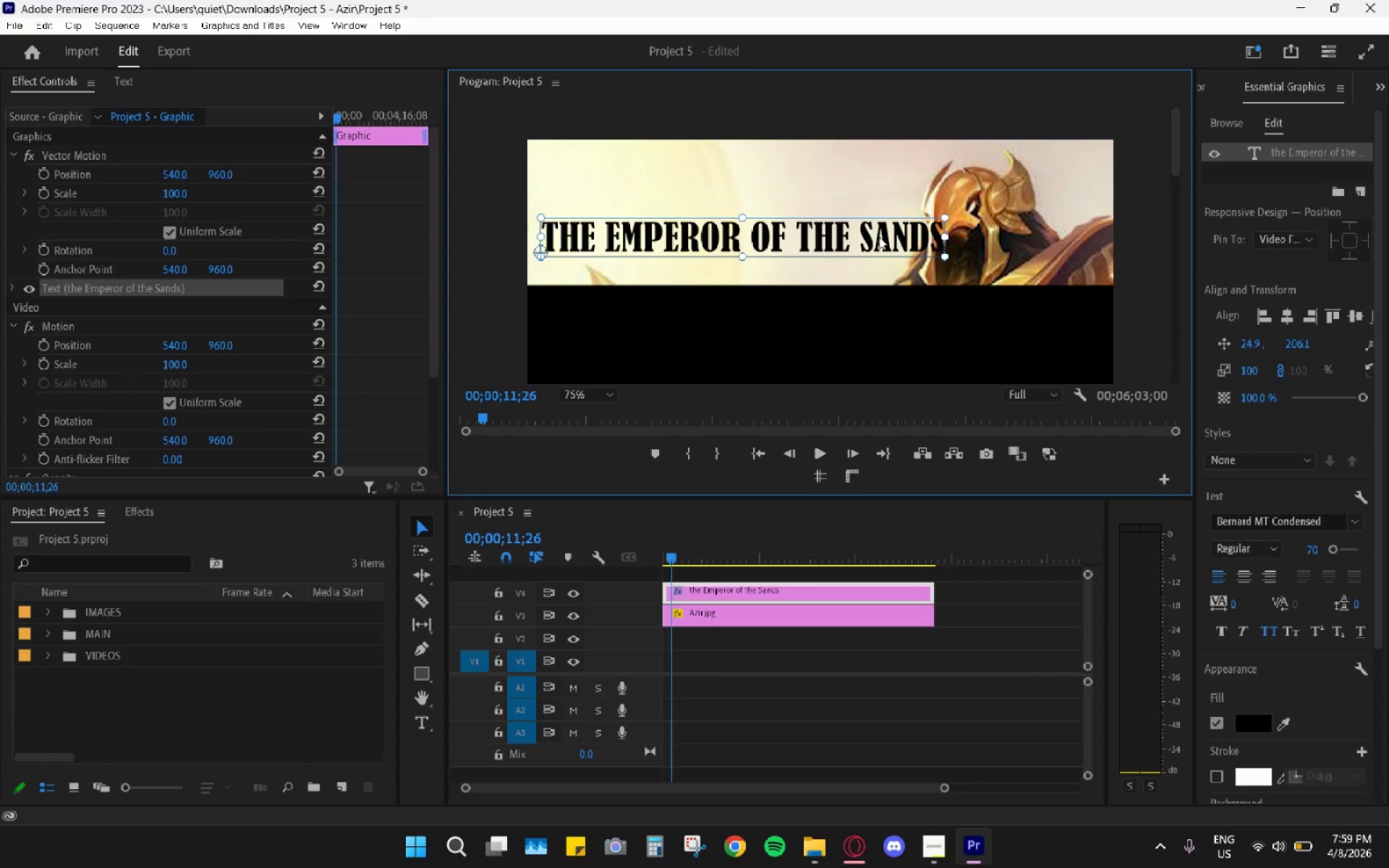 
wait(6.52)
 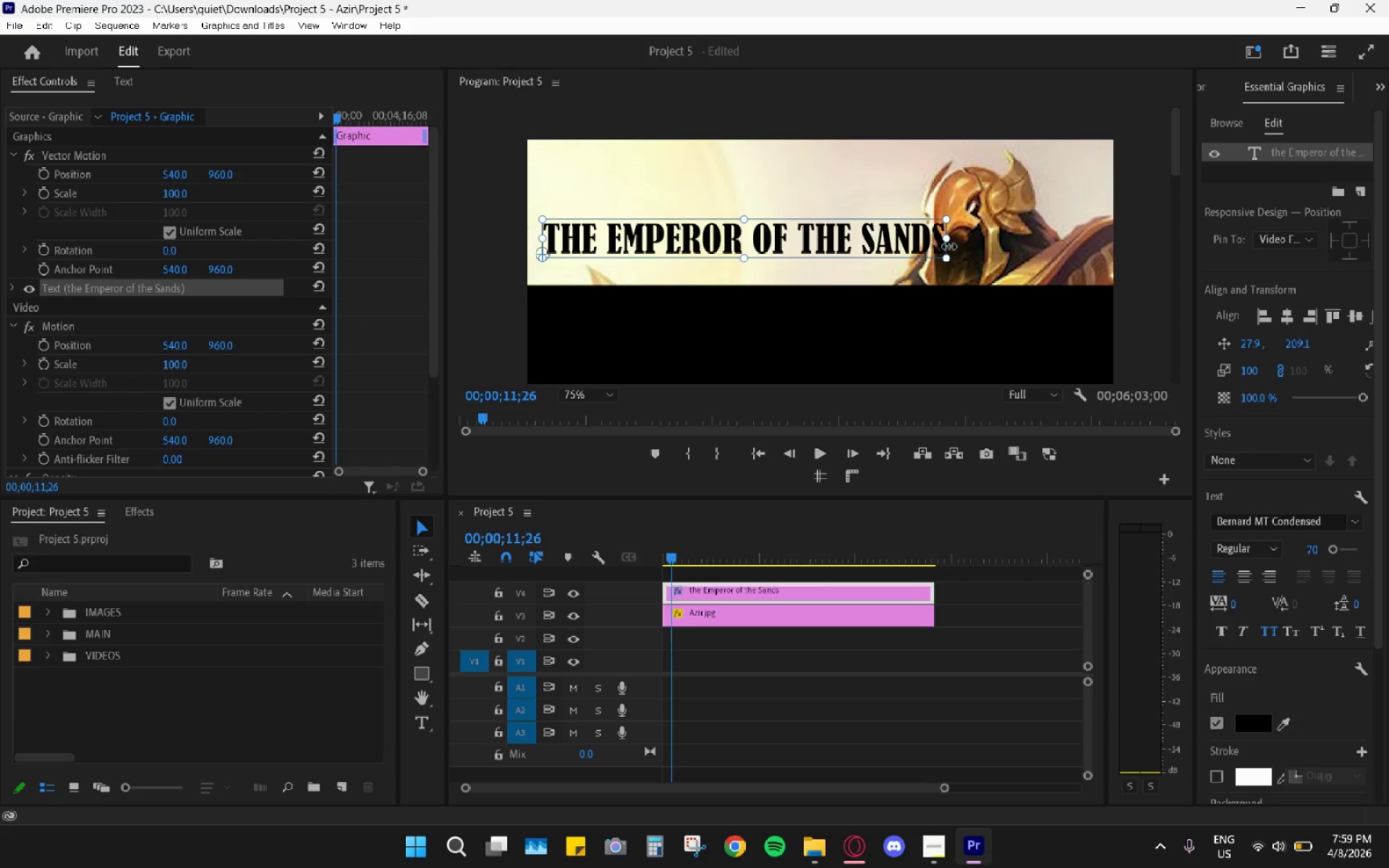 
left_click([1343, 534])
 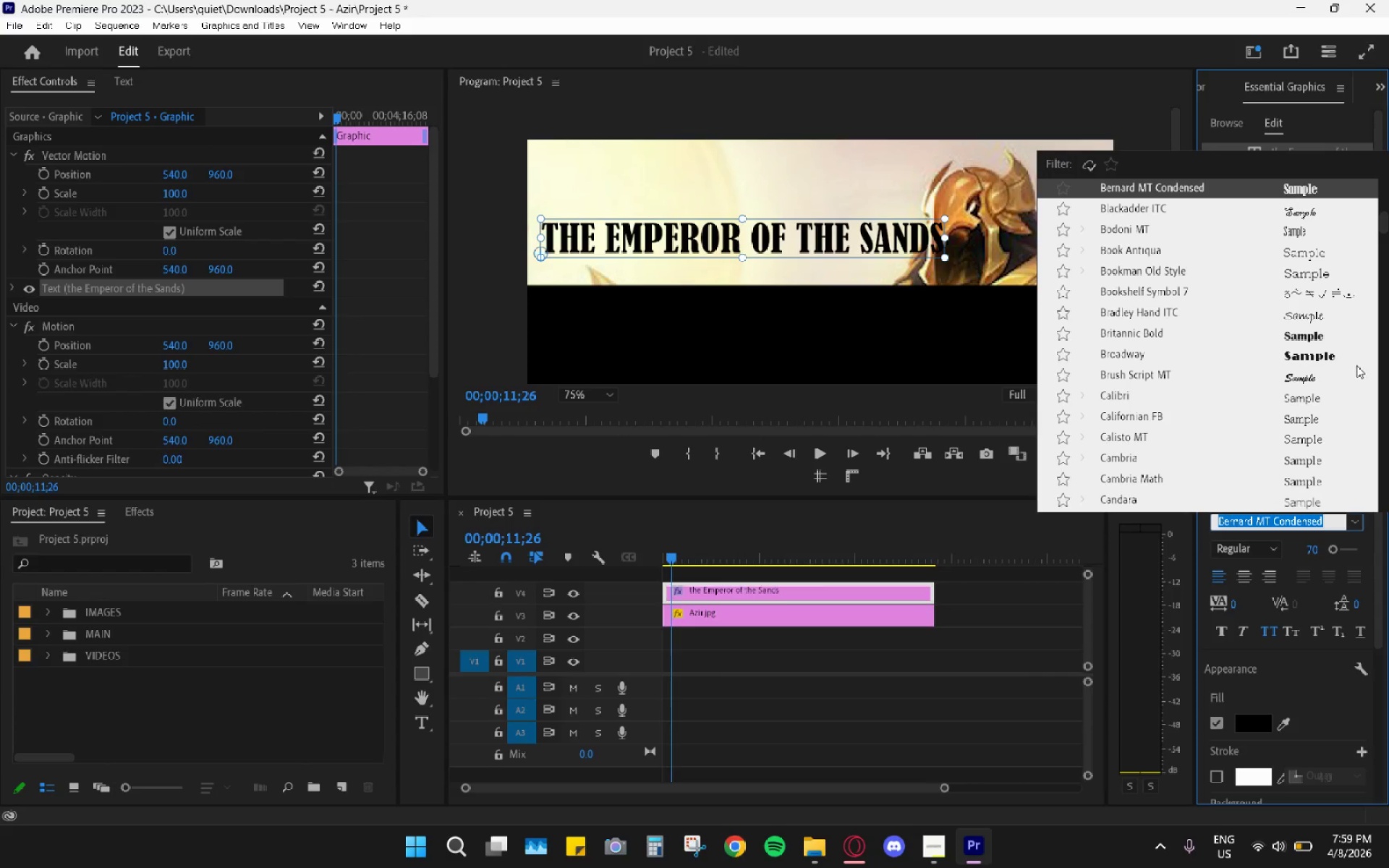 
left_click([1320, 355])
 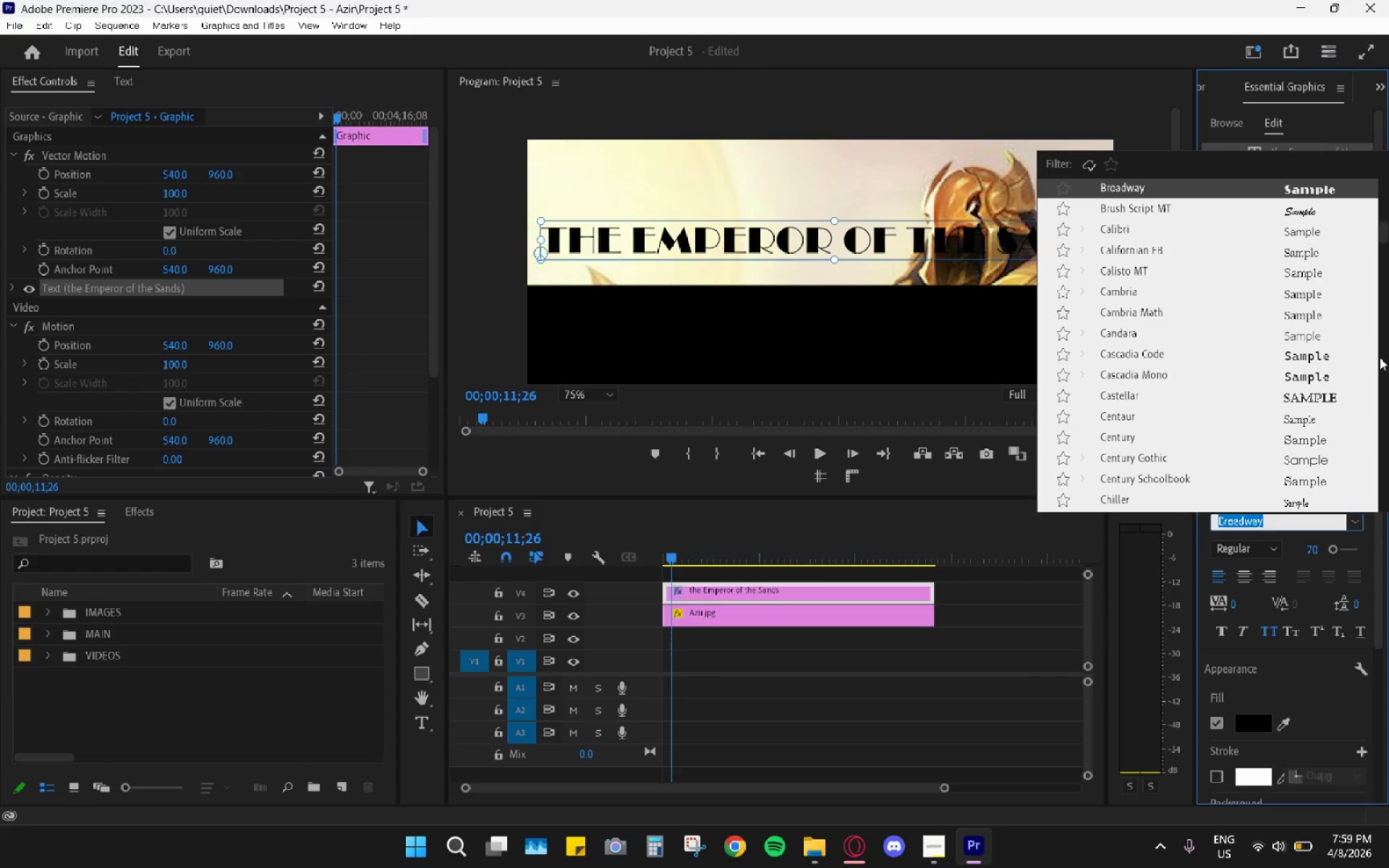 
left_click_drag(start_coordinate=[1379, 234], to_coordinate=[1385, 156])
 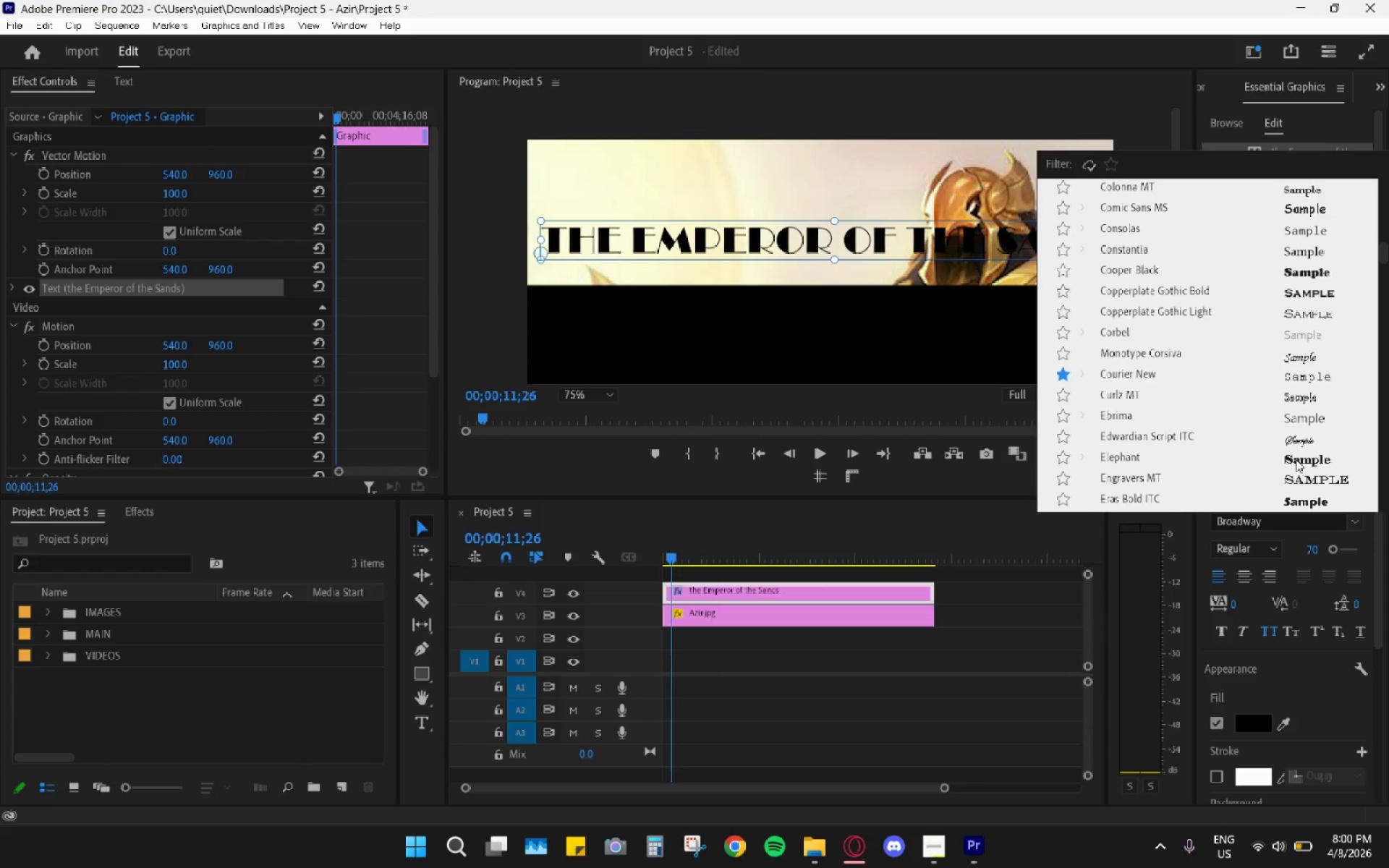 
left_click([1296, 459])
 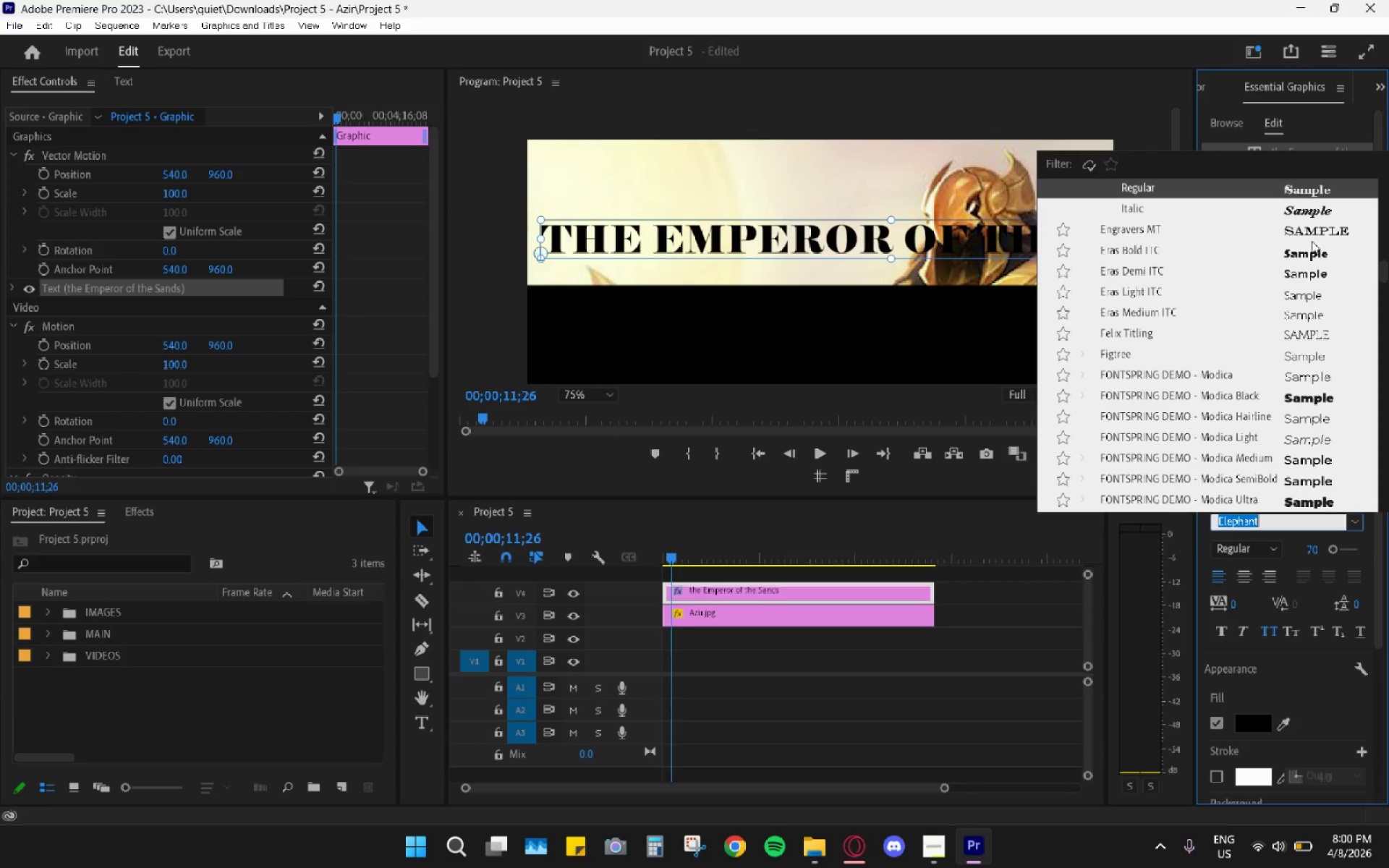 
left_click_drag(start_coordinate=[1382, 271], to_coordinate=[1388, 175])
 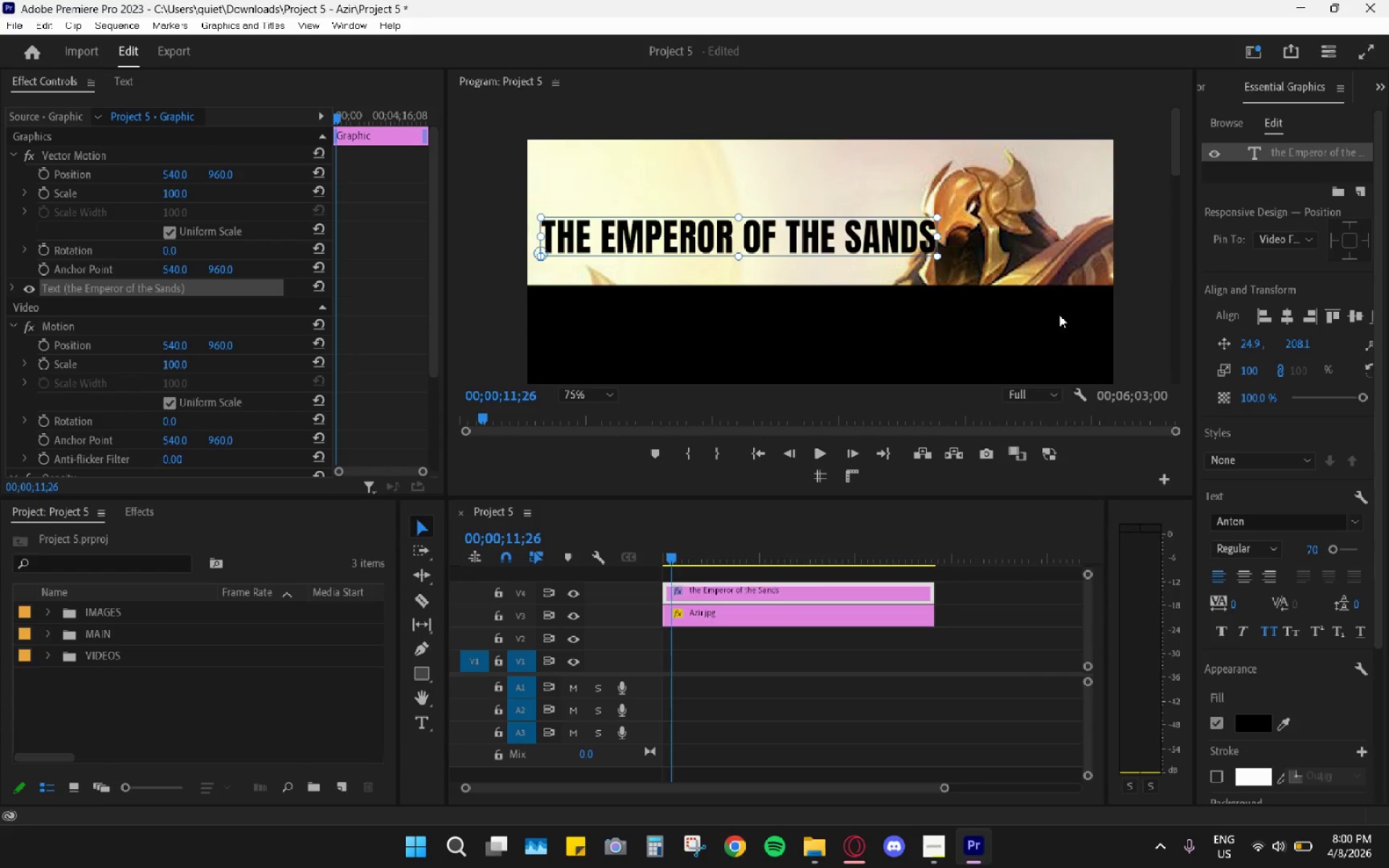 
wait(13.67)
 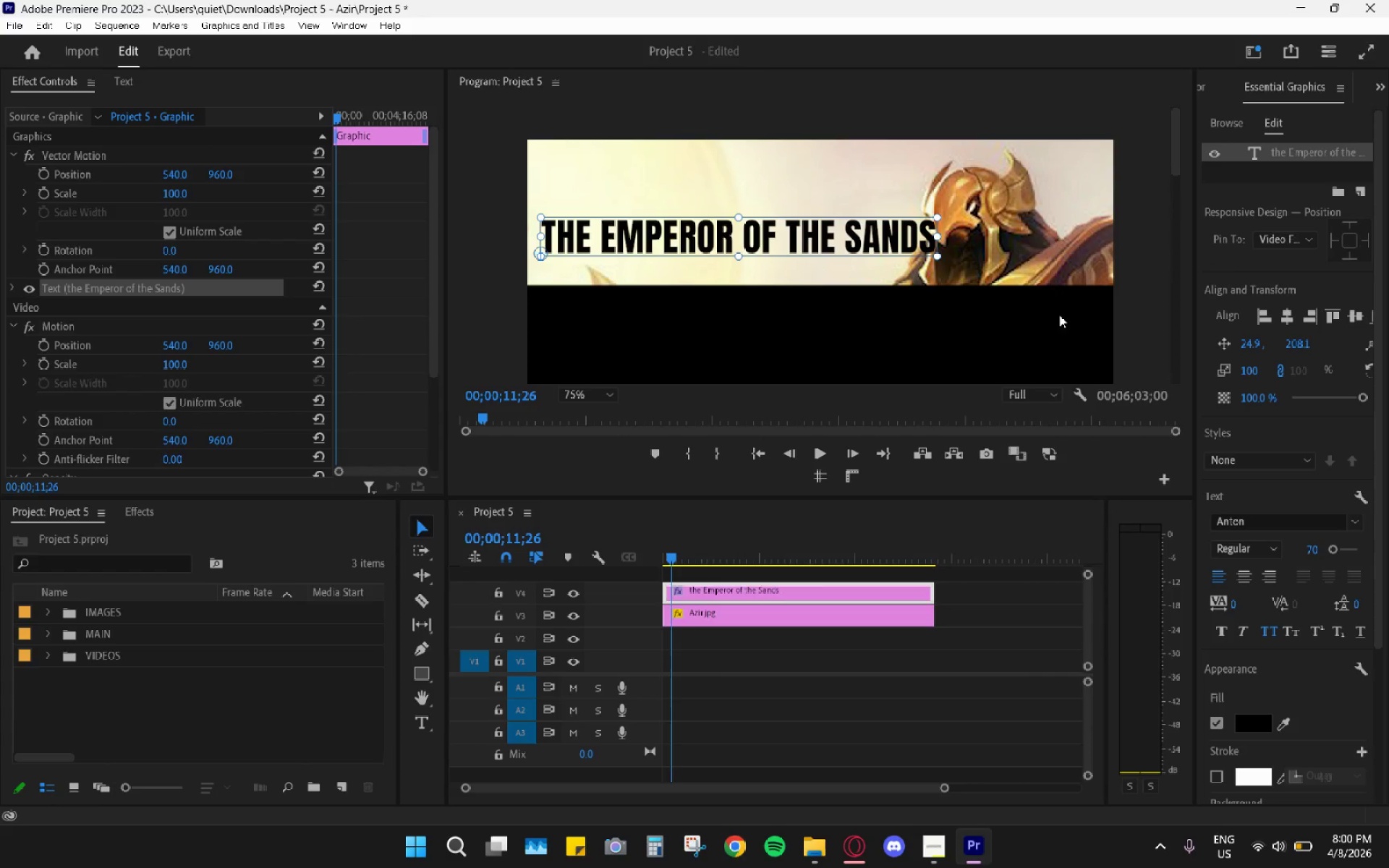 
left_click_drag(start_coordinate=[1354, 398], to_coordinate=[1359, 401])
 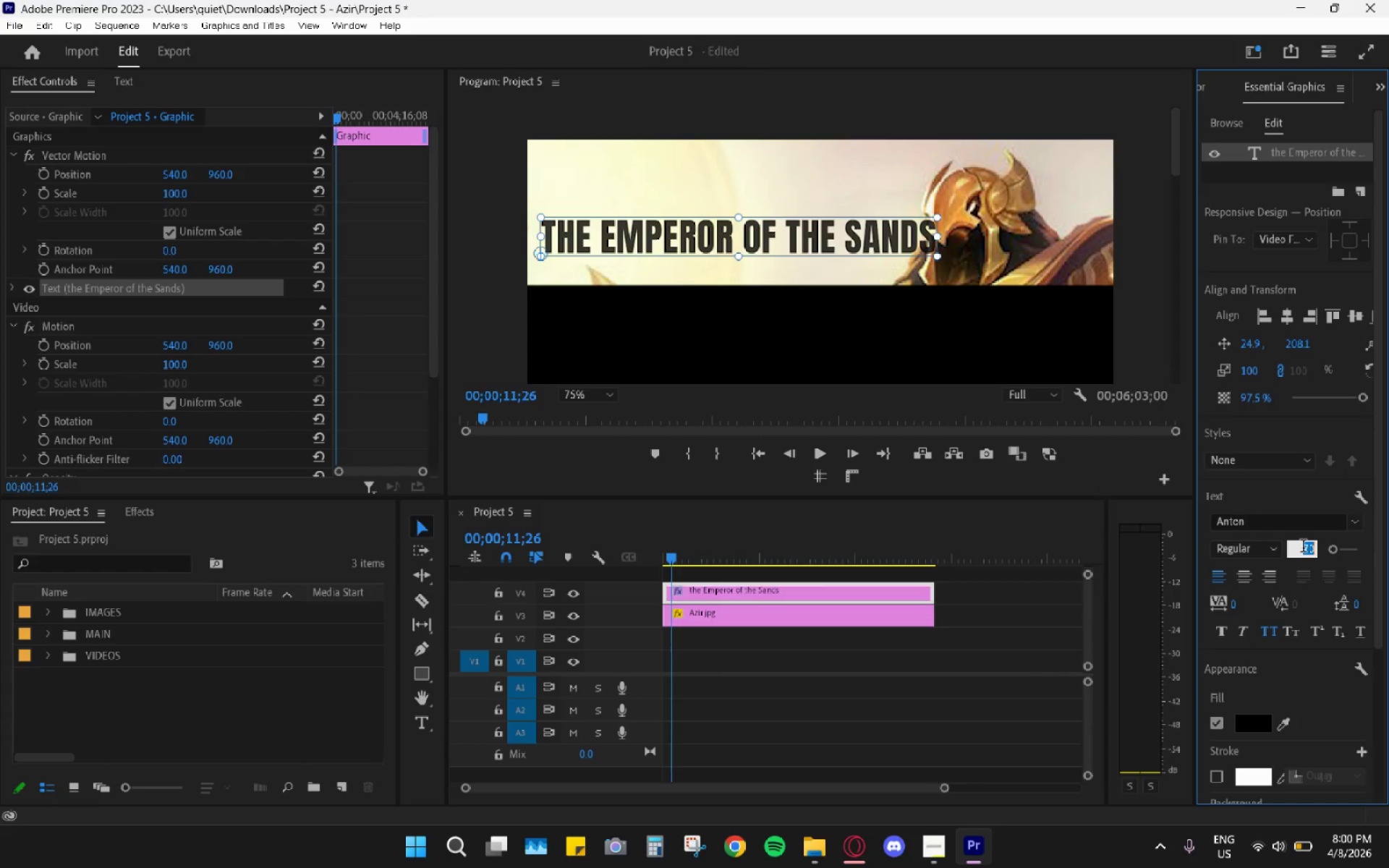 
key(NumpadSubtract)
 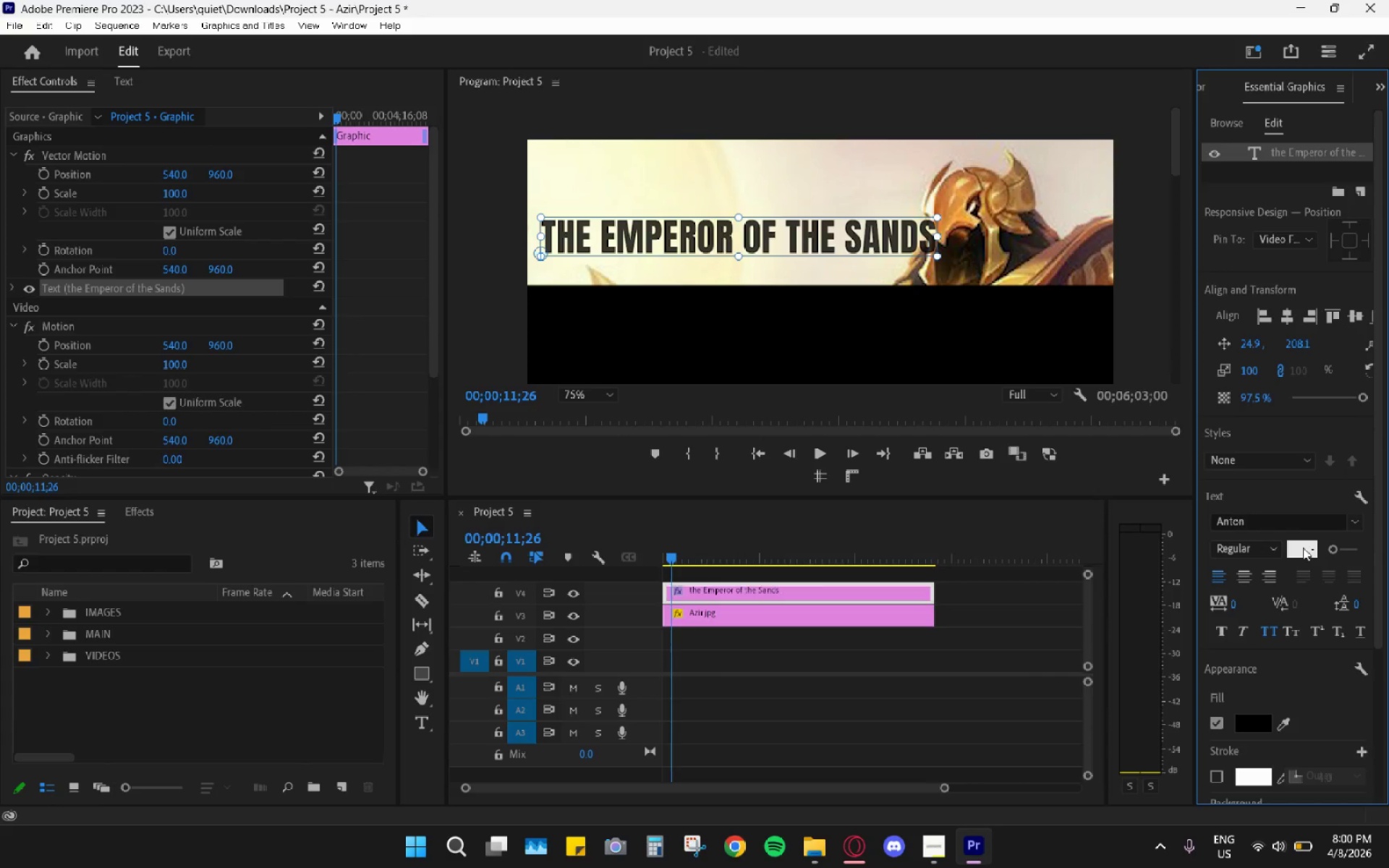 
key(Numpad6)
 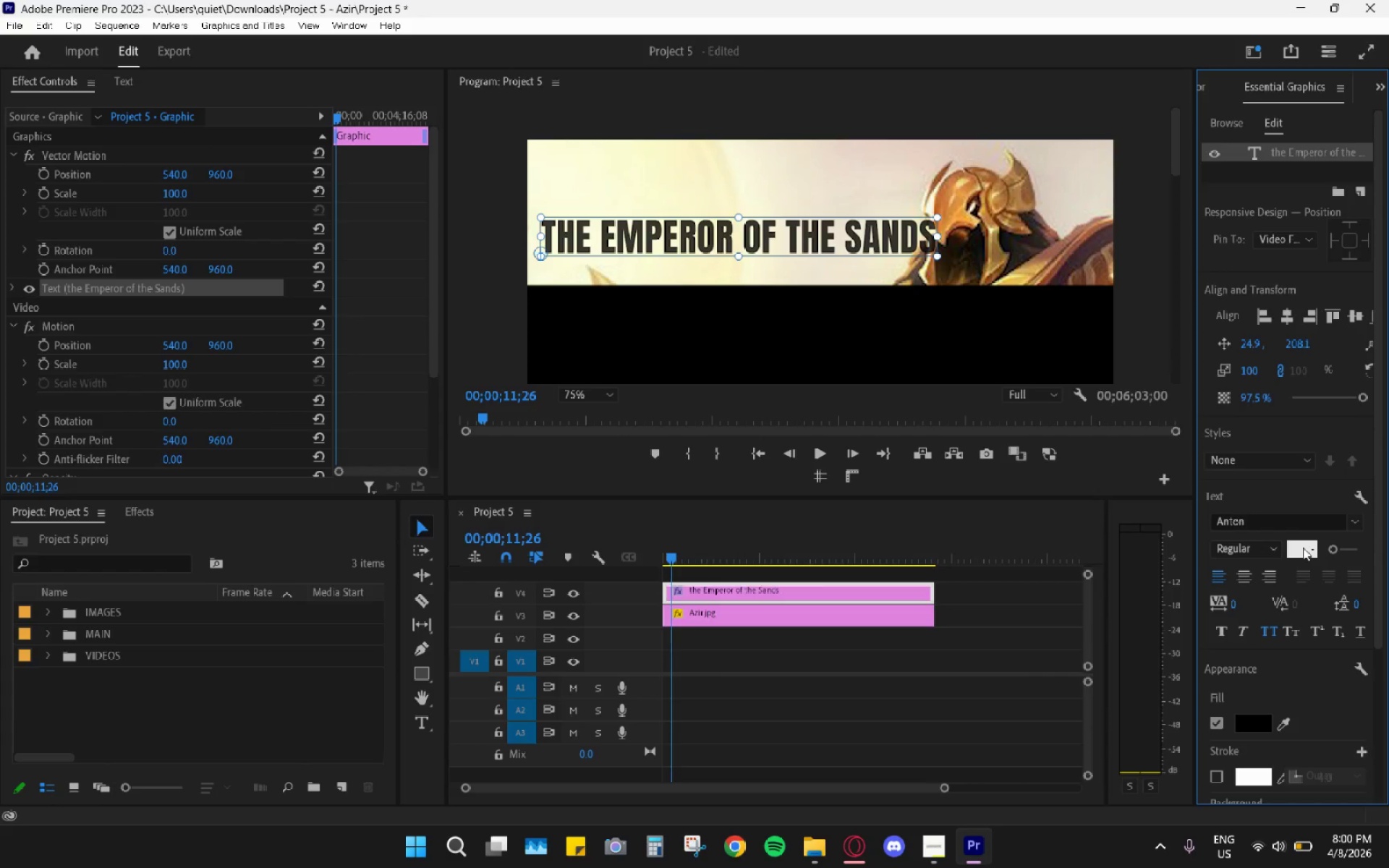 
key(NumpadSubtract)
 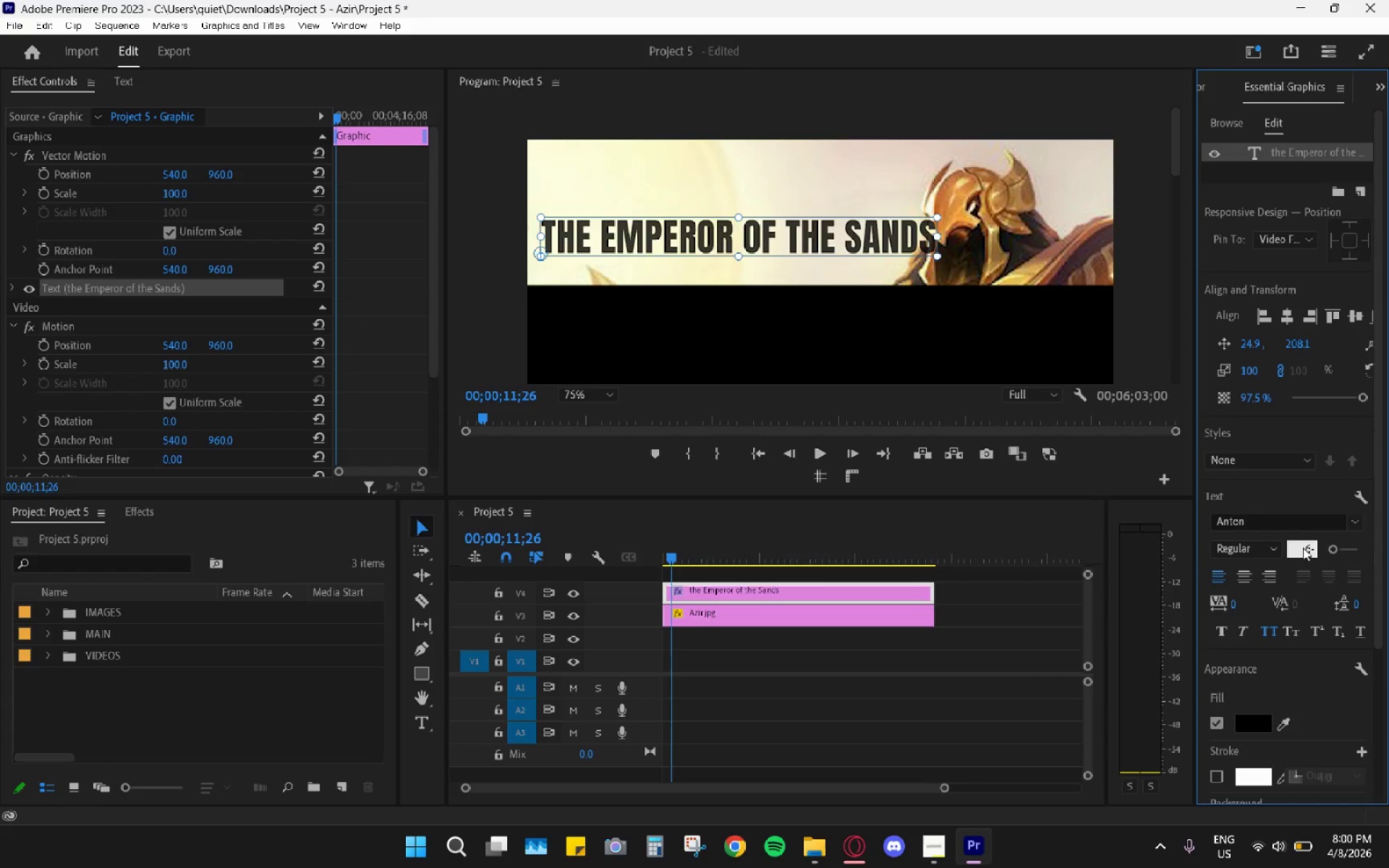 
key(Numpad0)
 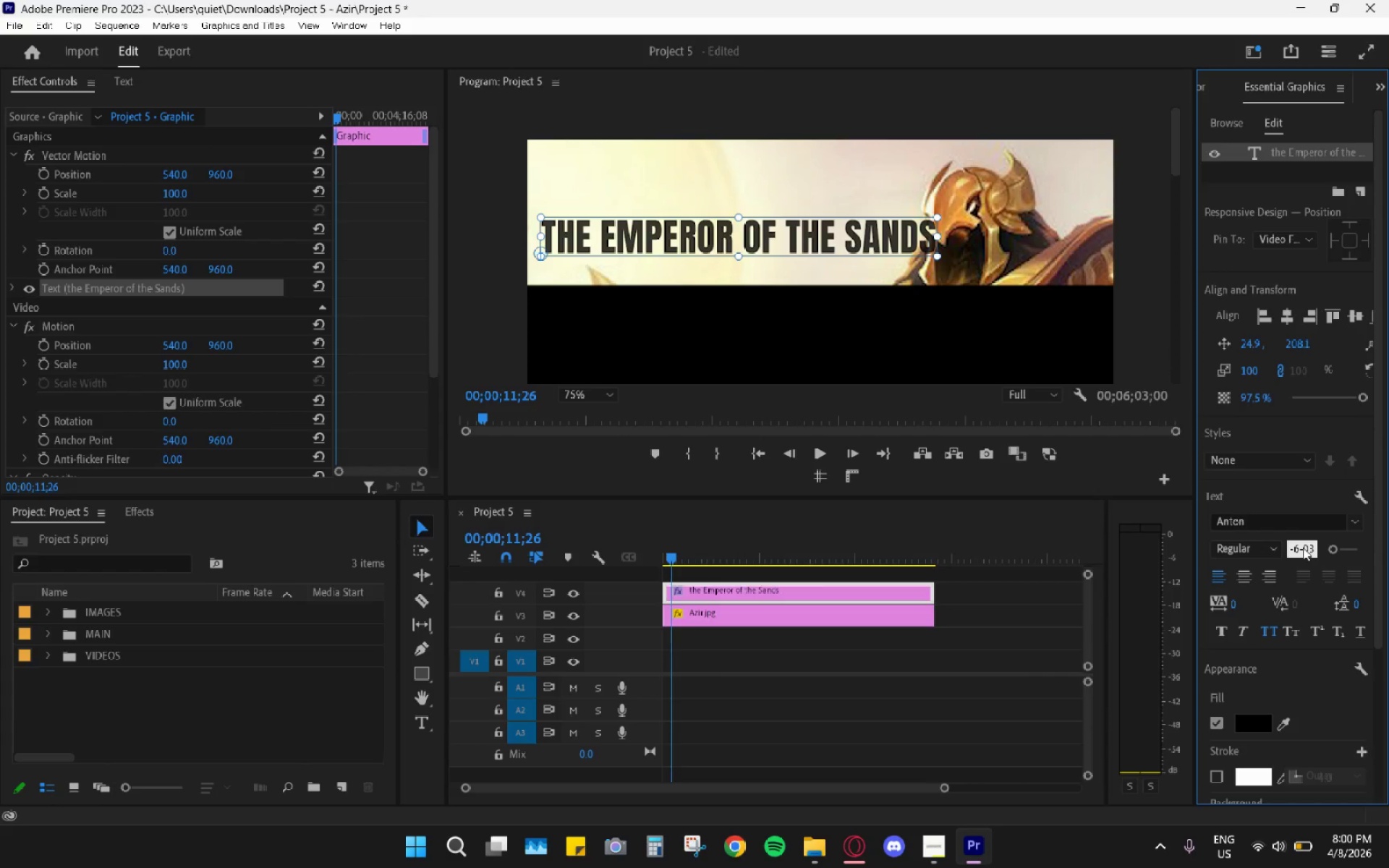 
key(Numpad3)
 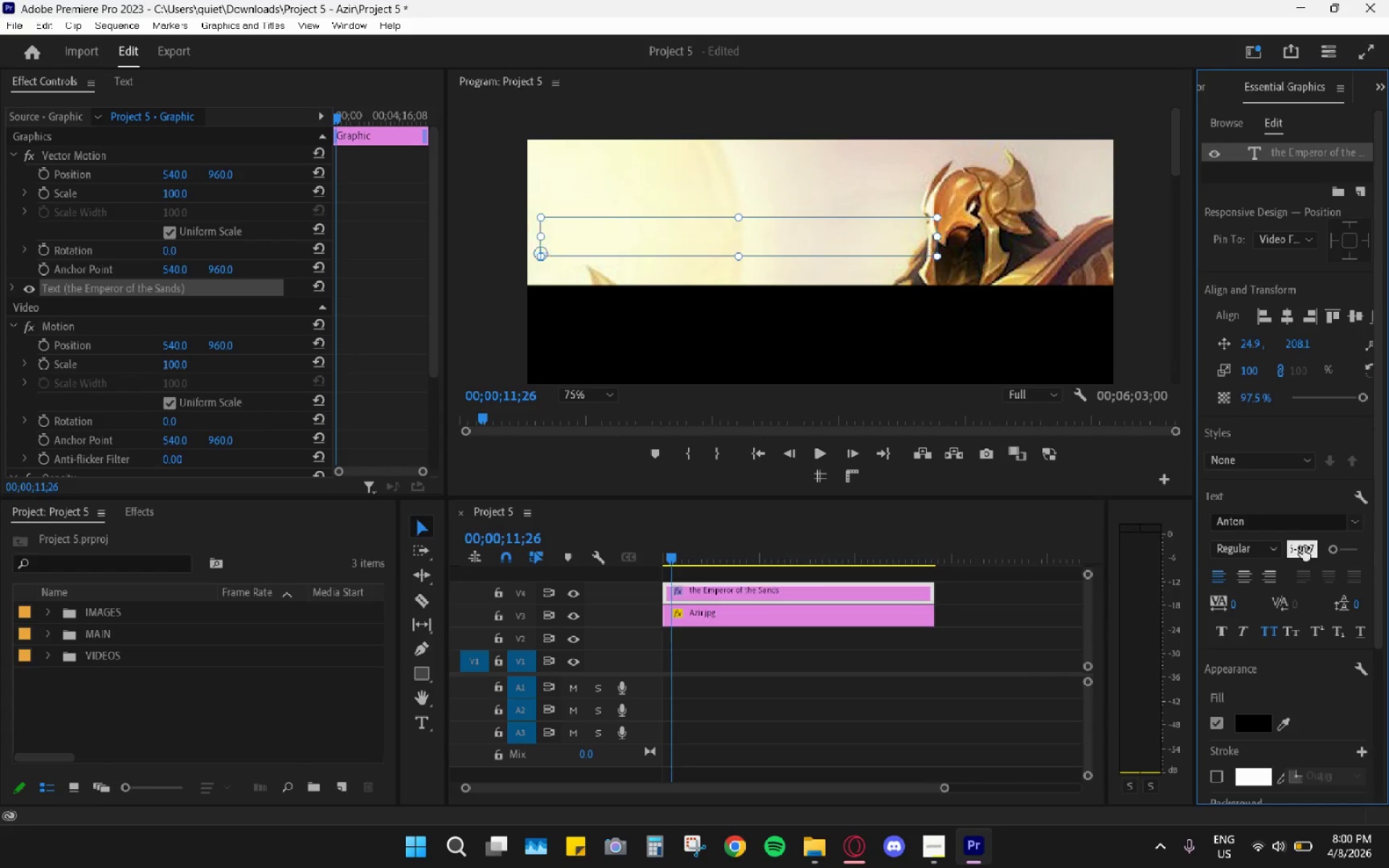 
key(Enter)
 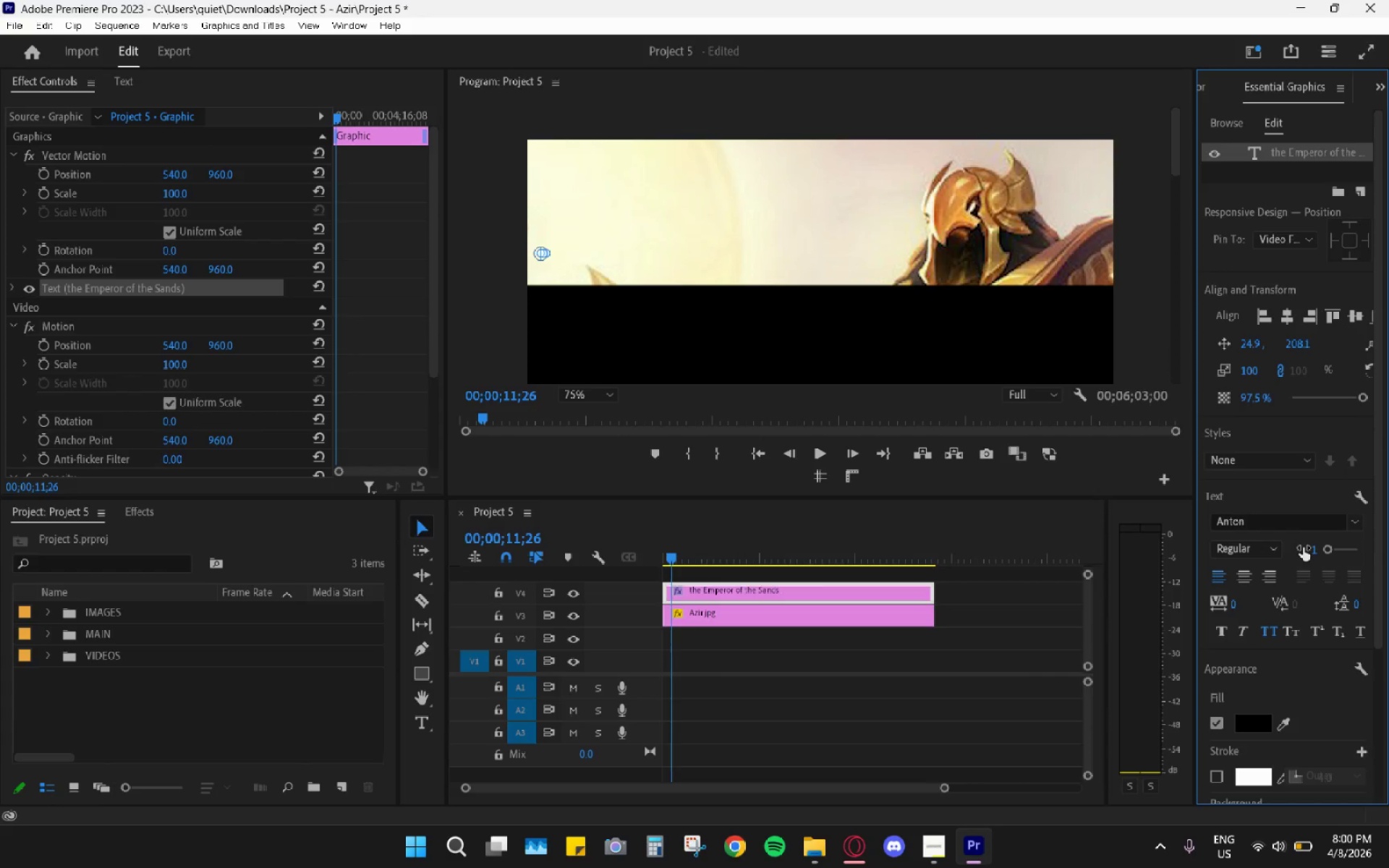 
key(Numpad7)
 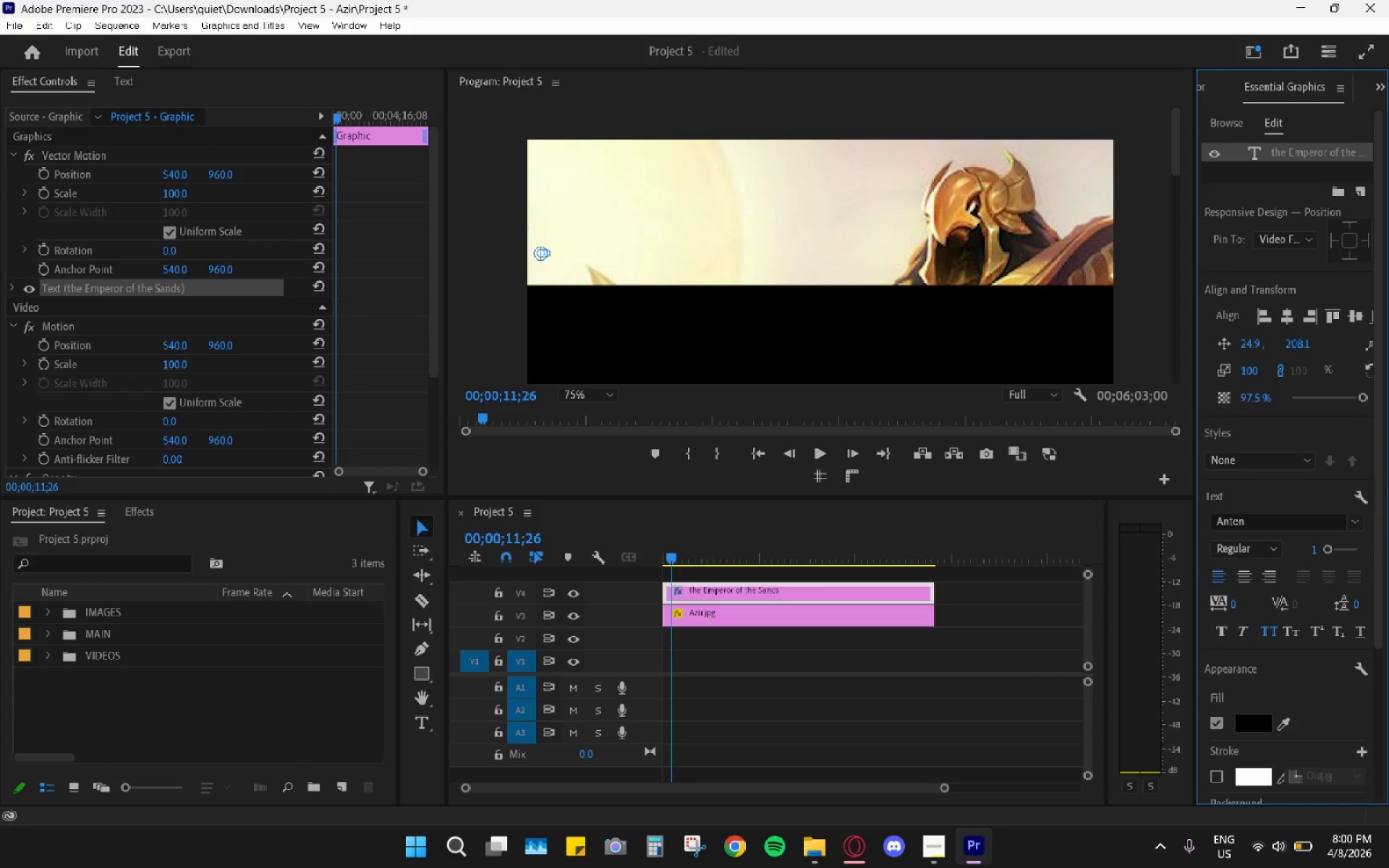 
key(Control+ControlLeft)
 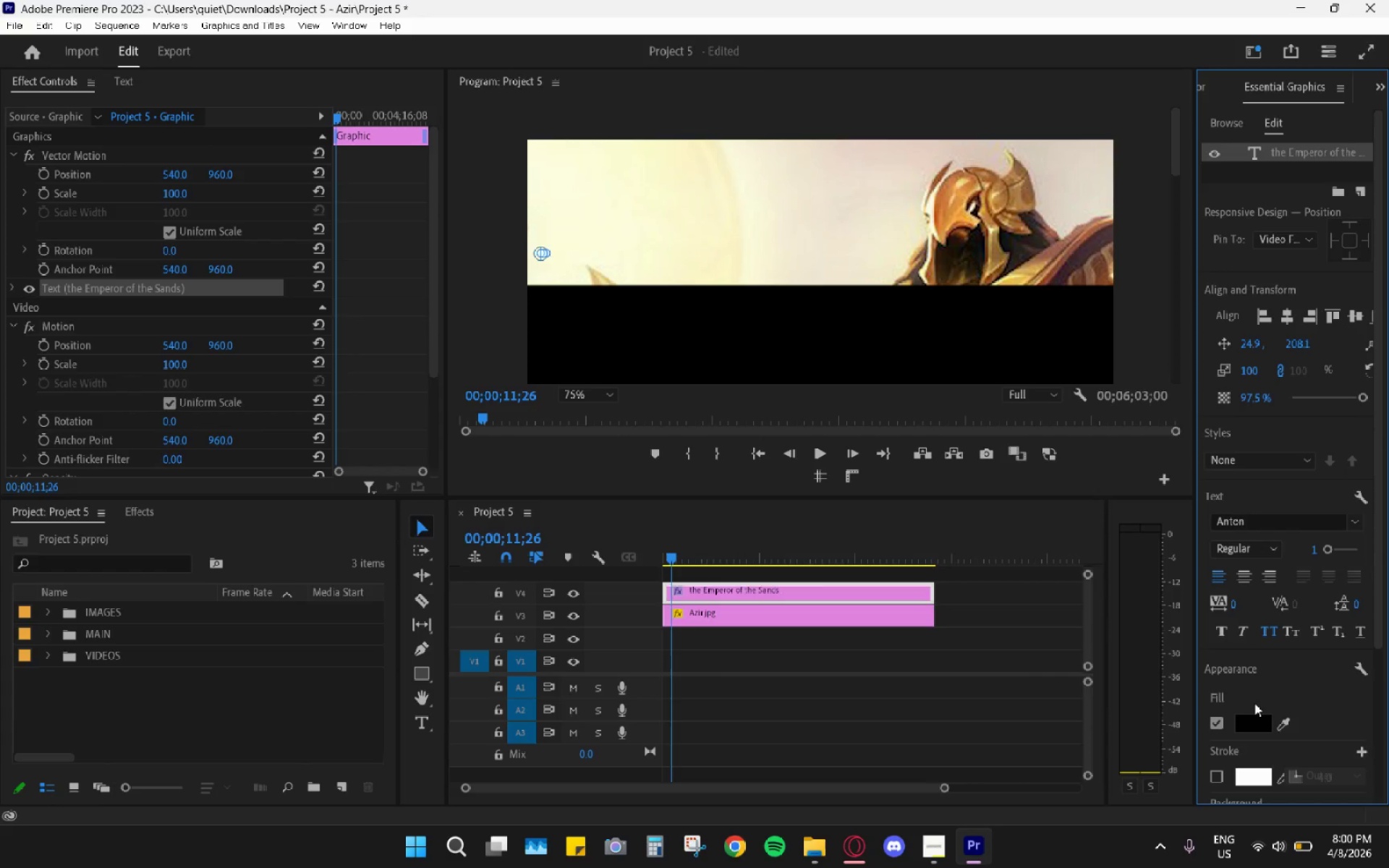 
key(Control+ControlLeft)
 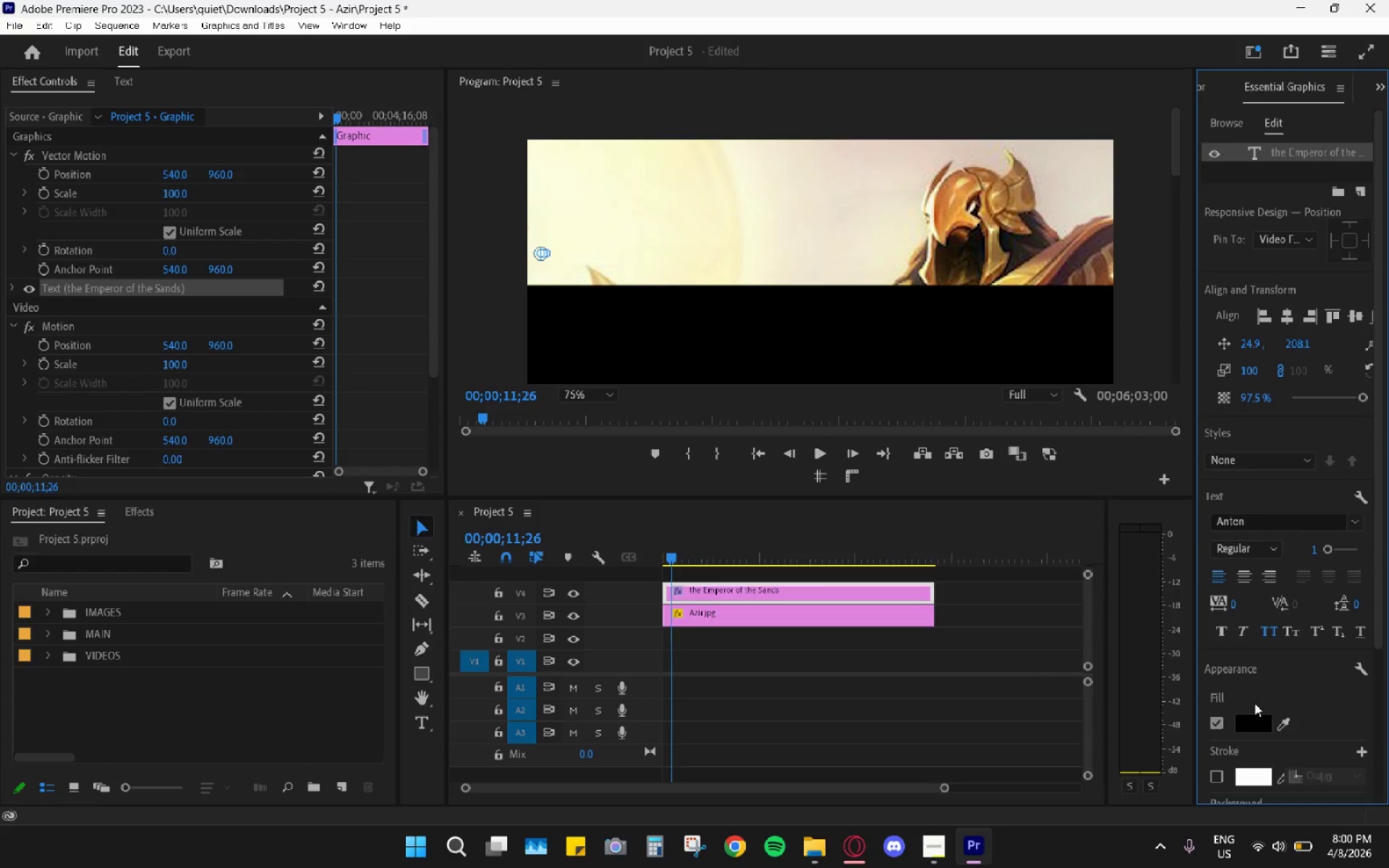 
key(Control+Z)
 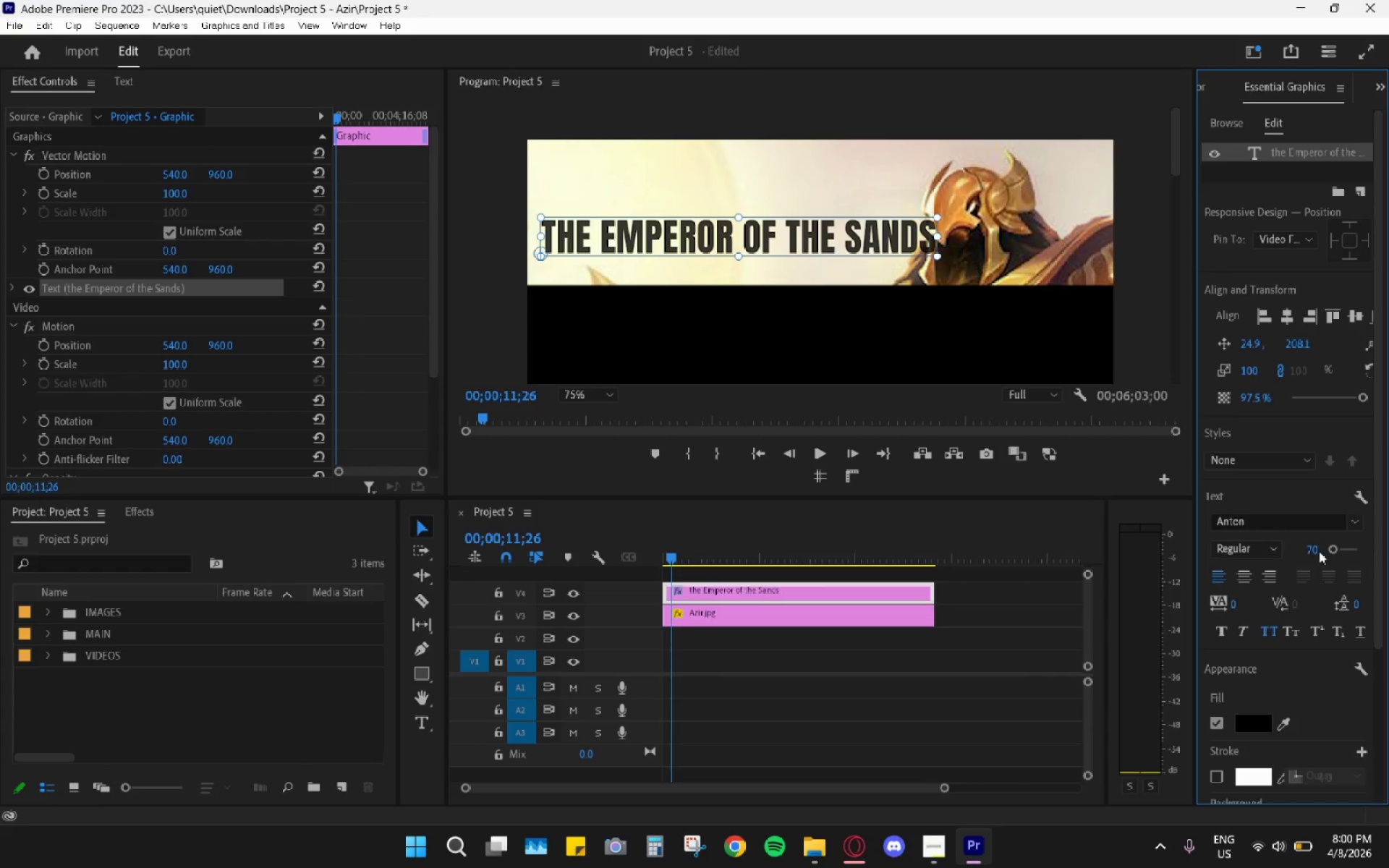 
double_click([1307, 543])
 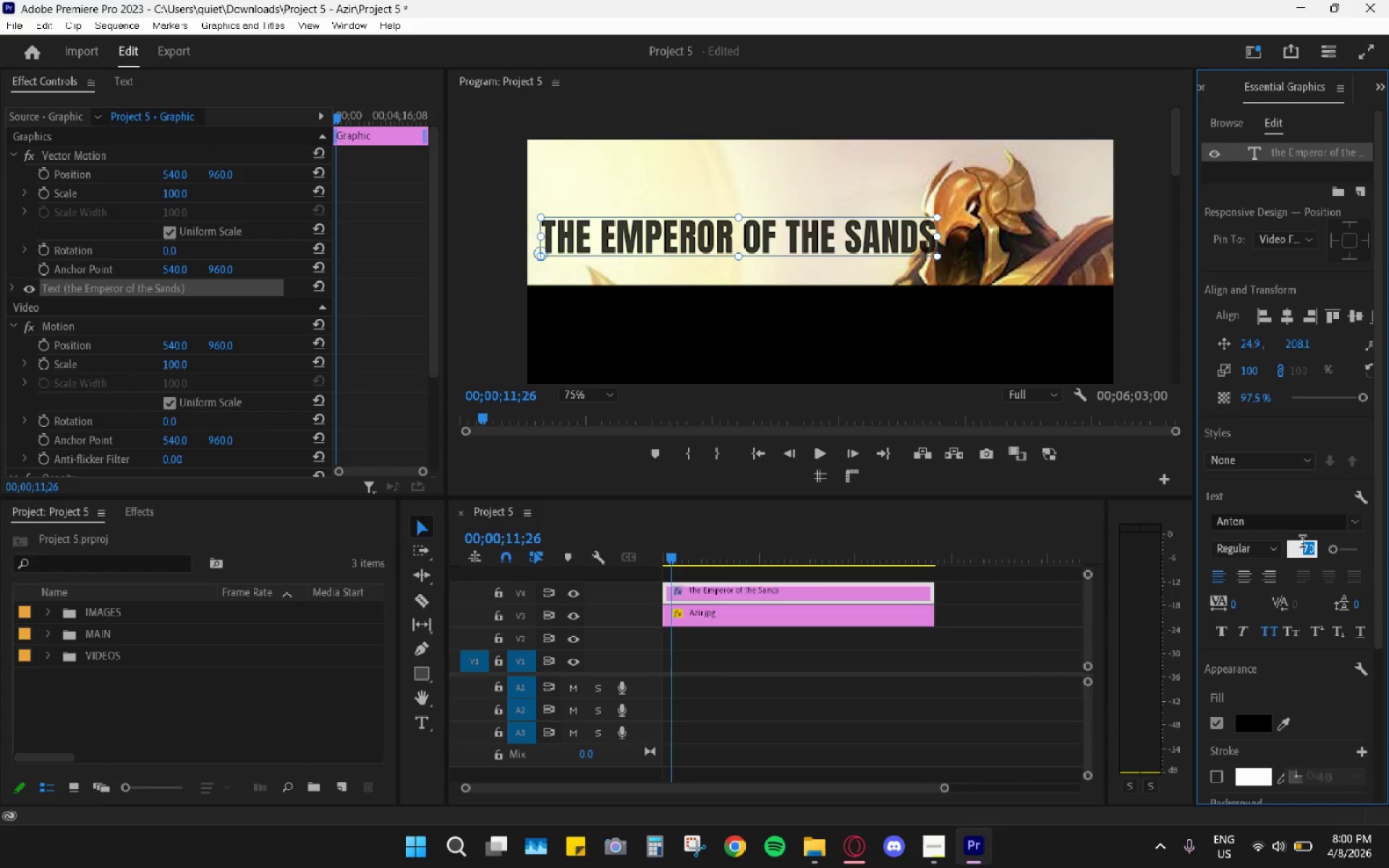 
key(Numpad6)
 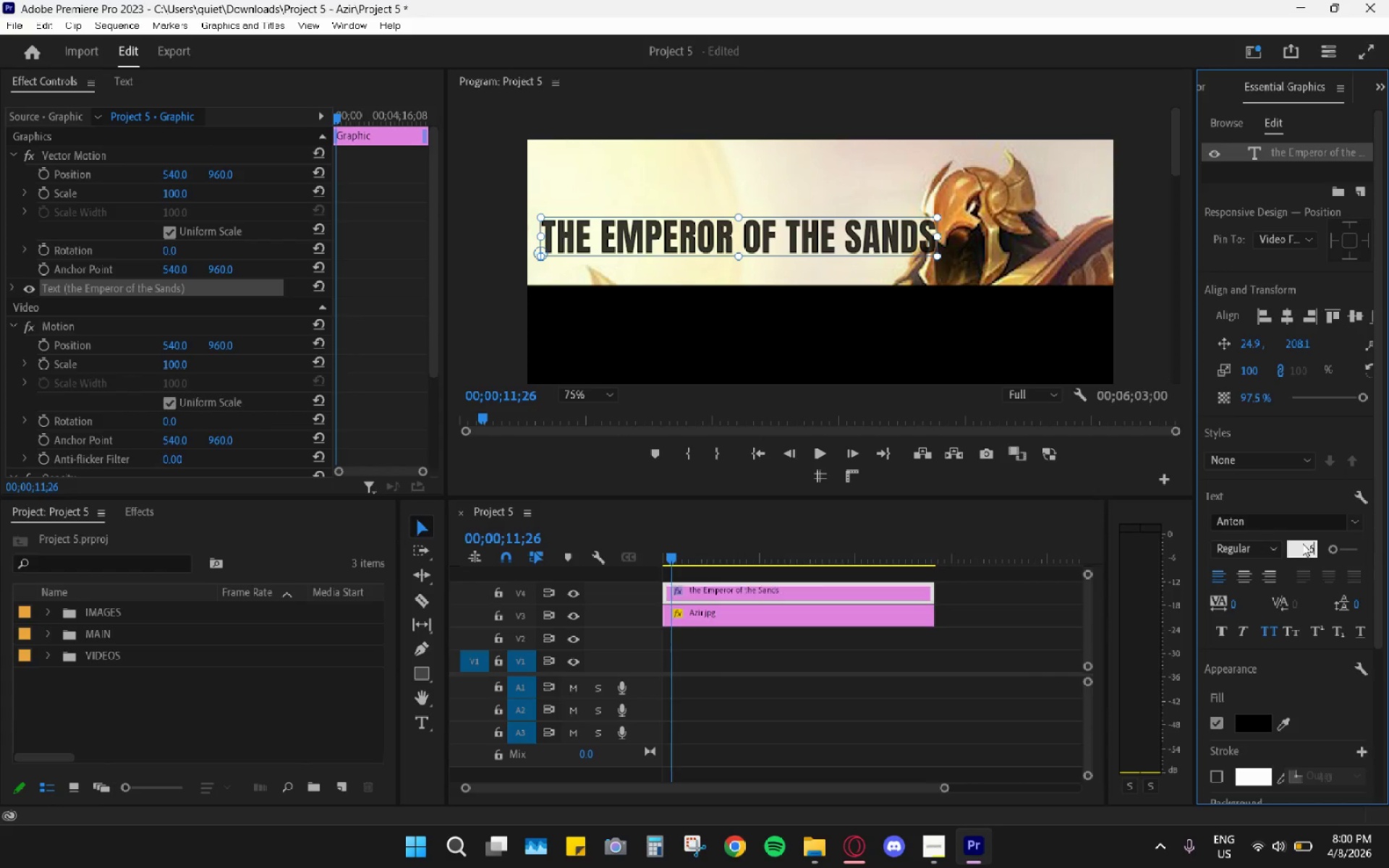 
key(Numpad0)
 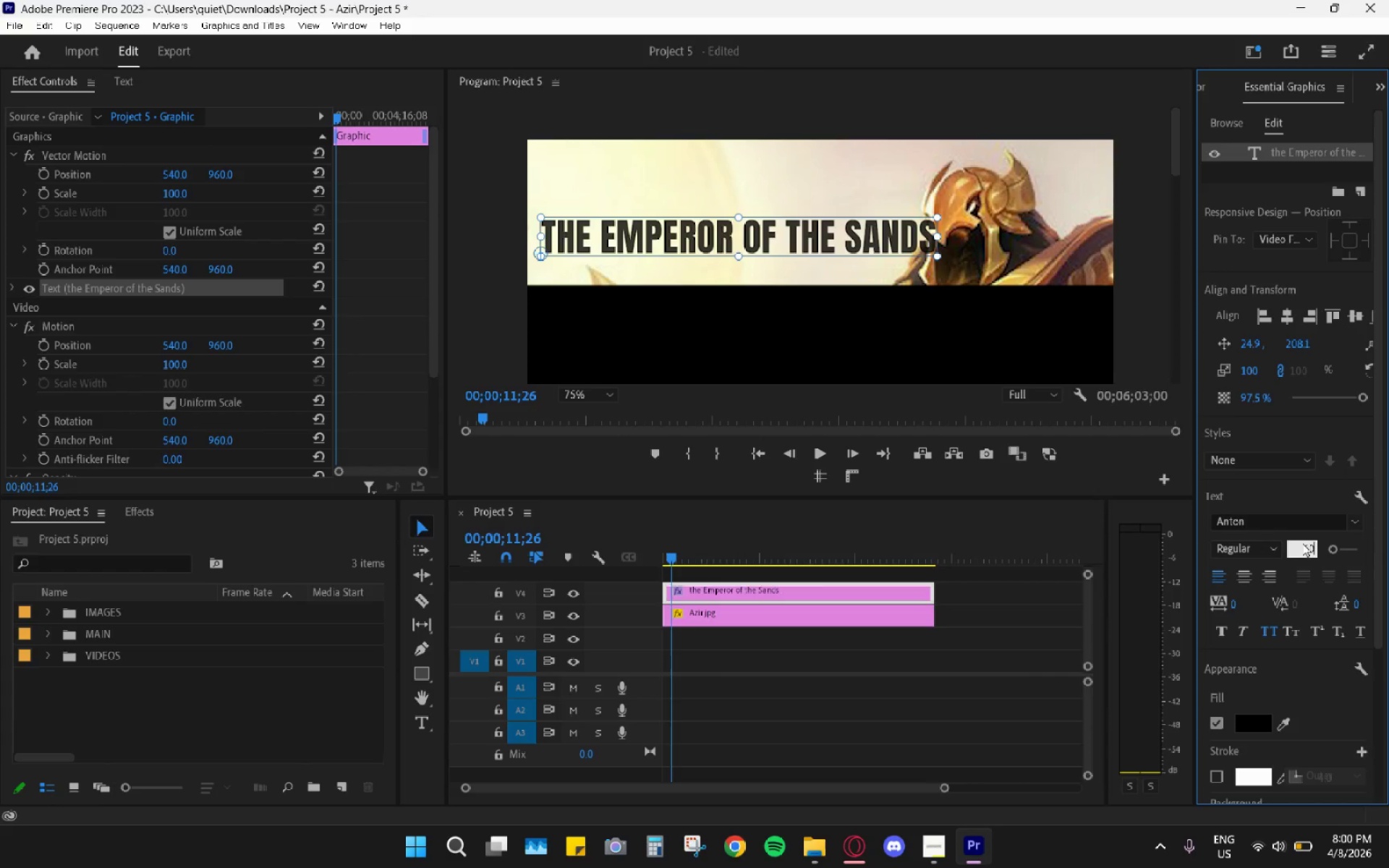 
key(Enter)
 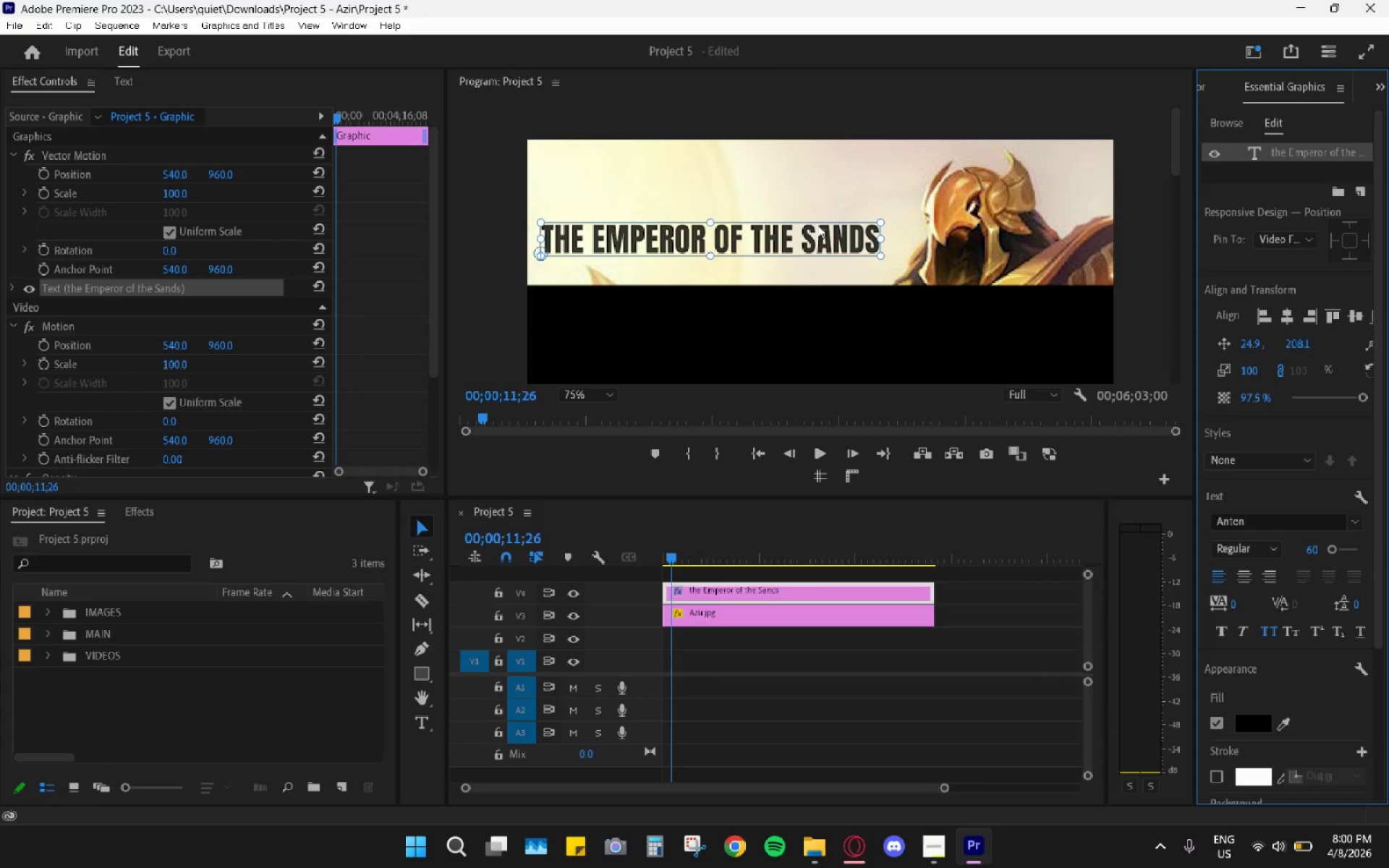 
left_click_drag(start_coordinate=[832, 237], to_coordinate=[841, 240])
 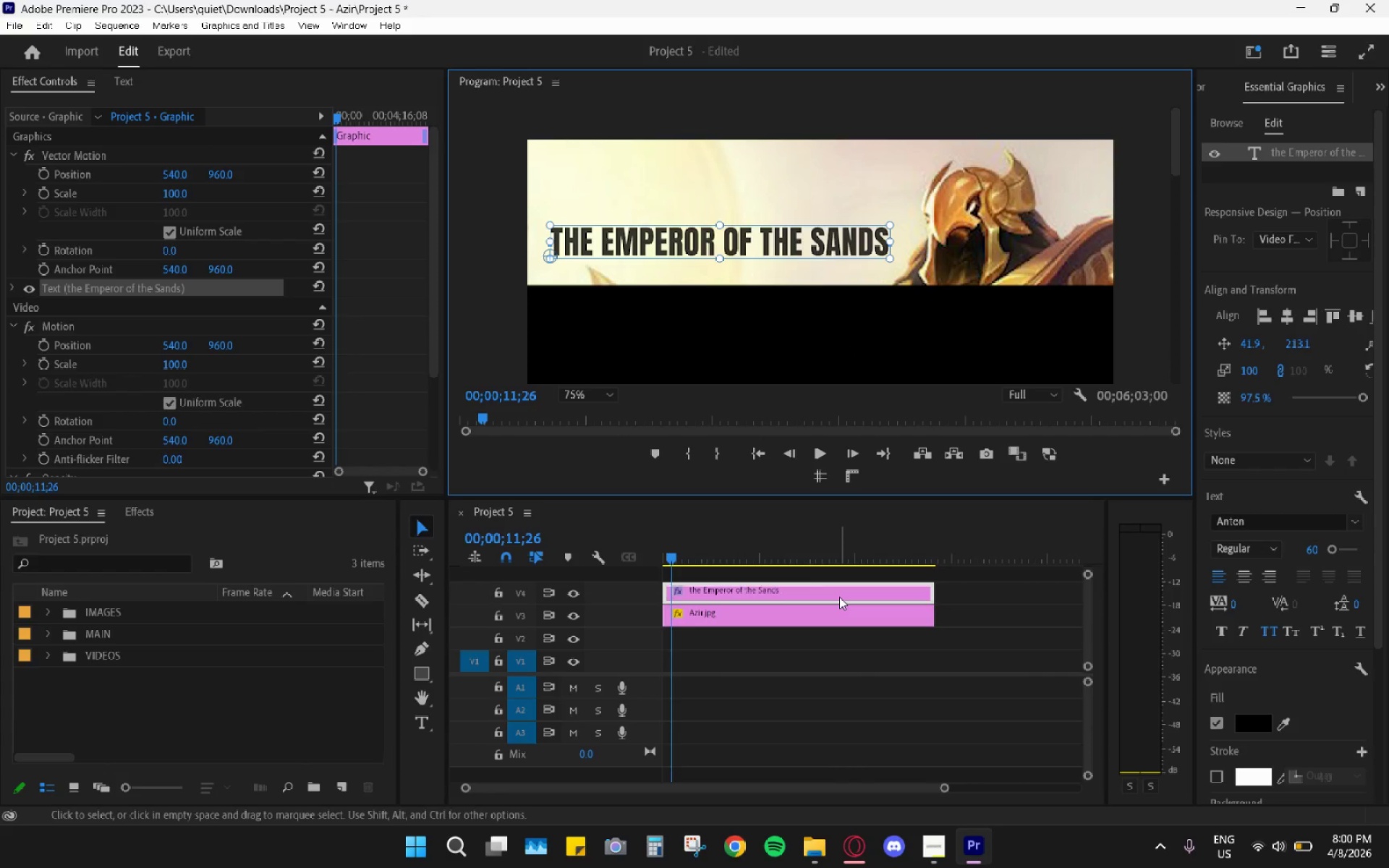 
left_click([836, 592])
 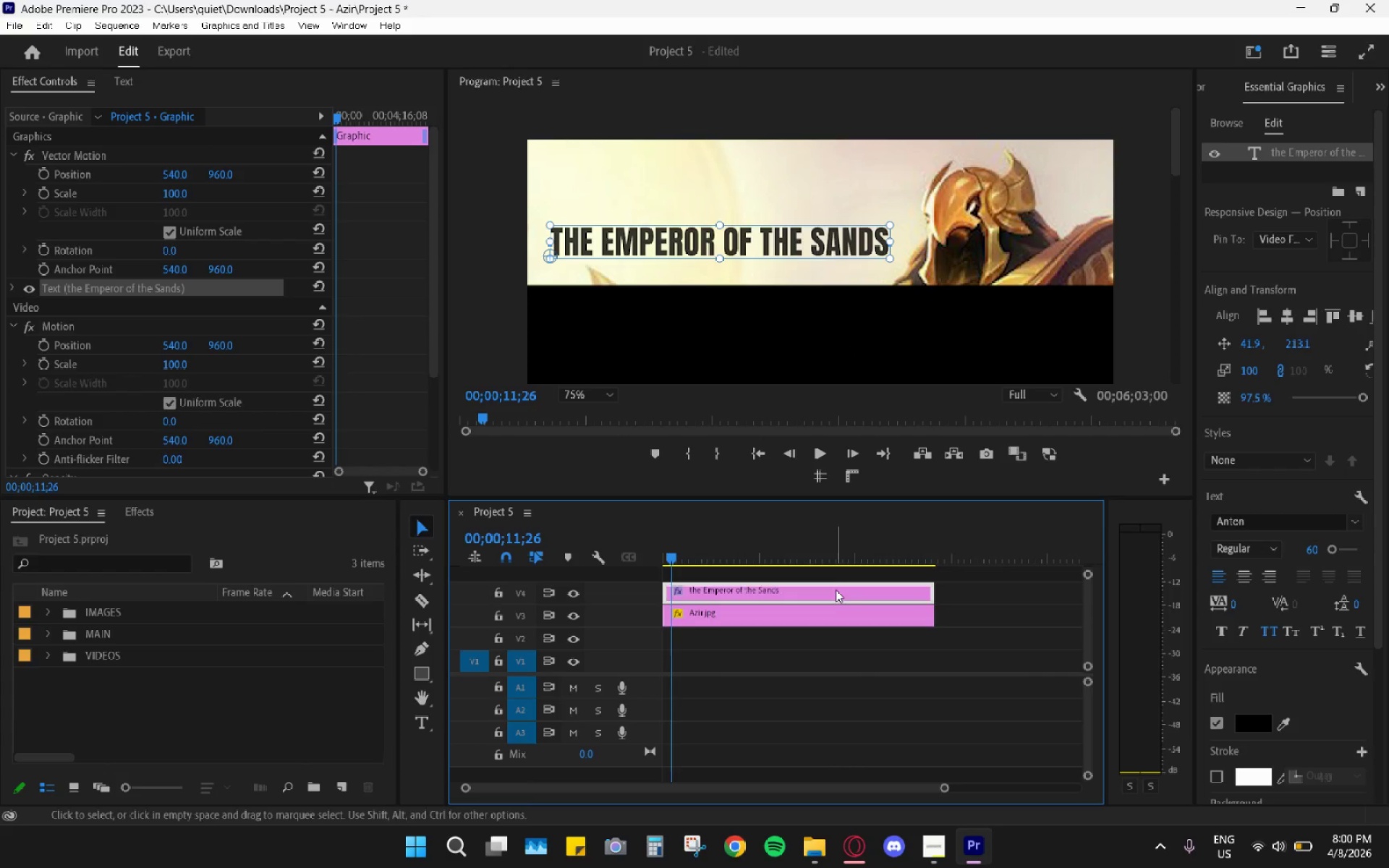 
left_click([829, 538])
 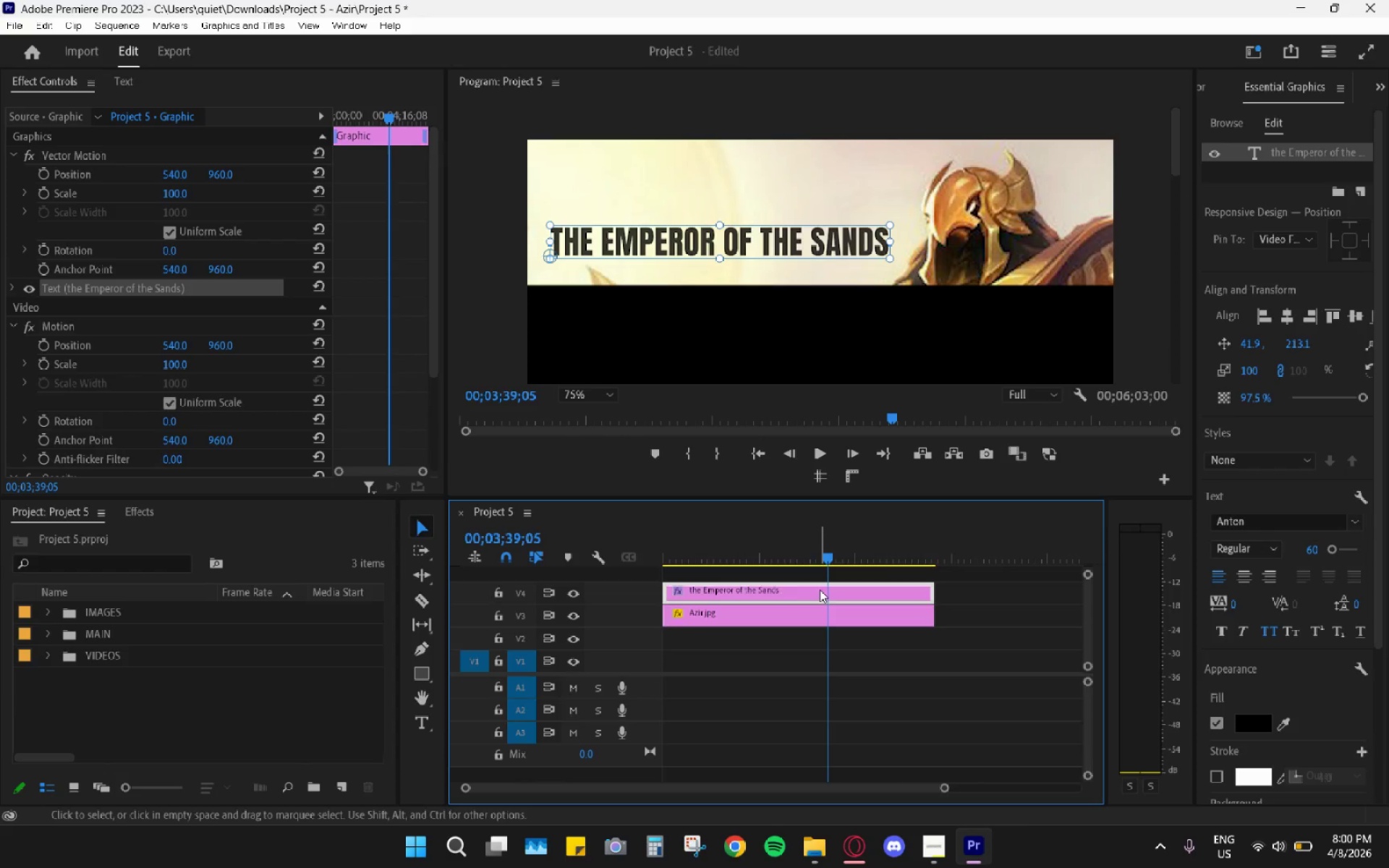 
hold_key(key=AltLeft, duration=0.91)
left_click_drag(start_coordinate=[822, 587], to_coordinate=[827, 574])
 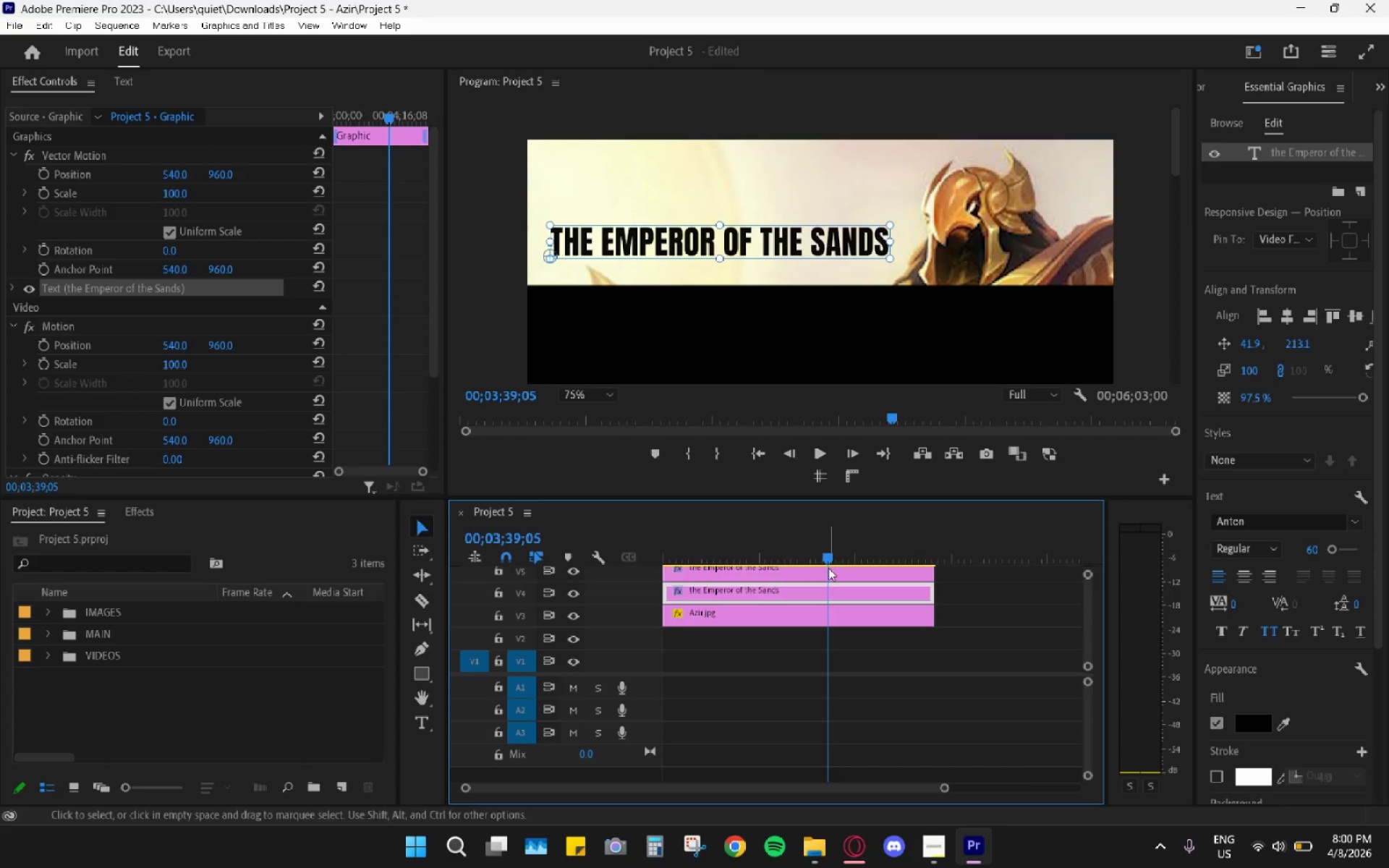 
left_click([829, 570])
 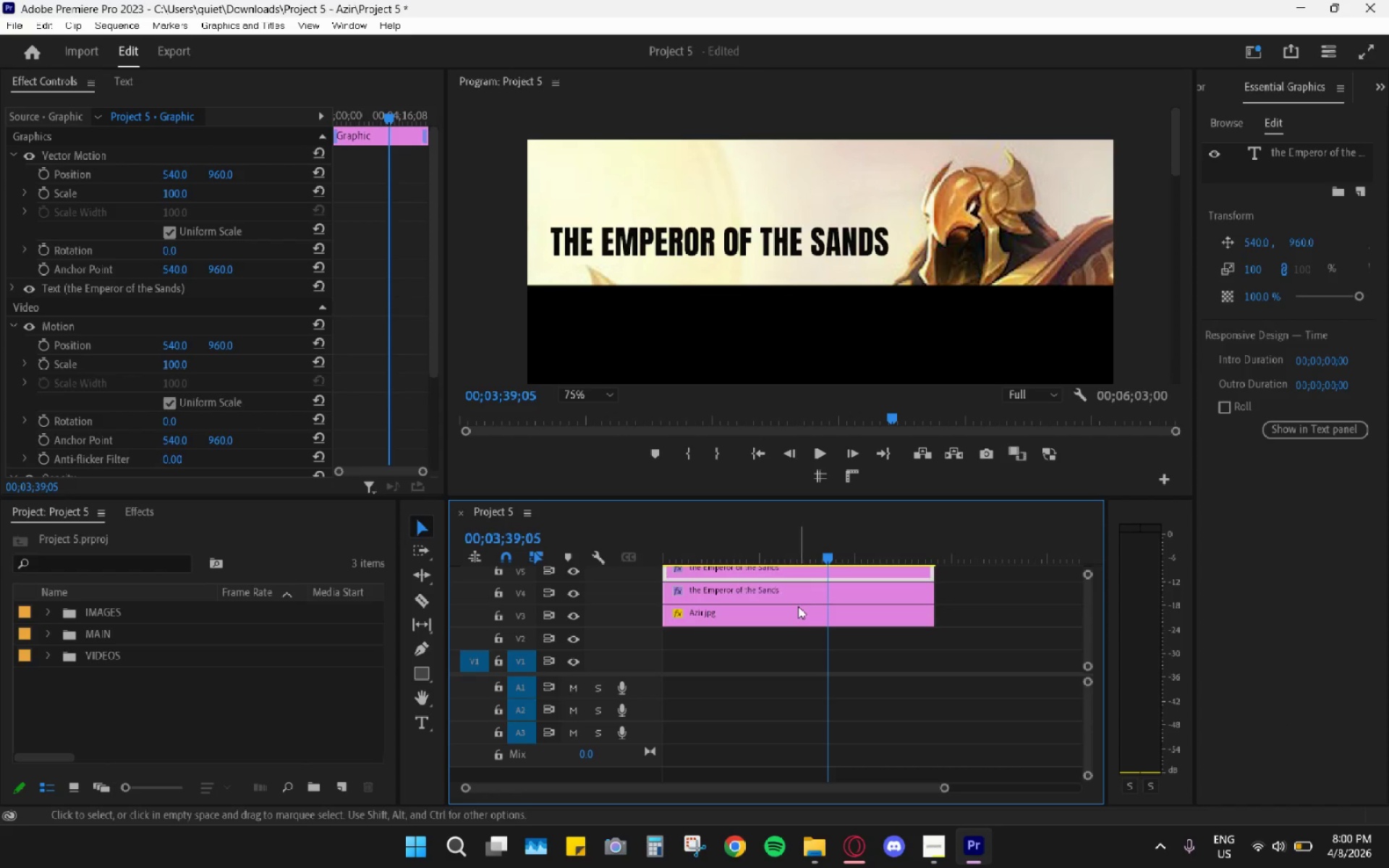 
left_click([801, 591])
 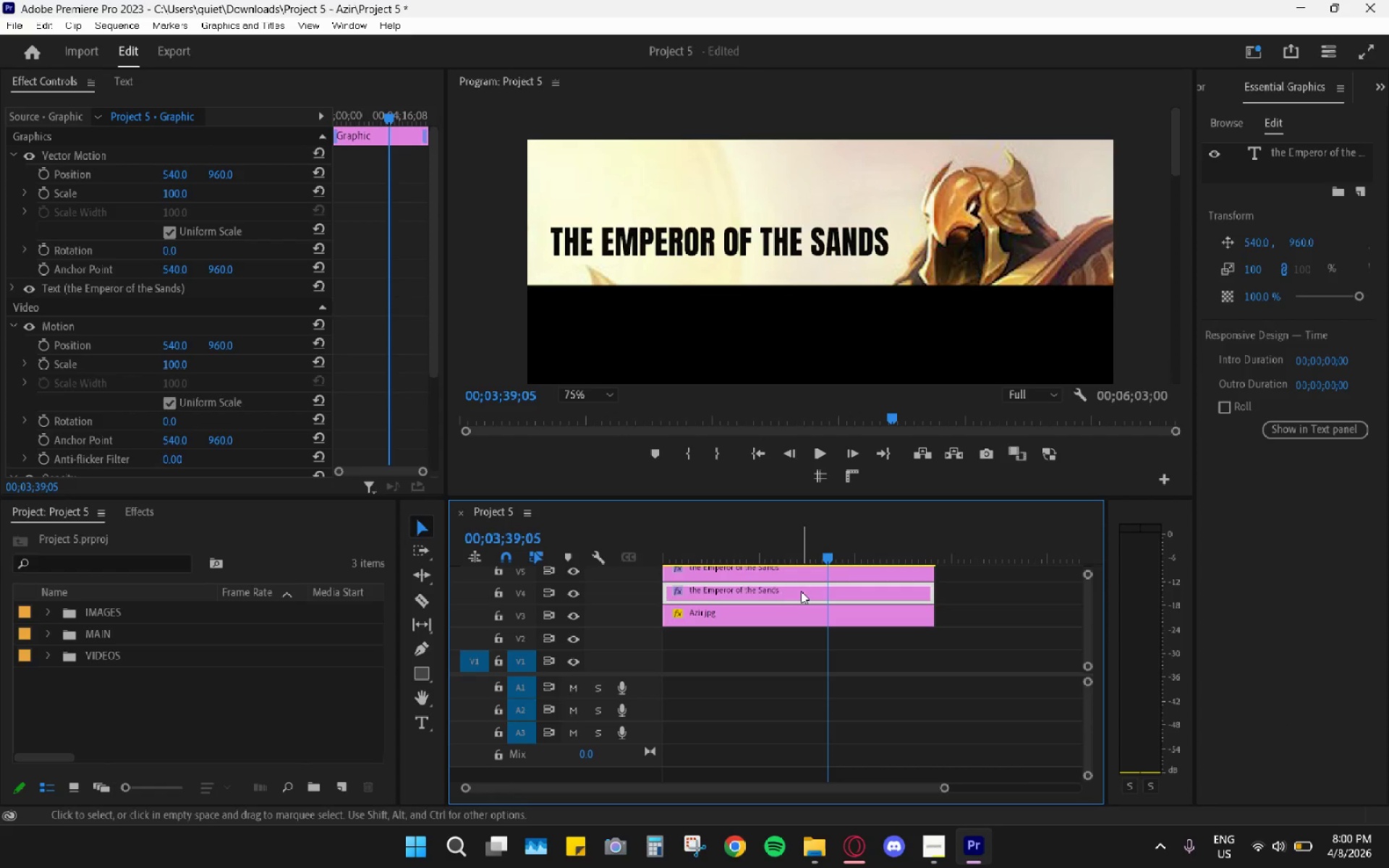 
key(Shift+E)
 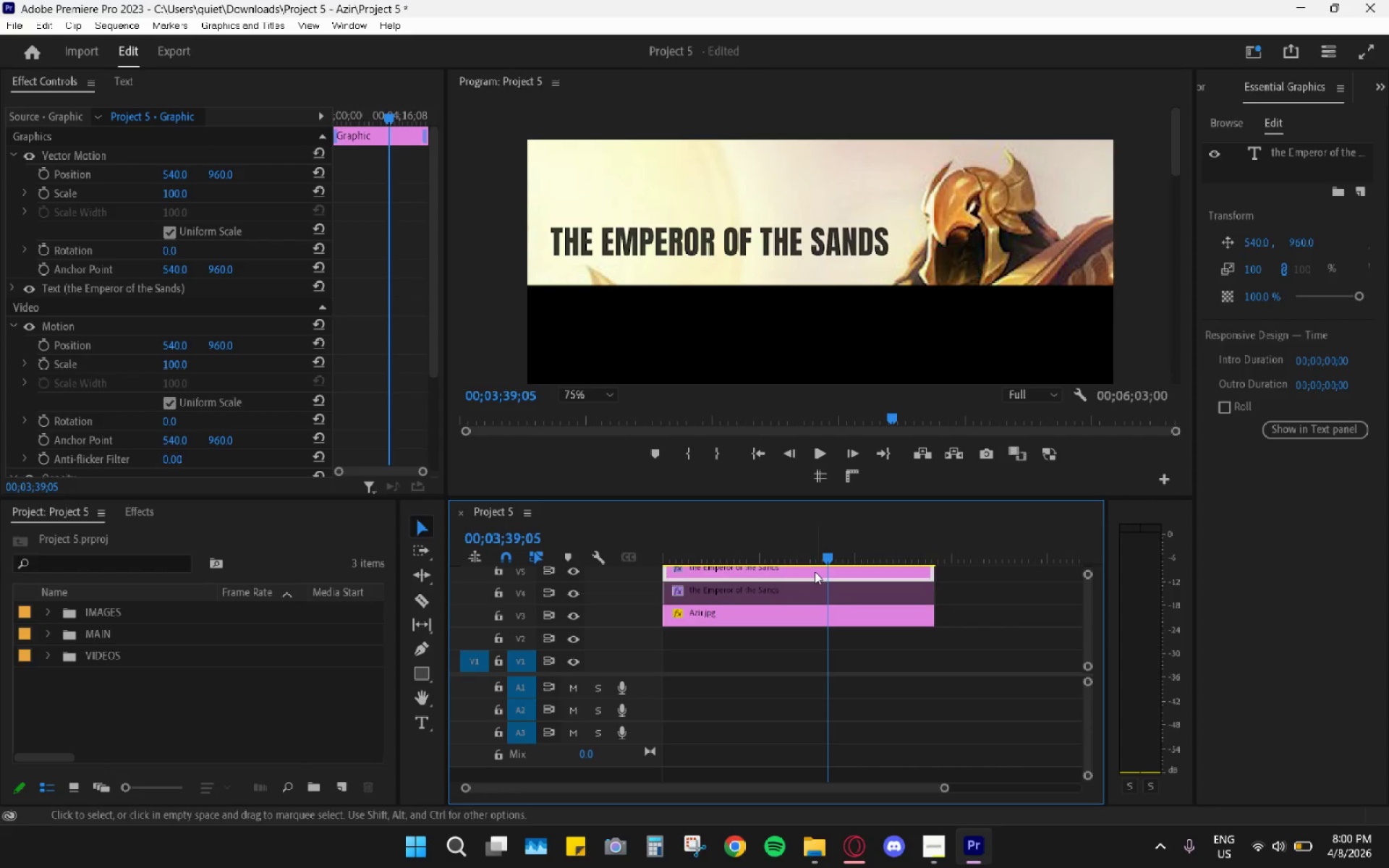 
left_click([778, 237])
 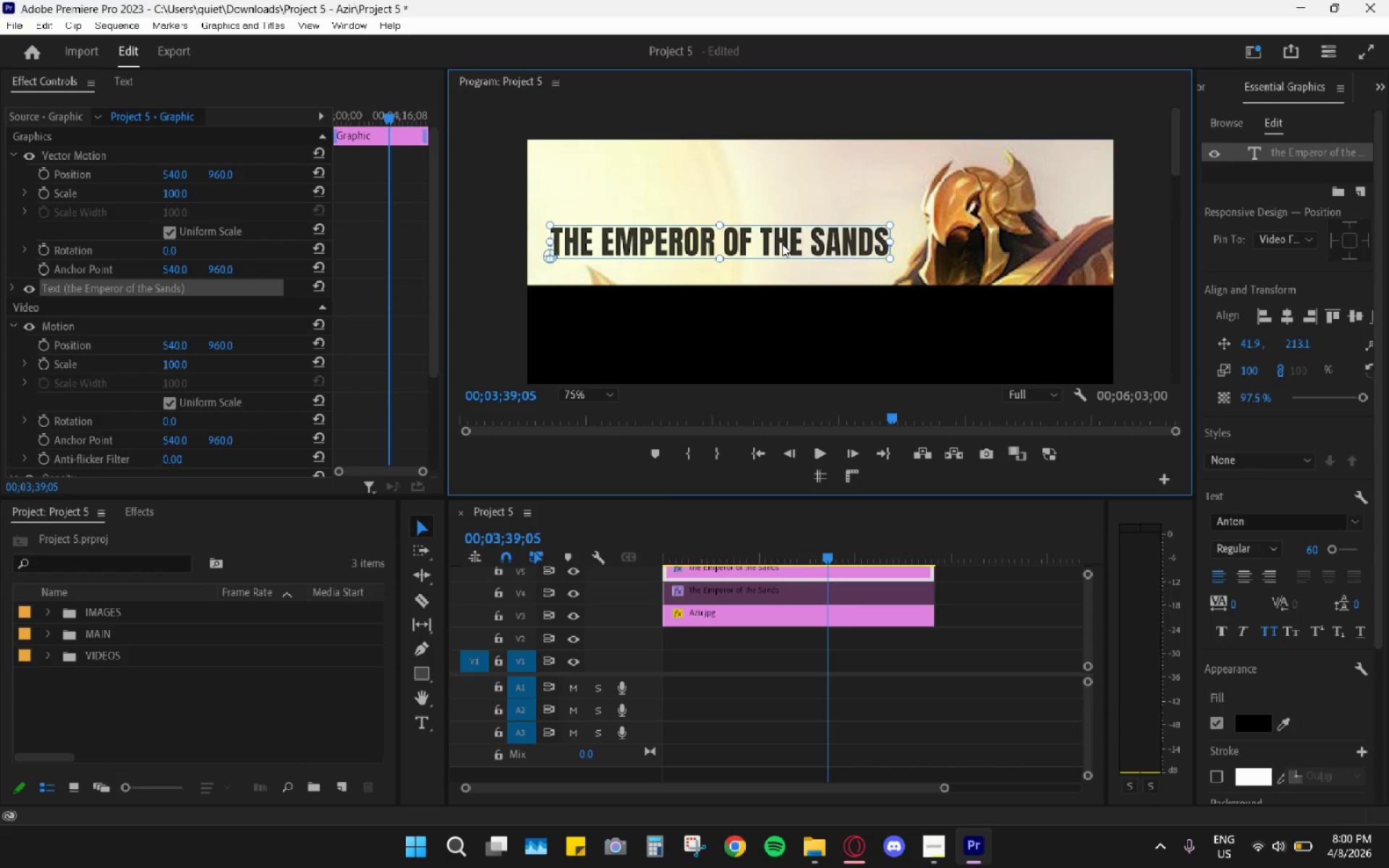 
left_click_drag(start_coordinate=[782, 244], to_coordinate=[787, 207])
 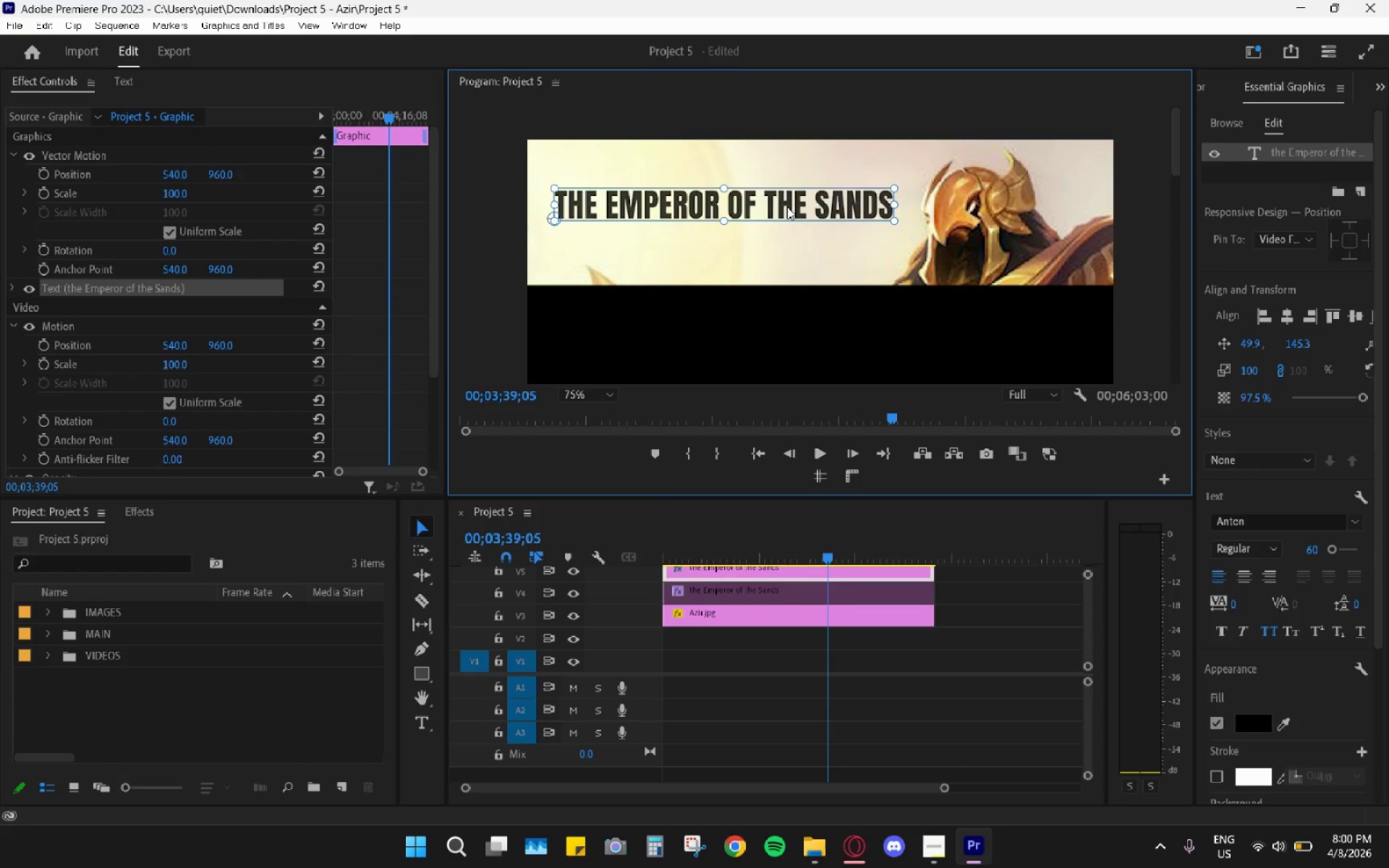 
double_click([787, 207])
 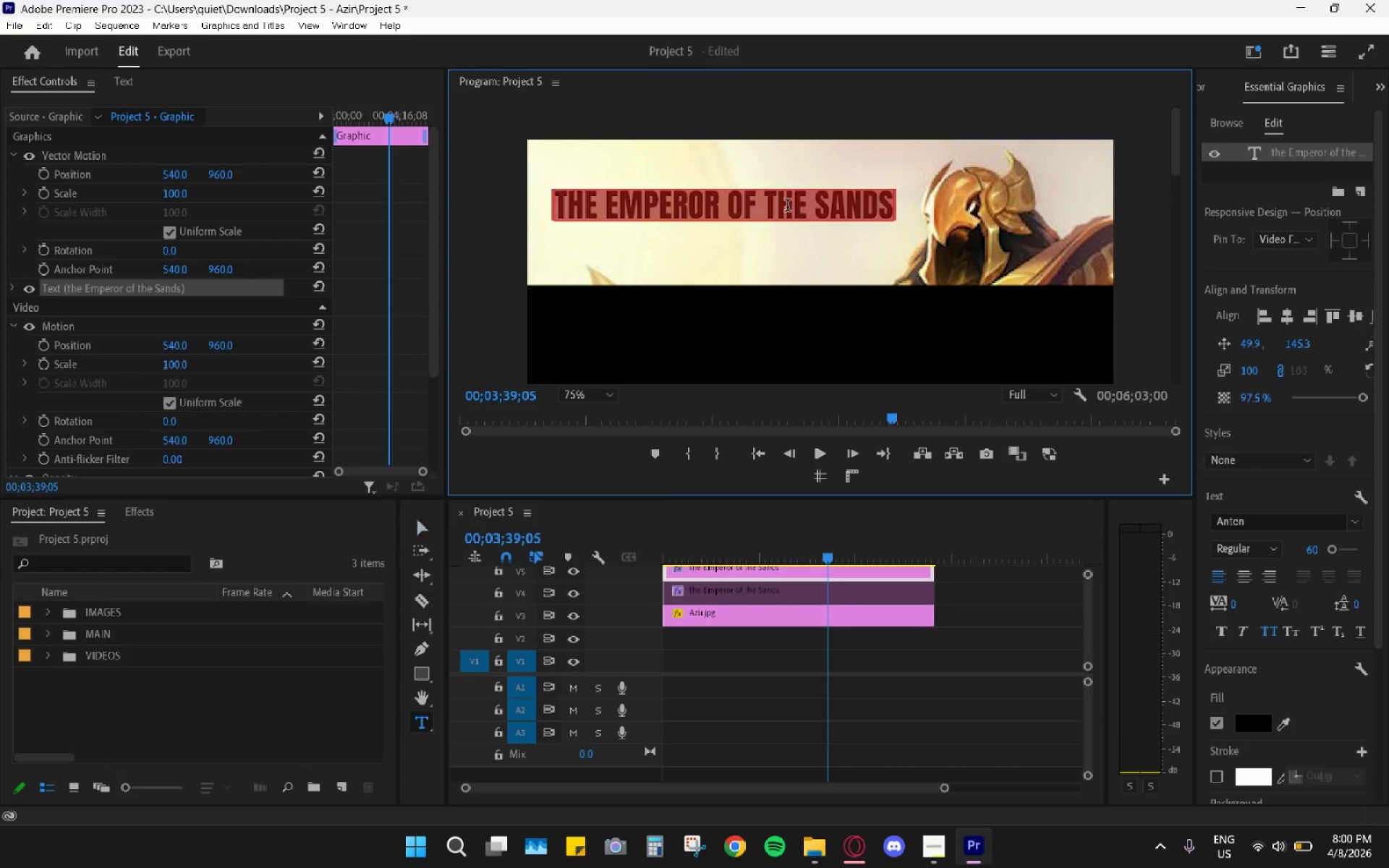 
triple_click([787, 207])
 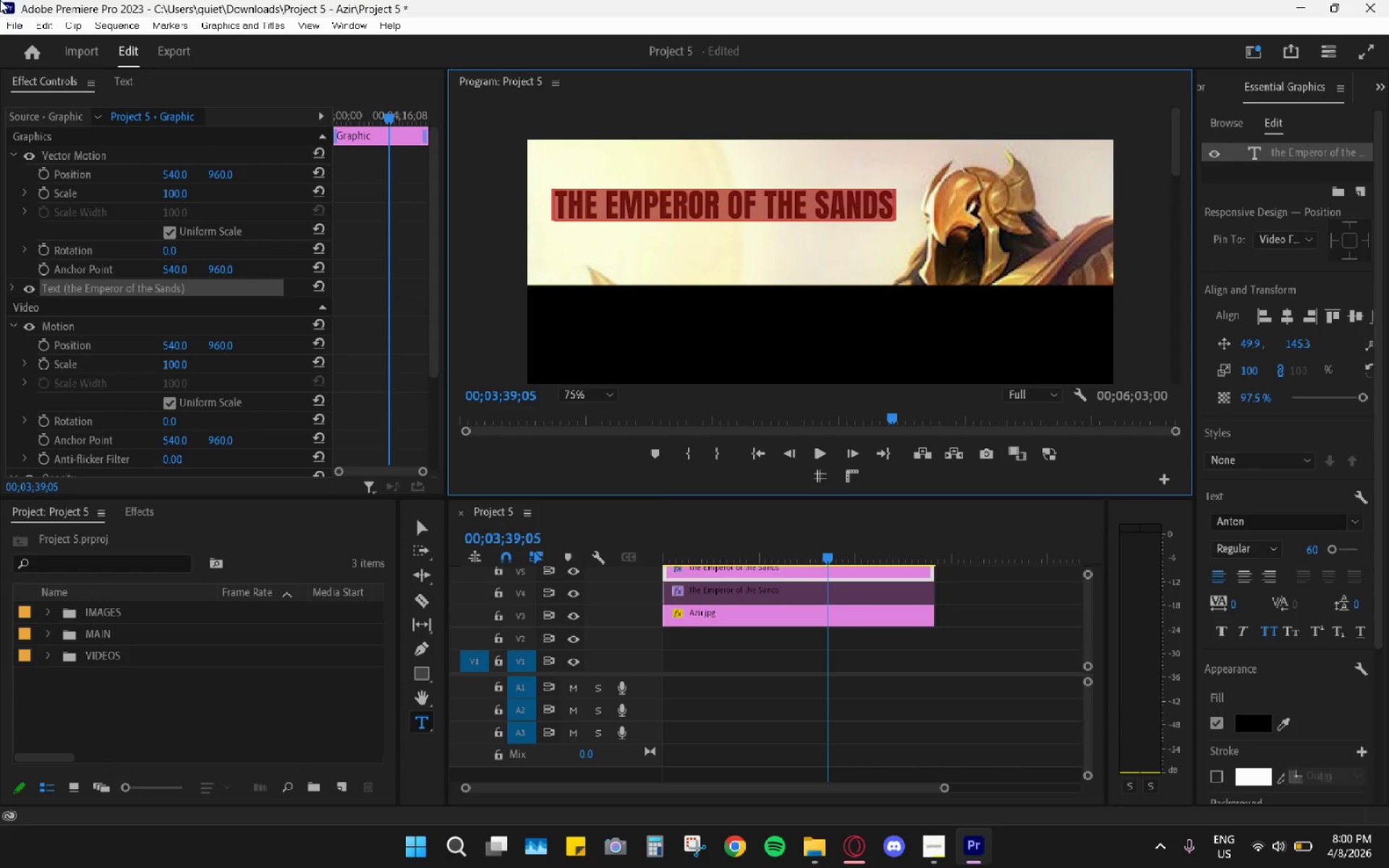 
type(AZIR)
 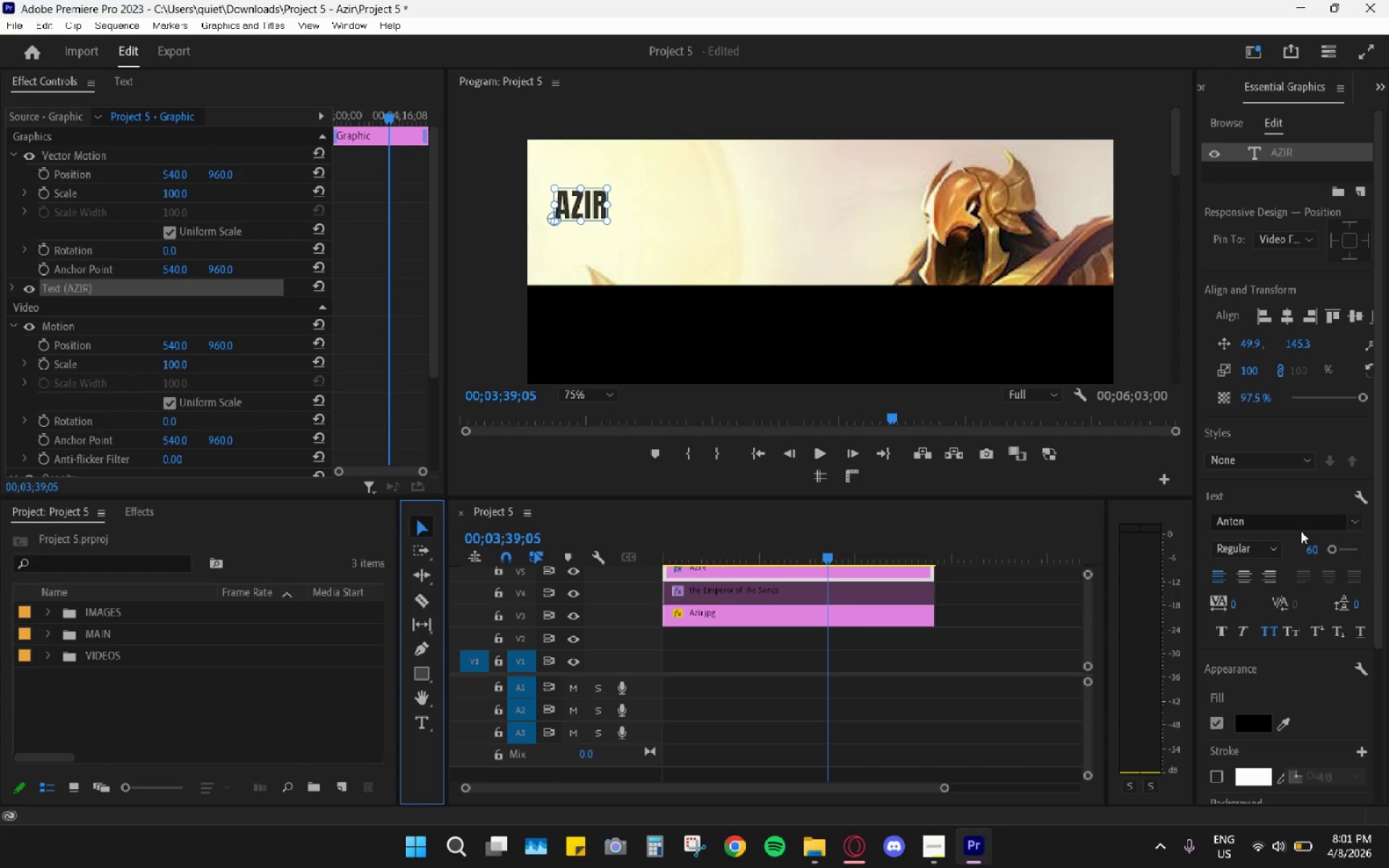 
wait(5.92)
 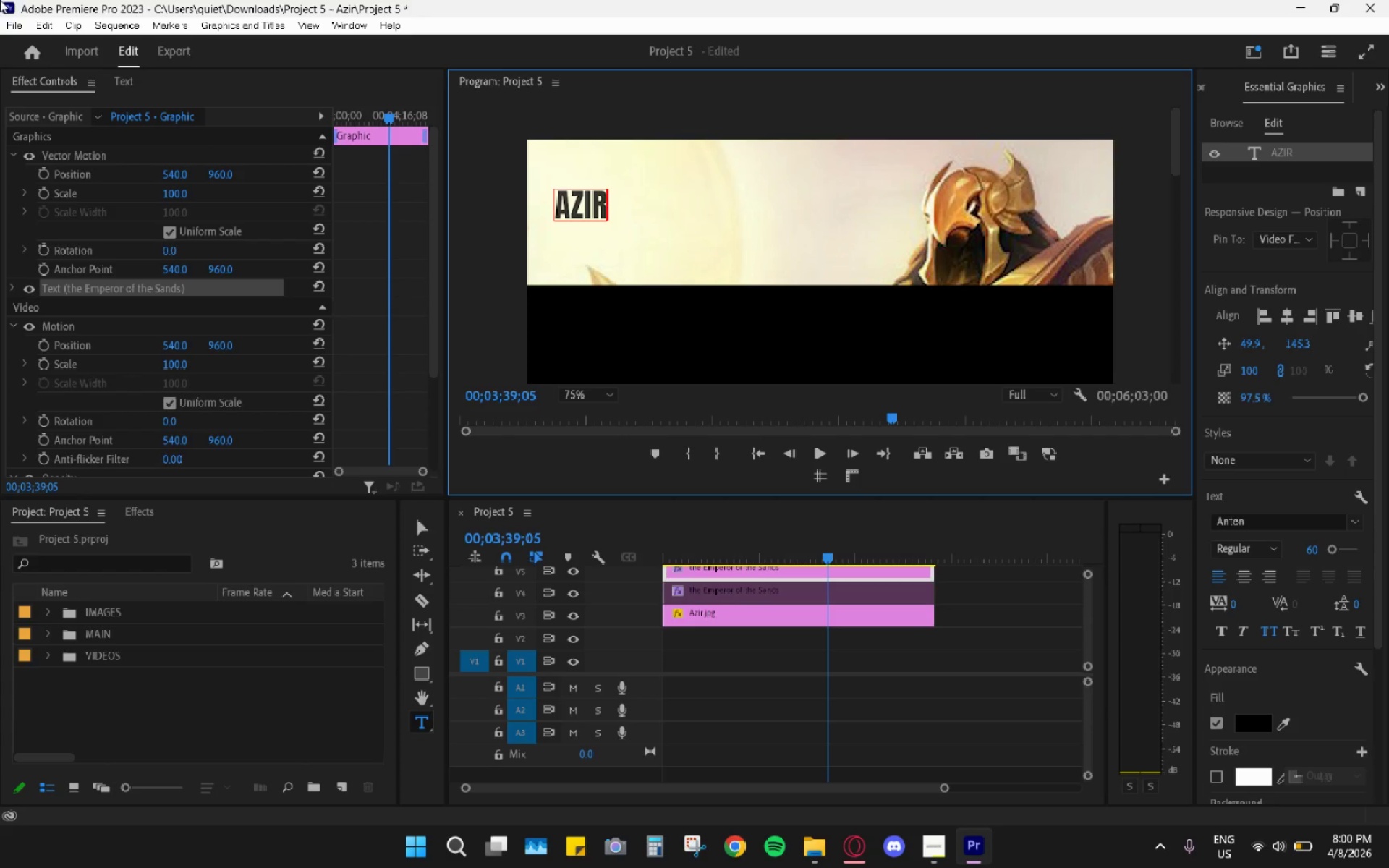 
left_click_drag(start_coordinate=[1356, 397], to_coordinate=[1388, 413])
 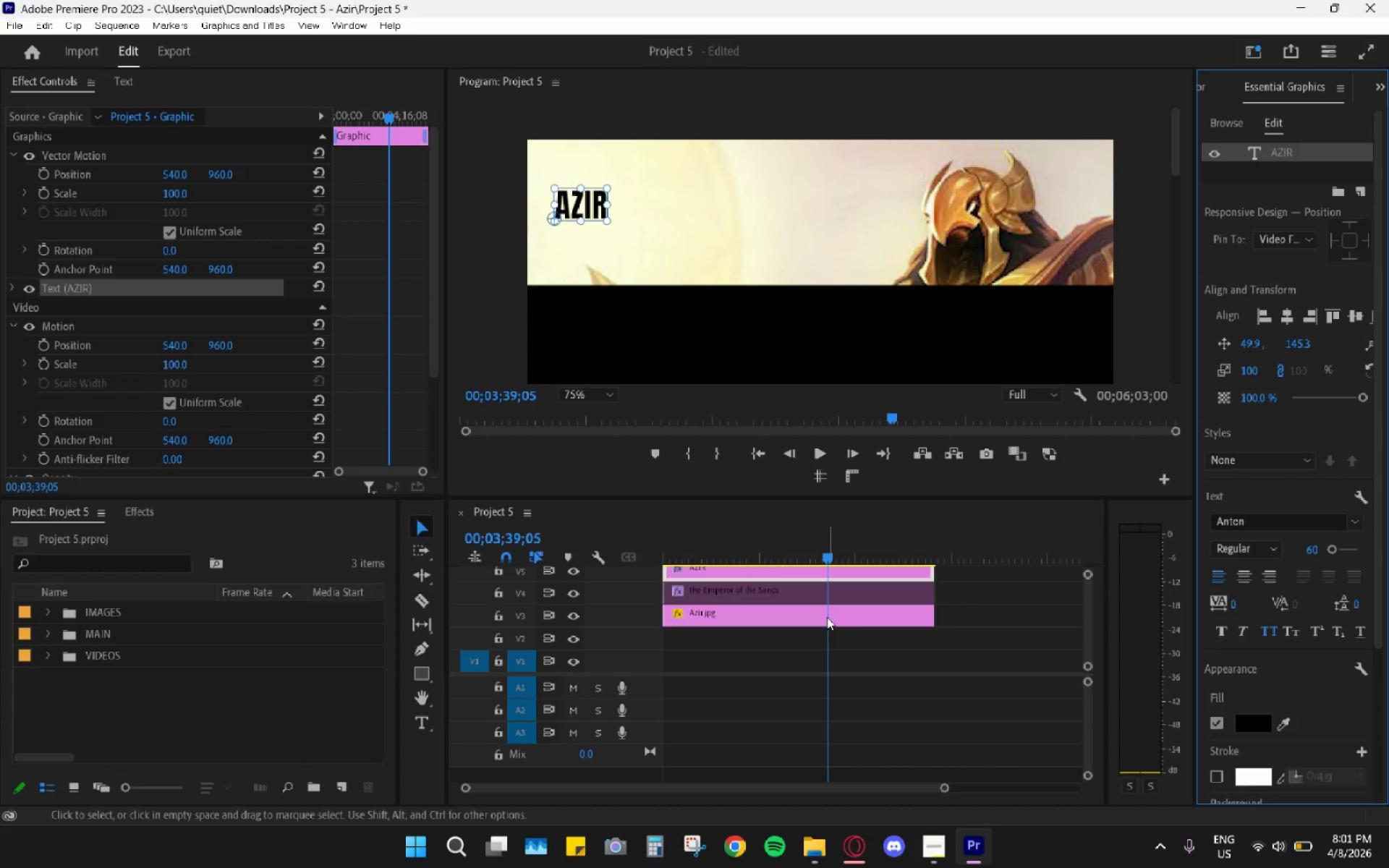 
left_click([818, 593])
 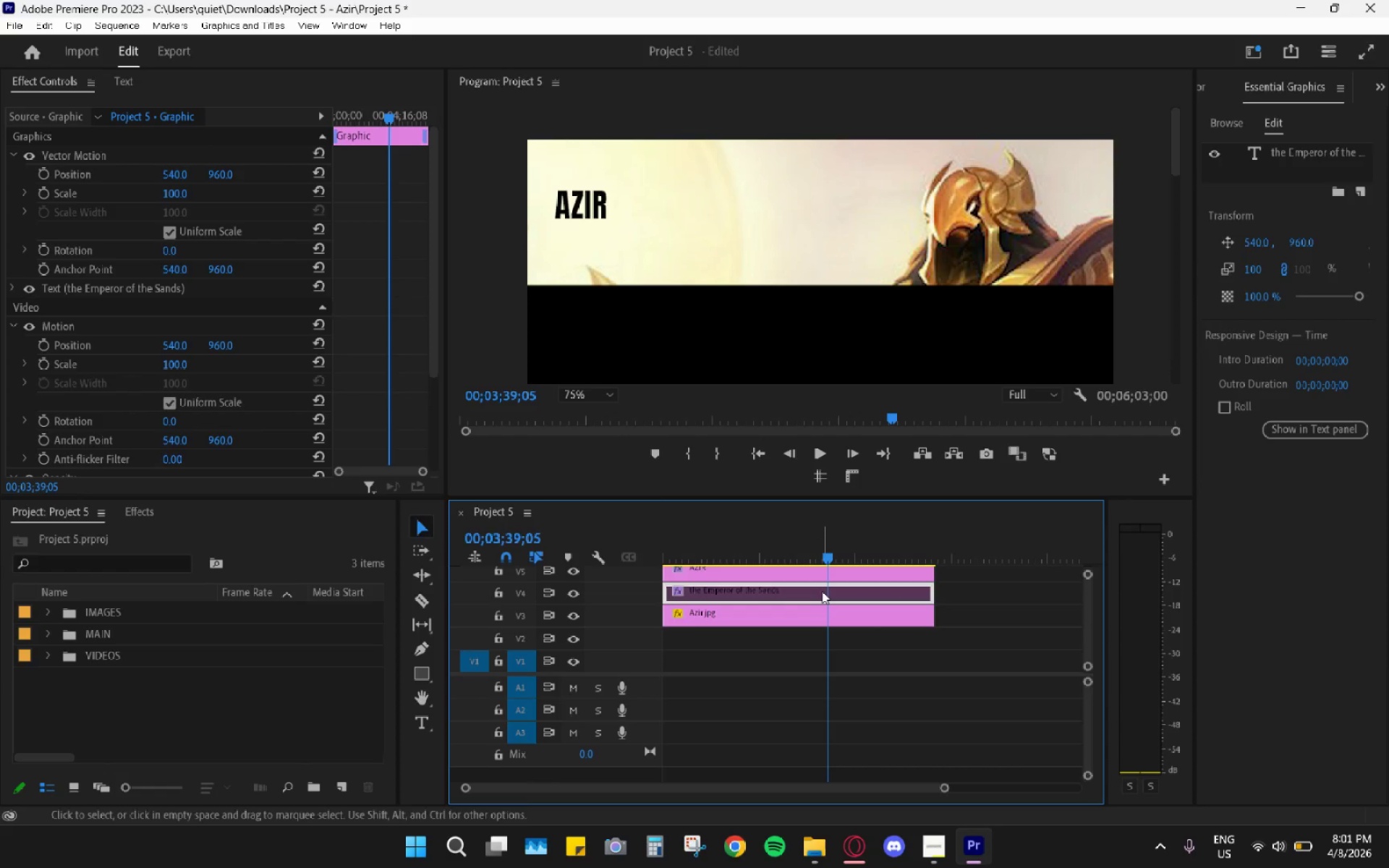 
key(Shift+E)
 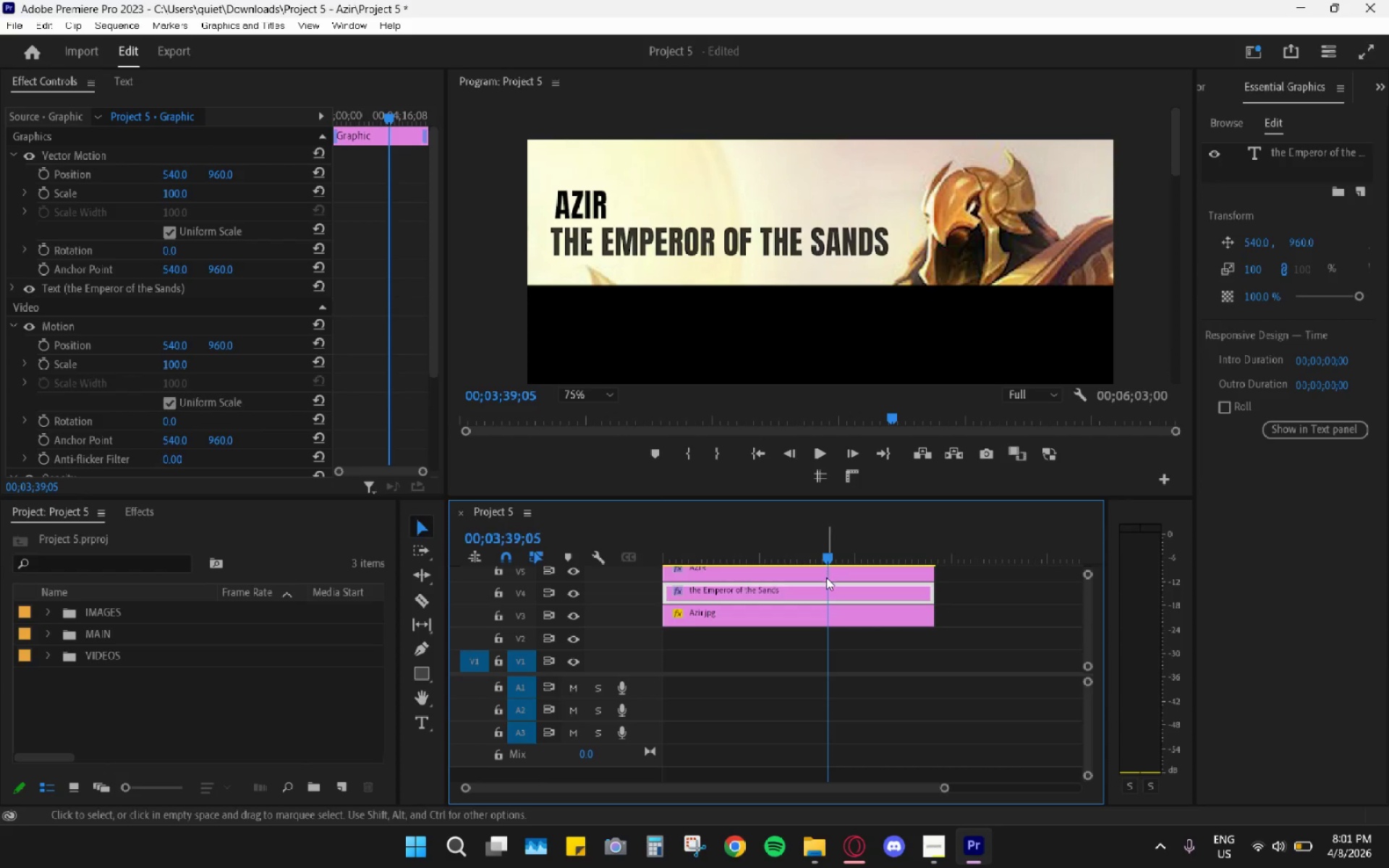 
left_click([830, 570])
 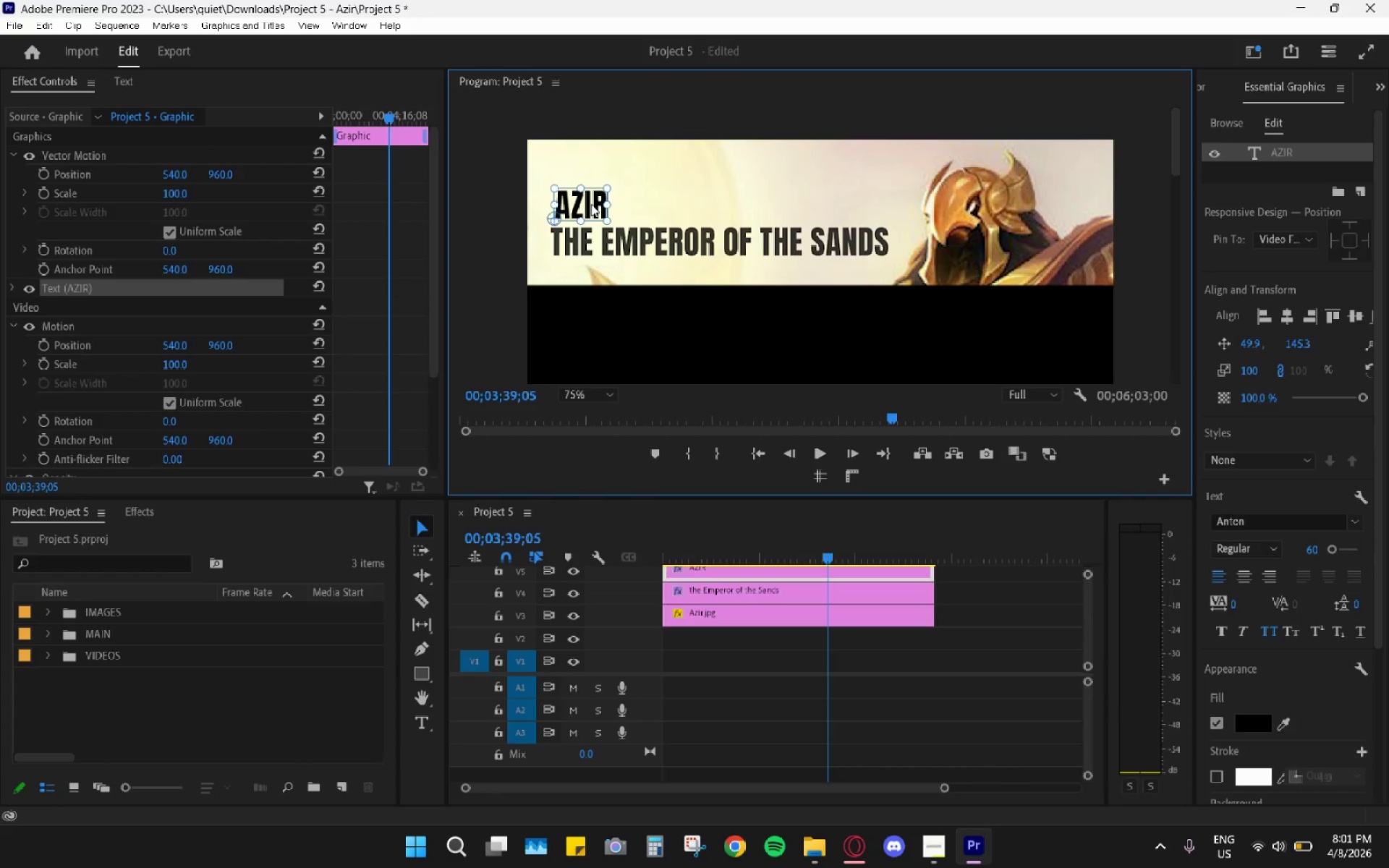 
left_click_drag(start_coordinate=[608, 205], to_coordinate=[629, 205])
 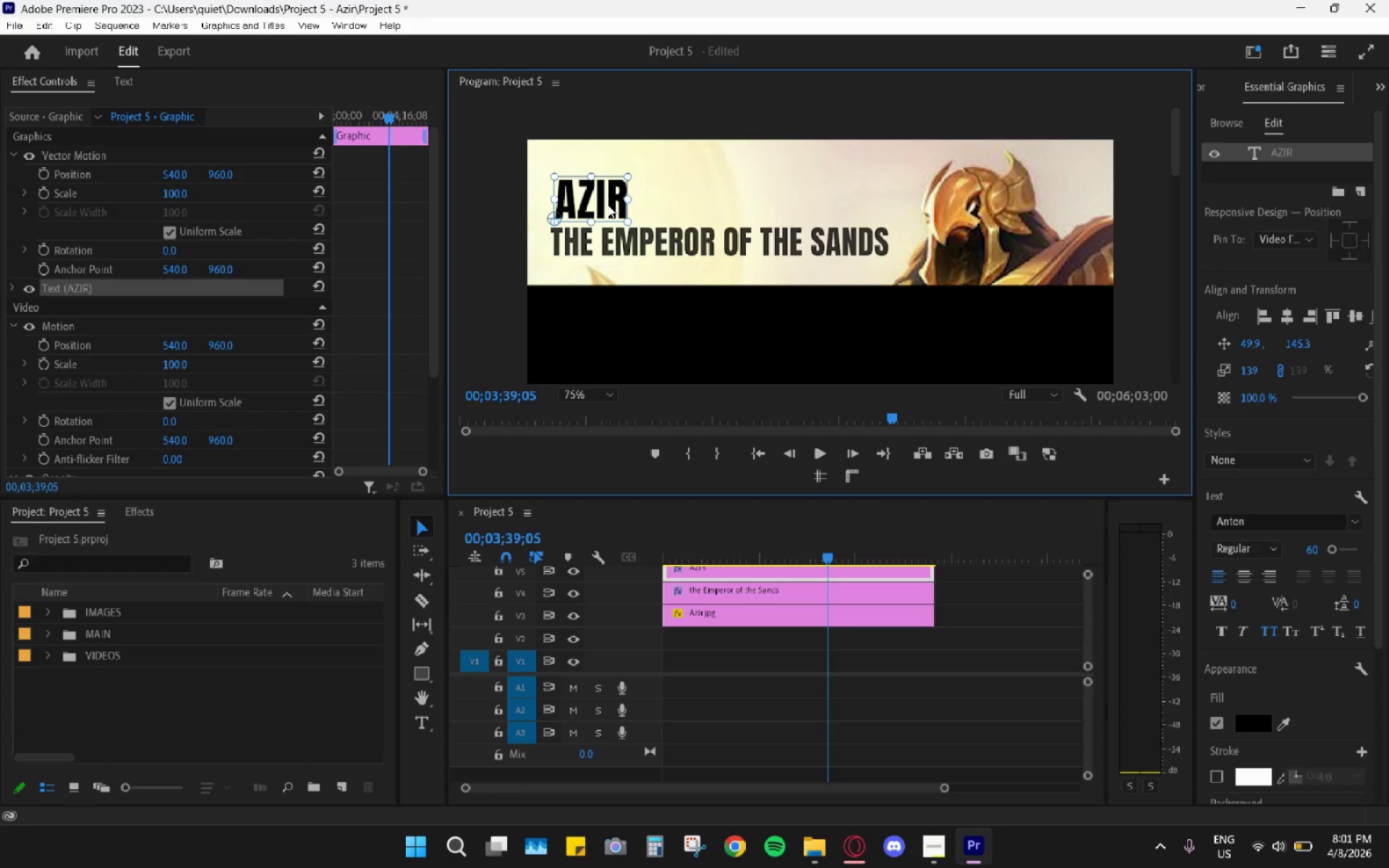 
left_click_drag(start_coordinate=[614, 200], to_coordinate=[739, 202])
 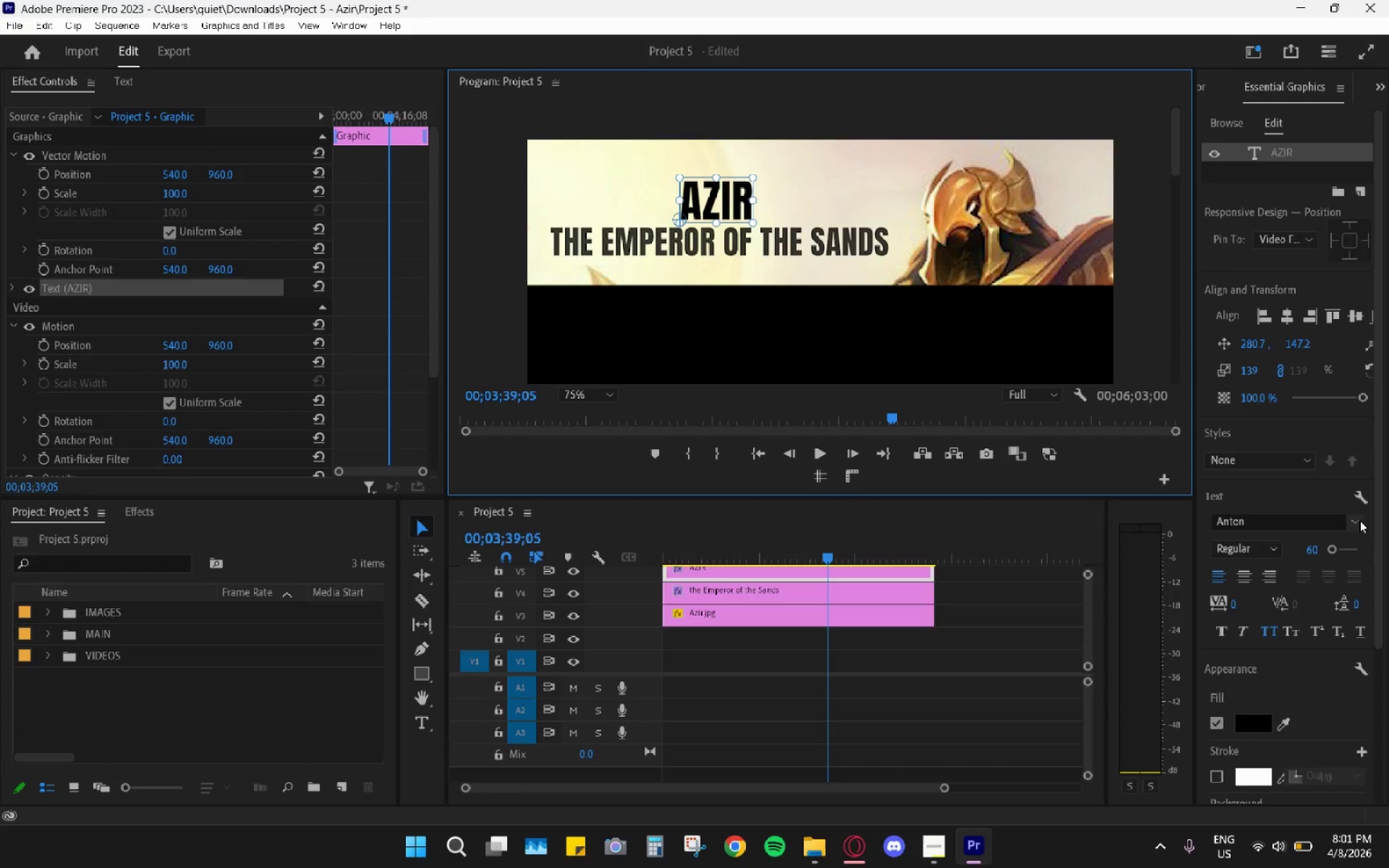 
left_click([1354, 525])
 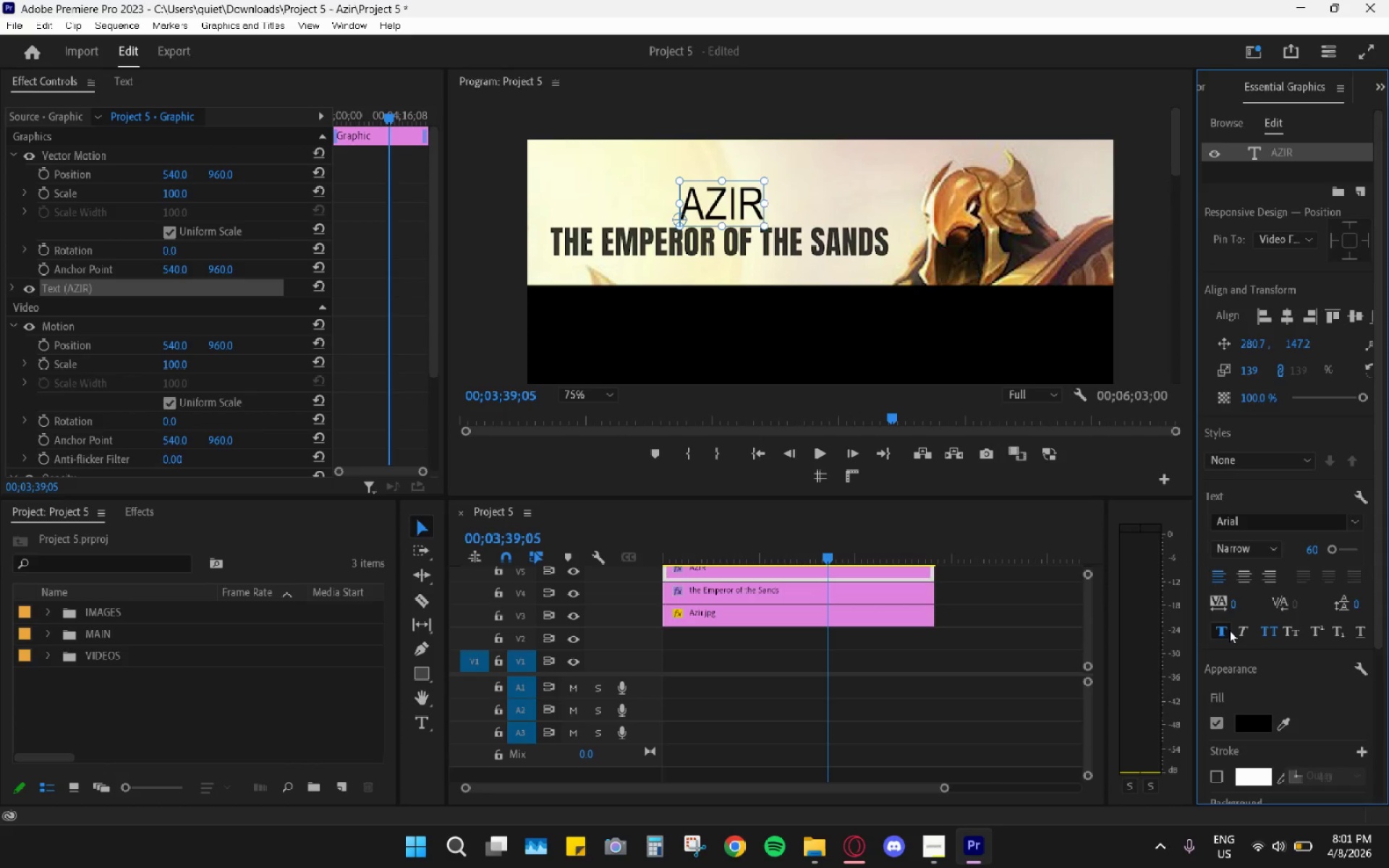 
left_click([1241, 550])
 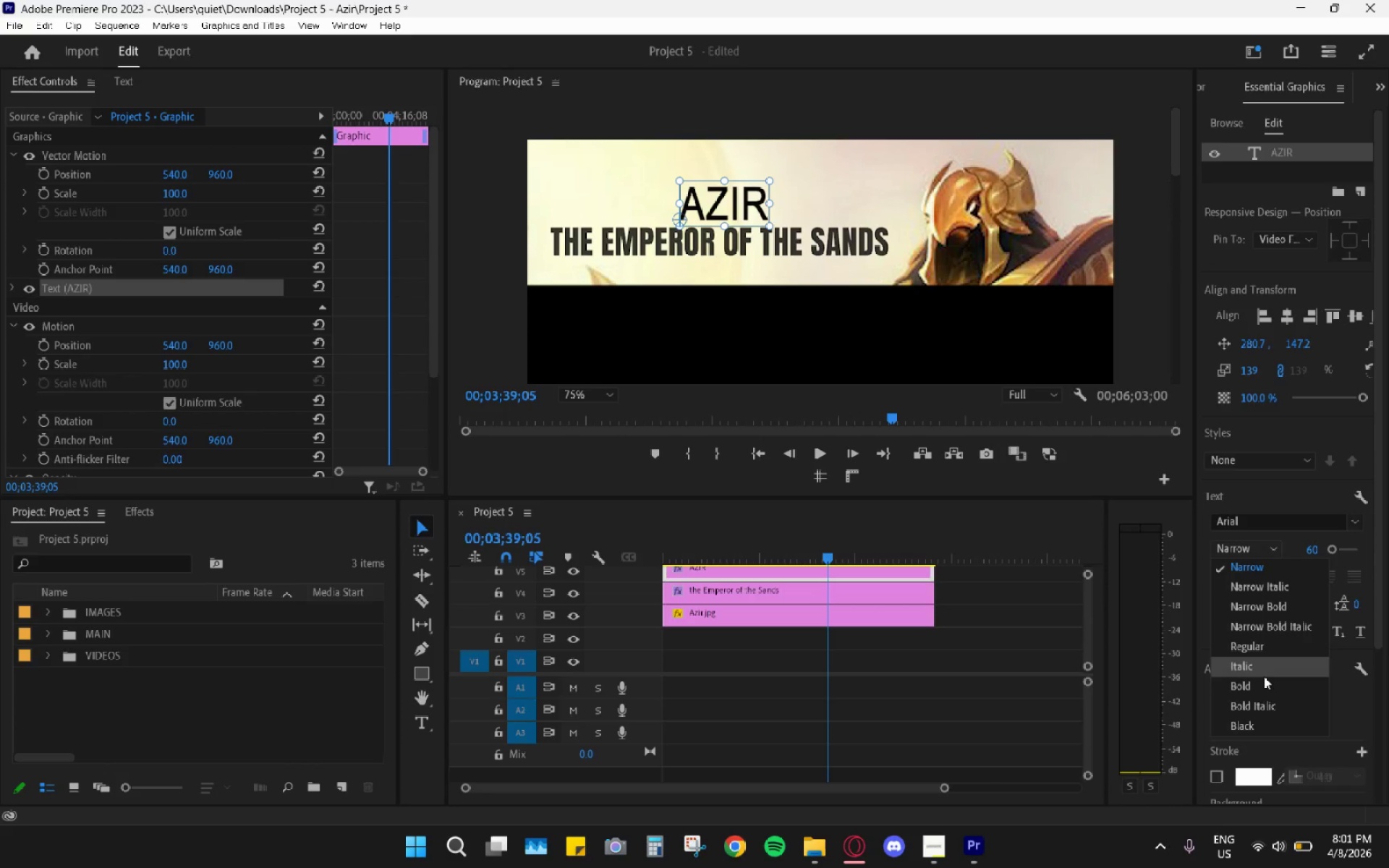 
left_click([1264, 680])
 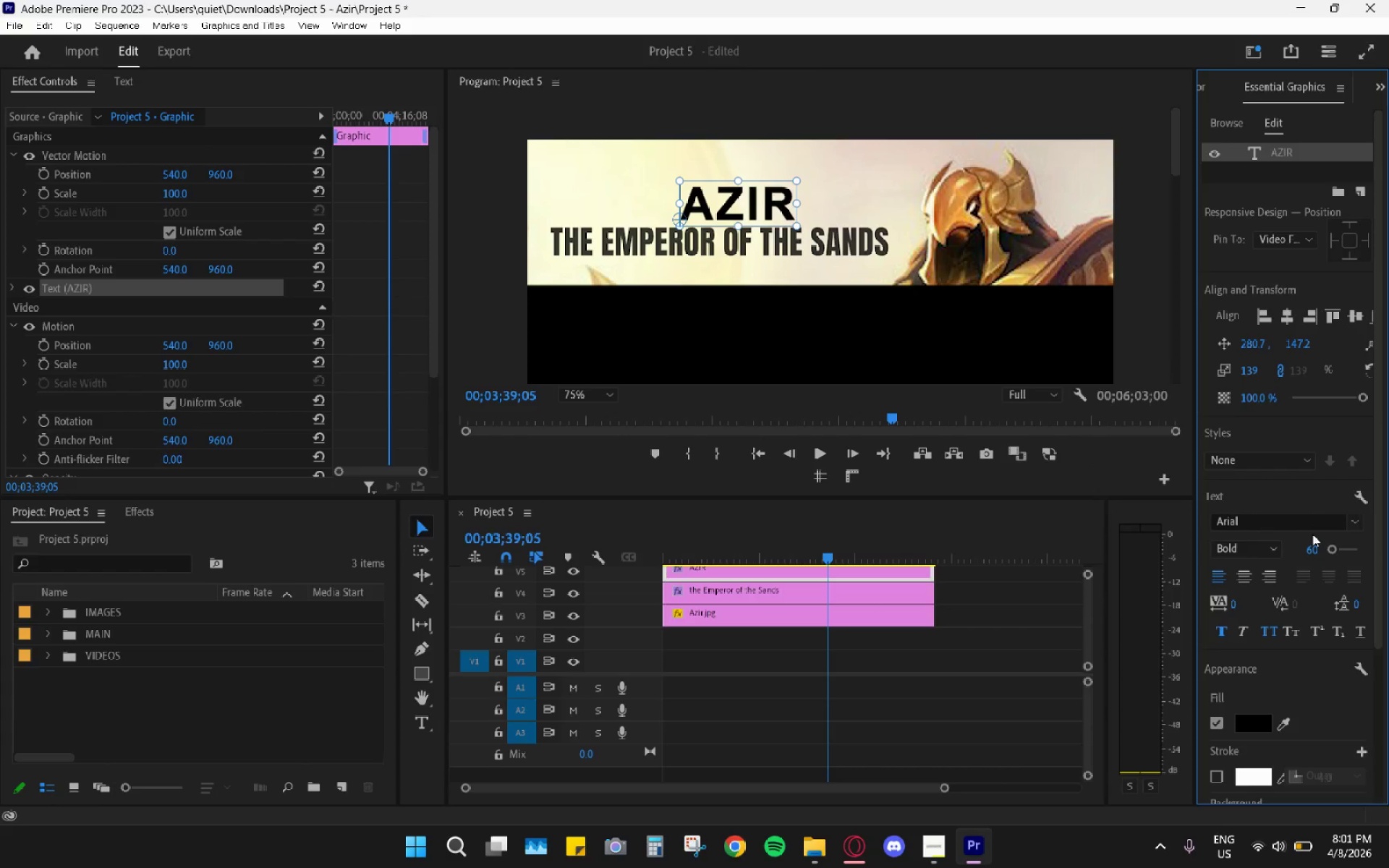 
left_click([1350, 521])
 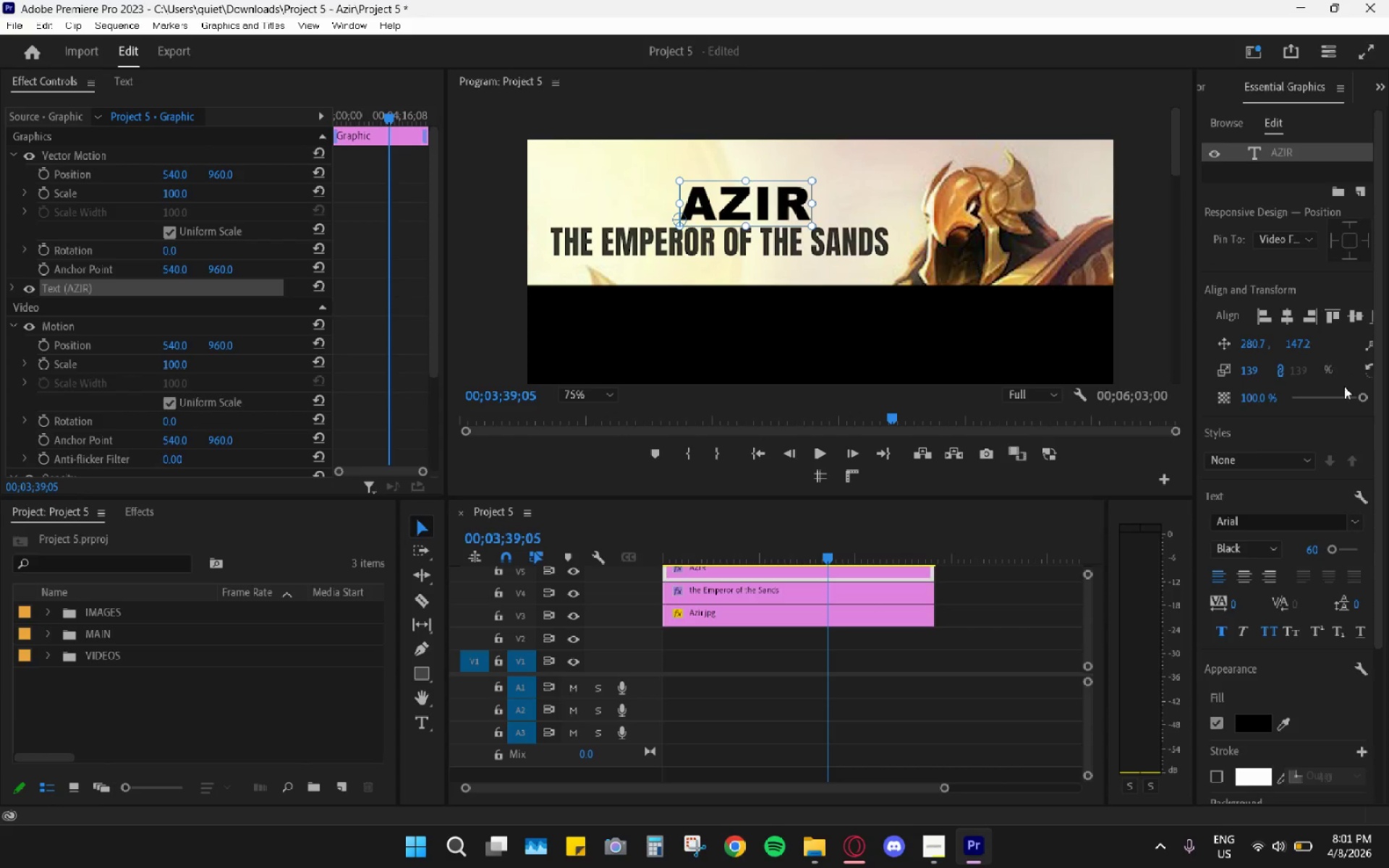 
left_click([1278, 529])
 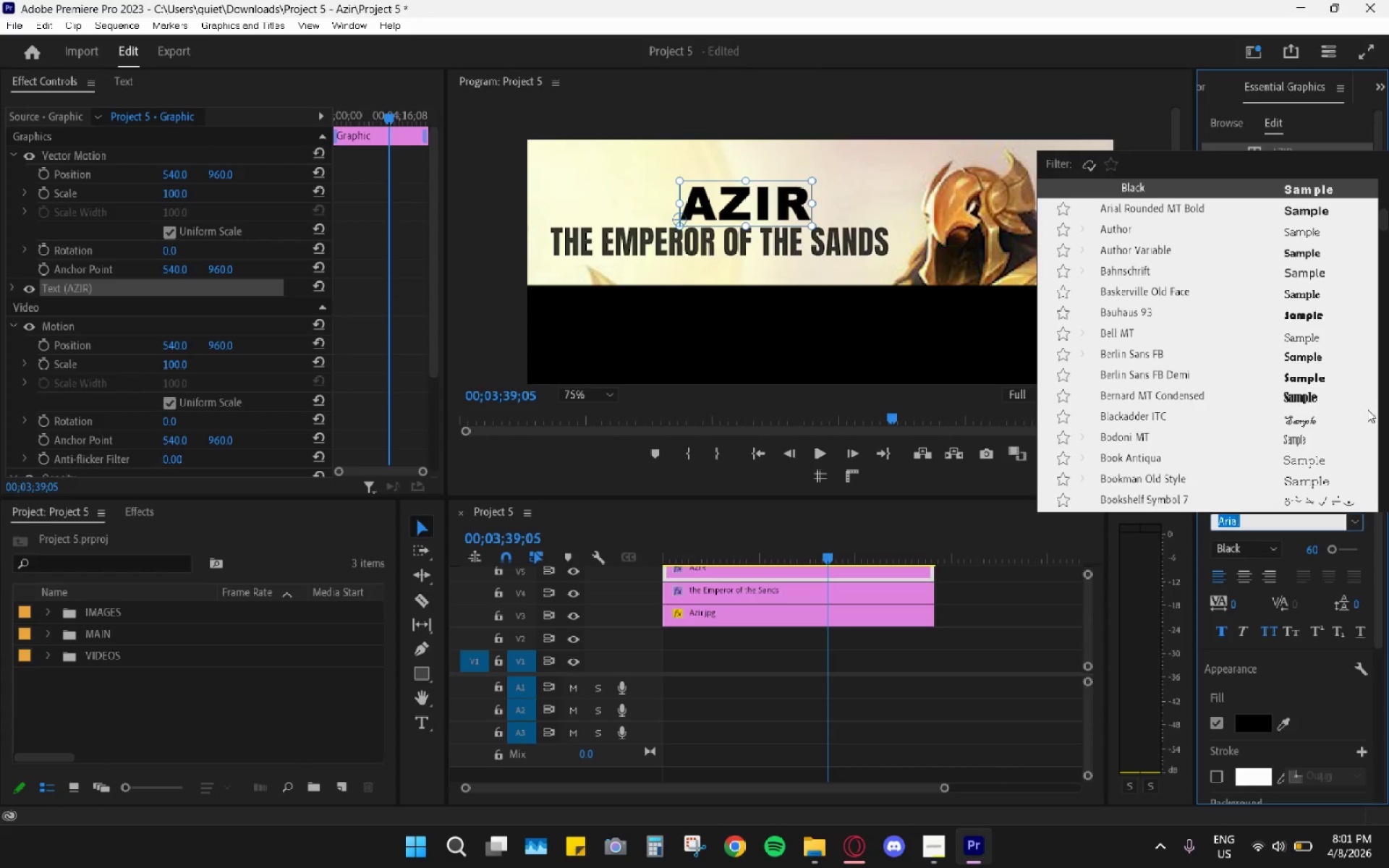 
left_click([1306, 376])
 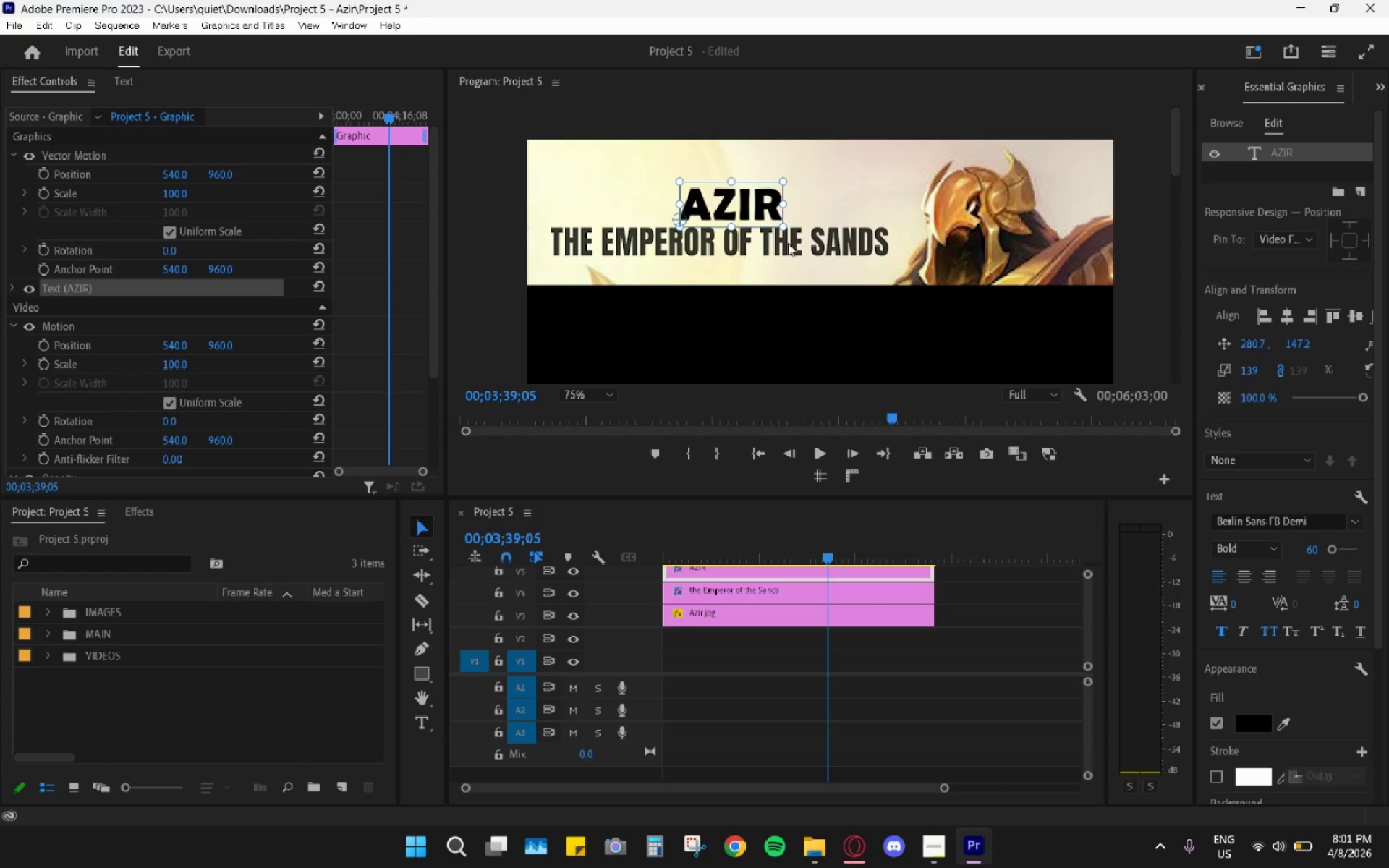 
left_click_drag(start_coordinate=[748, 205], to_coordinate=[744, 192])
 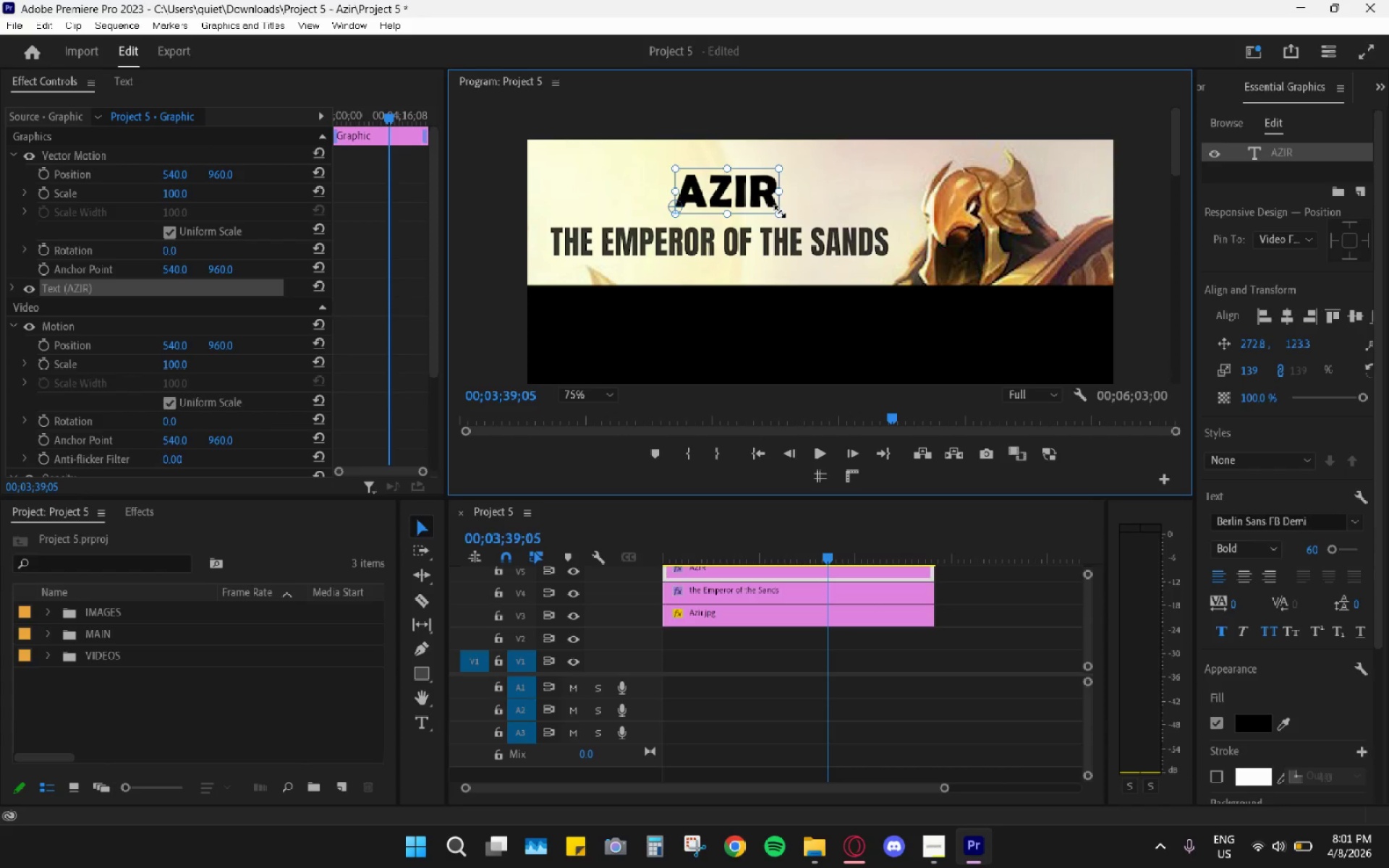 
left_click_drag(start_coordinate=[780, 212], to_coordinate=[797, 223])
 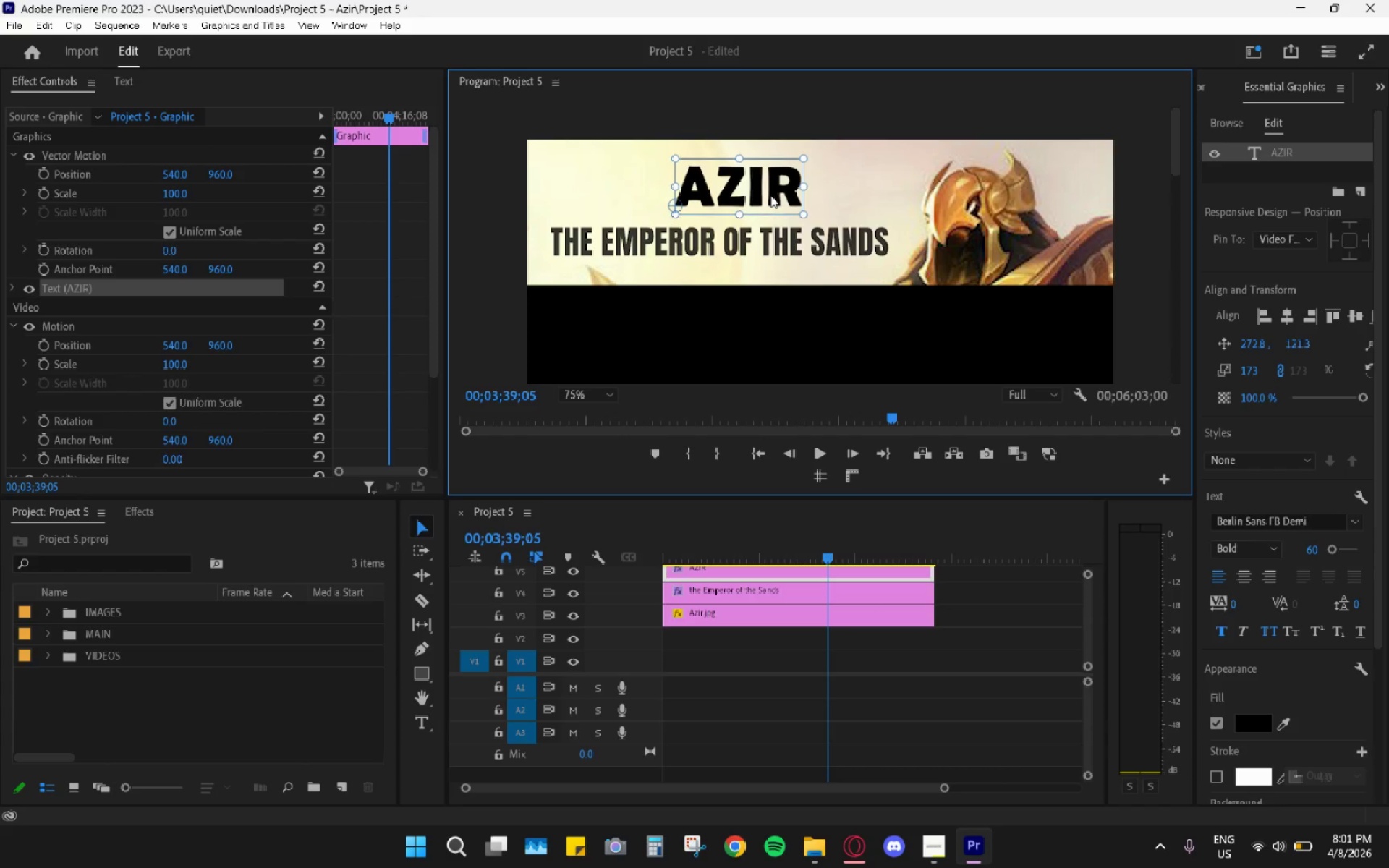 
left_click_drag(start_coordinate=[770, 196], to_coordinate=[755, 201])
 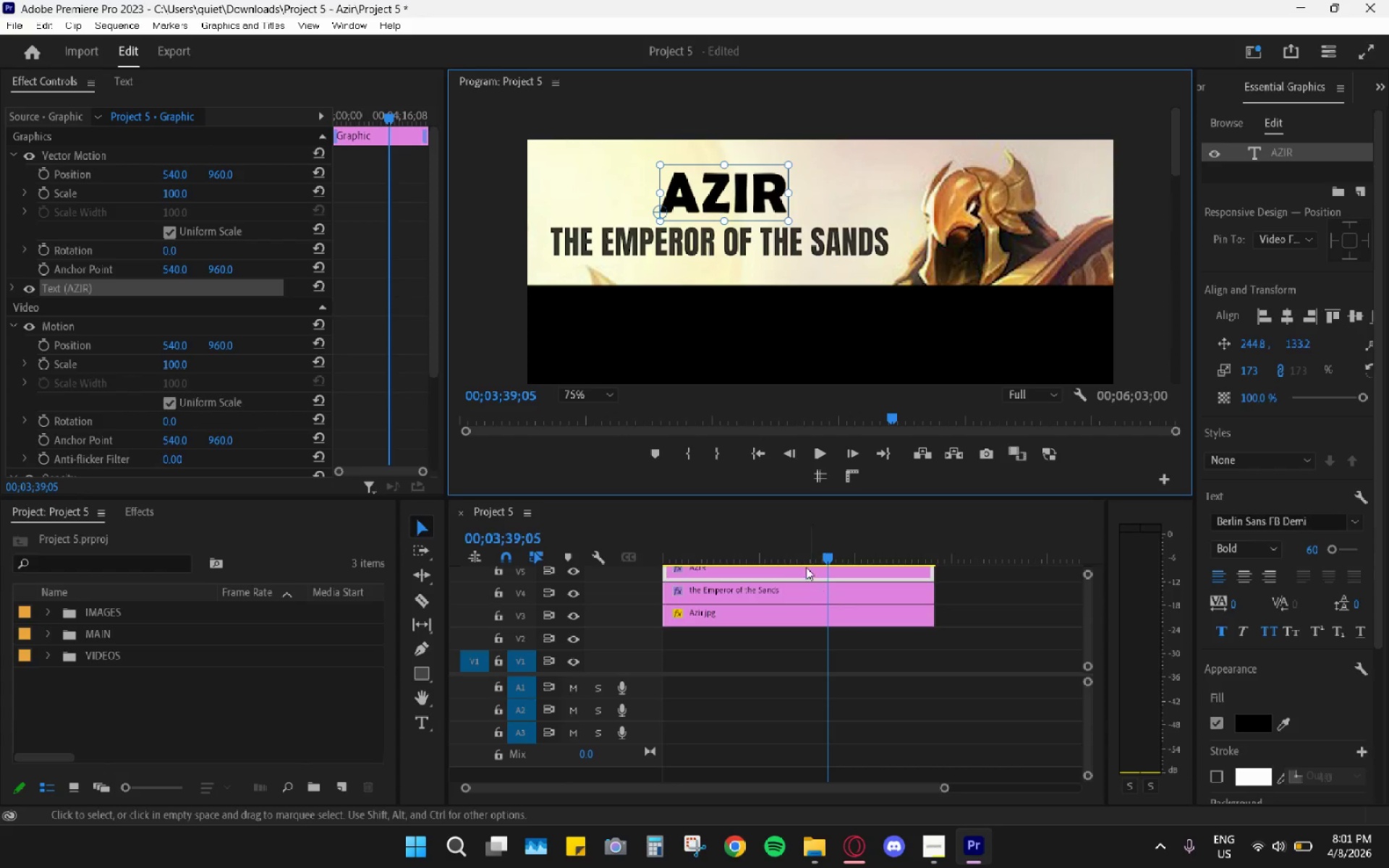 
left_click_drag(start_coordinate=[782, 545], to_coordinate=[601, 516])
 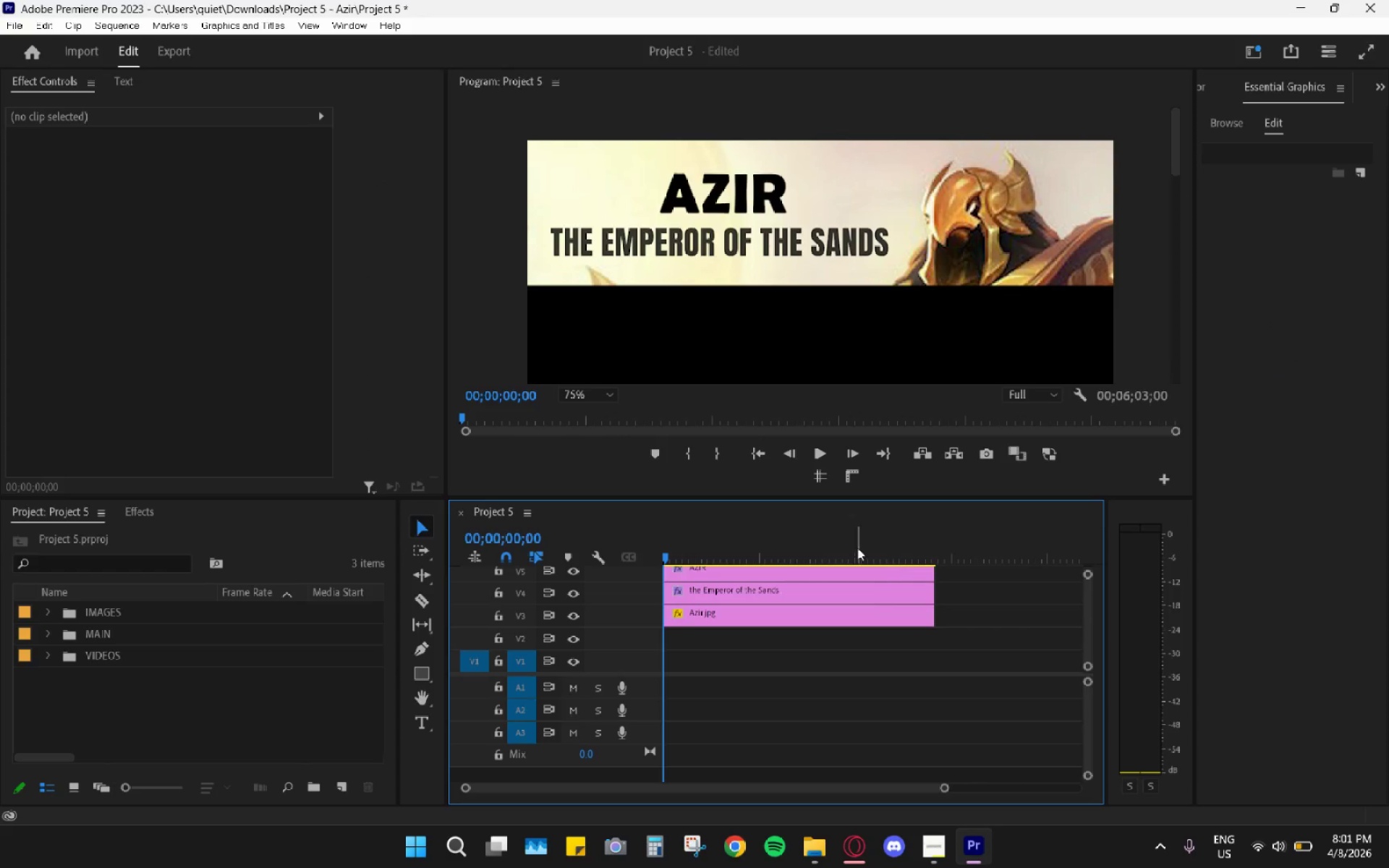 
left_click_drag(start_coordinate=[823, 540], to_coordinate=[527, 504])
 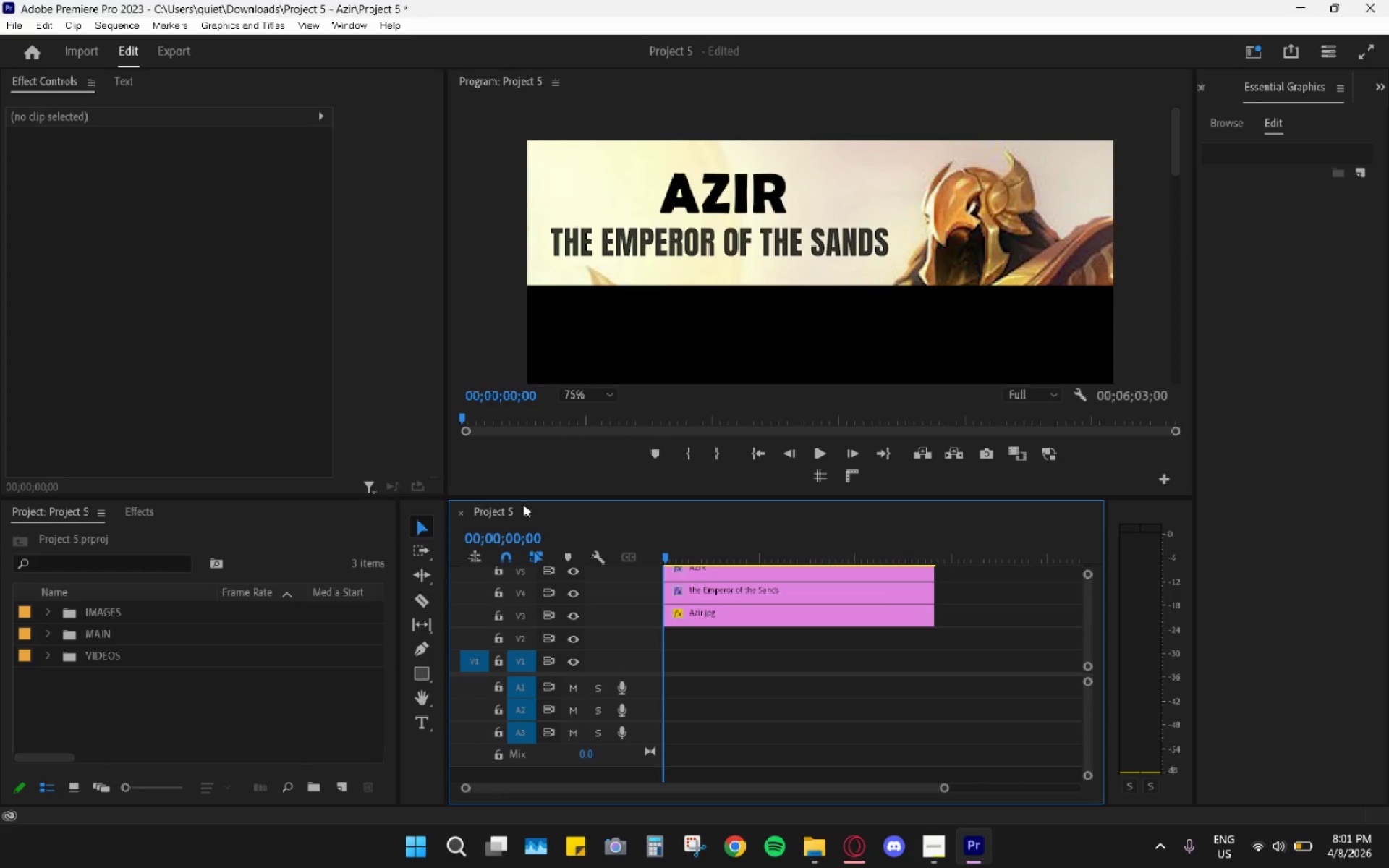 
key(Space)
 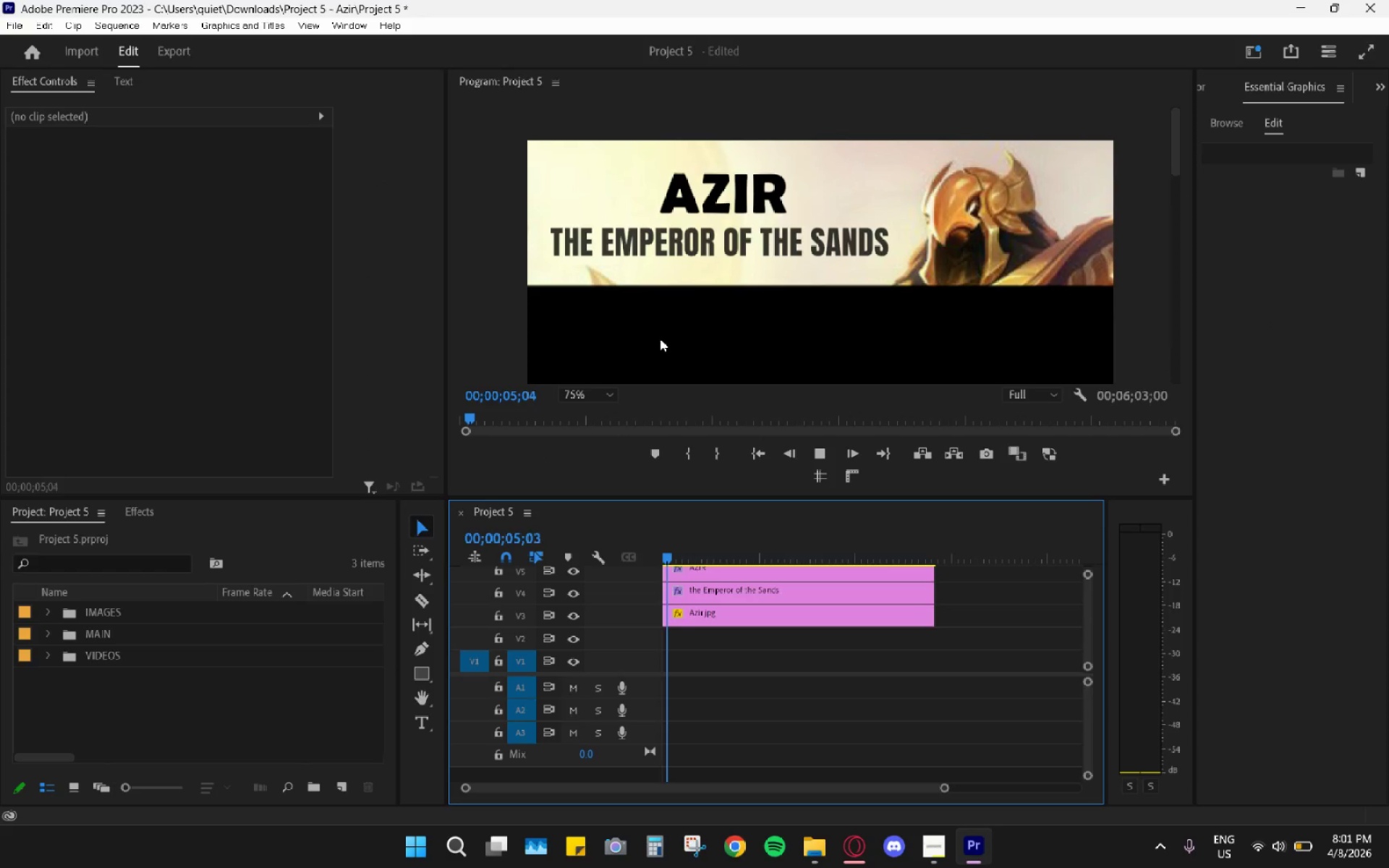 
wait(6.77)
 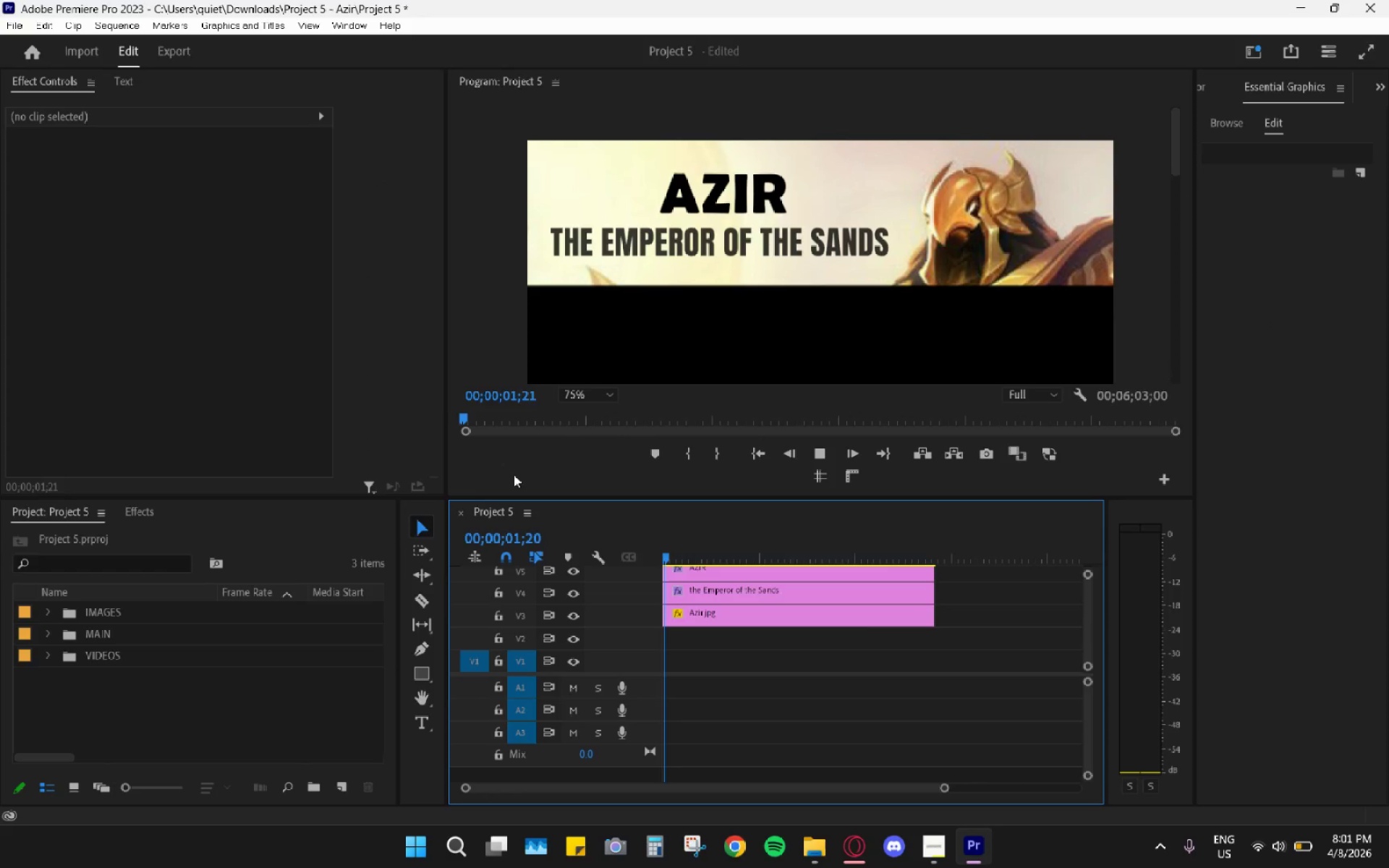 
left_click_drag(start_coordinate=[680, 545], to_coordinate=[651, 556])
 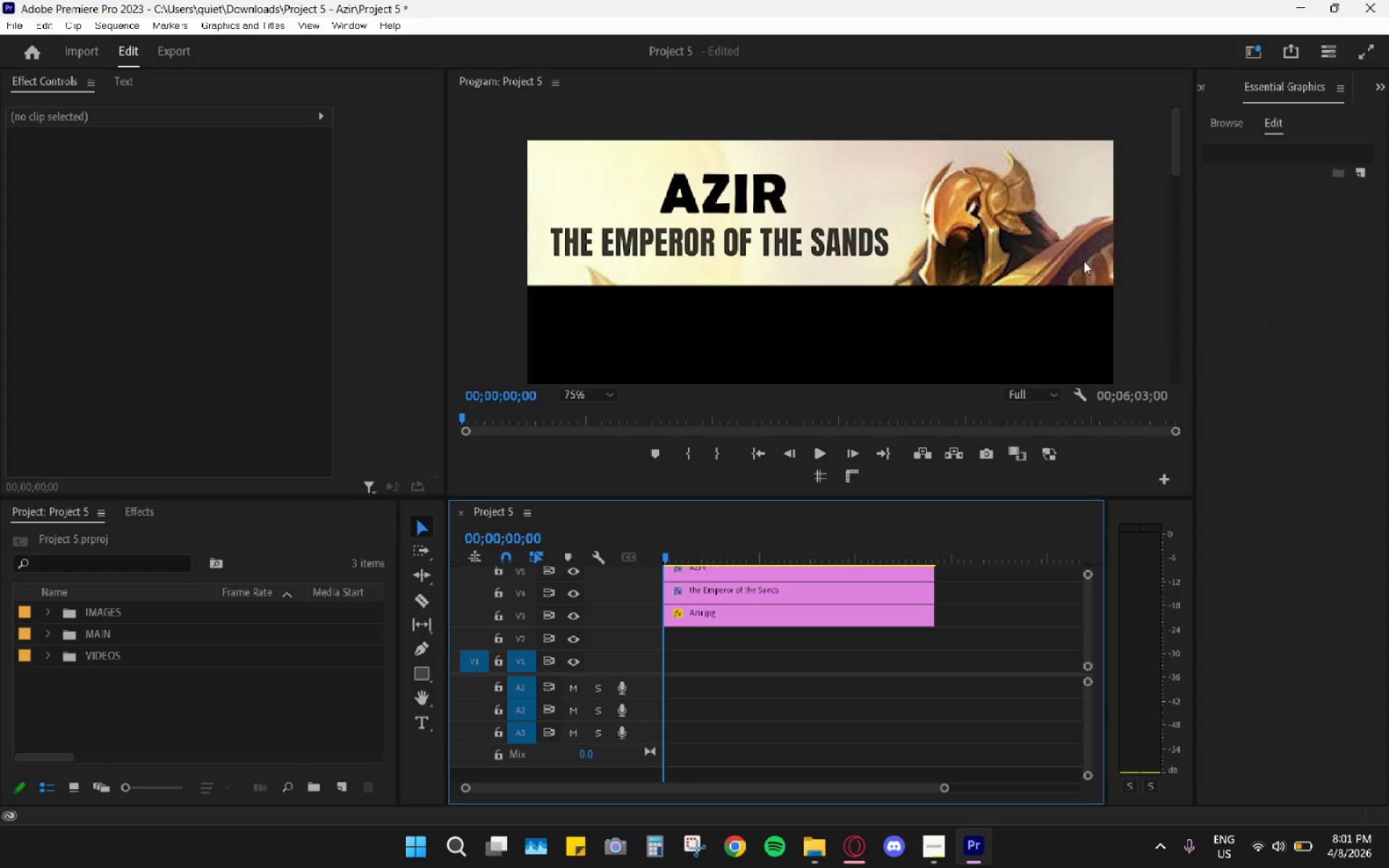 
left_click_drag(start_coordinate=[1176, 140], to_coordinate=[1154, 103])
 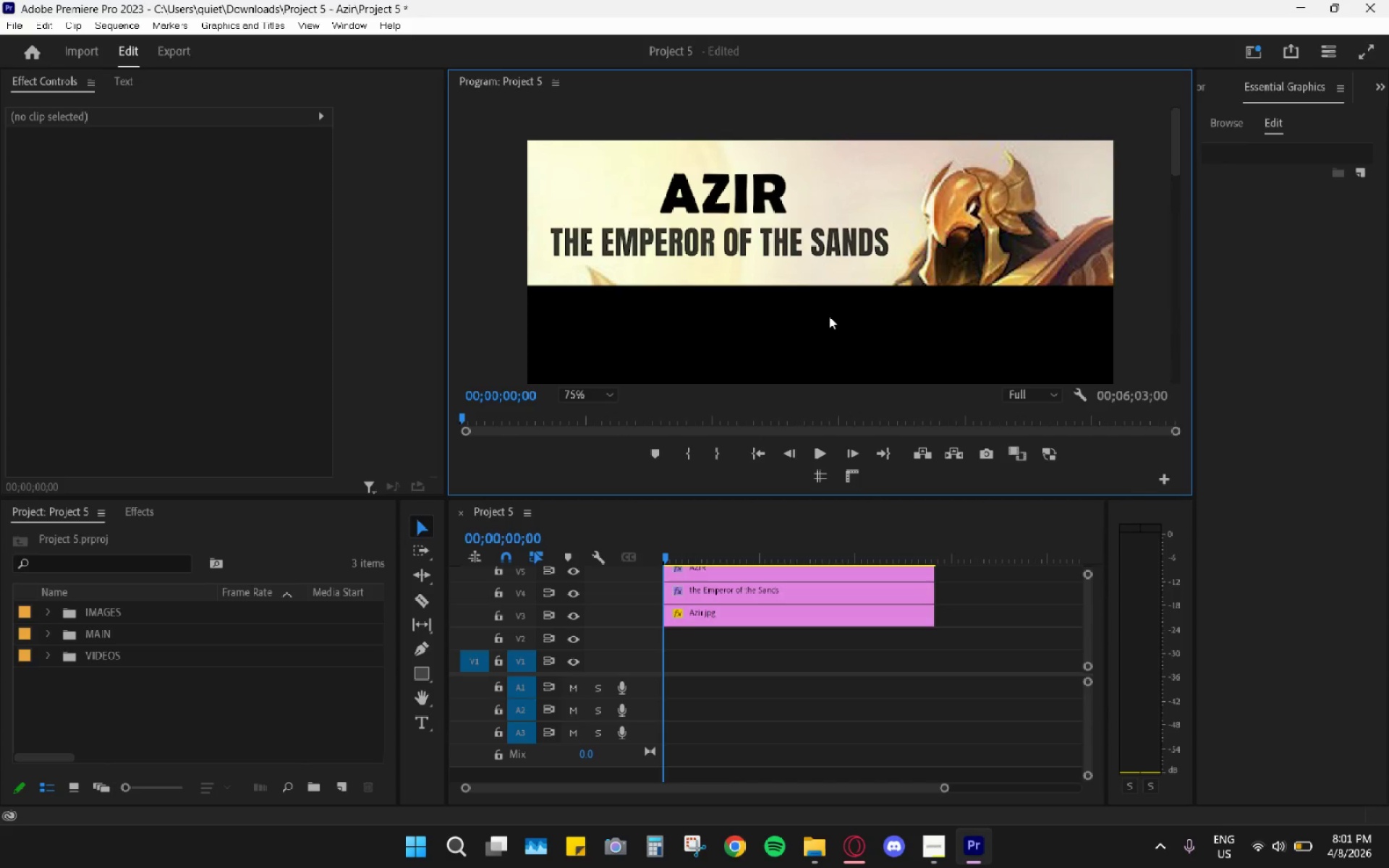 
left_click_drag(start_coordinate=[694, 549], to_coordinate=[658, 554])
 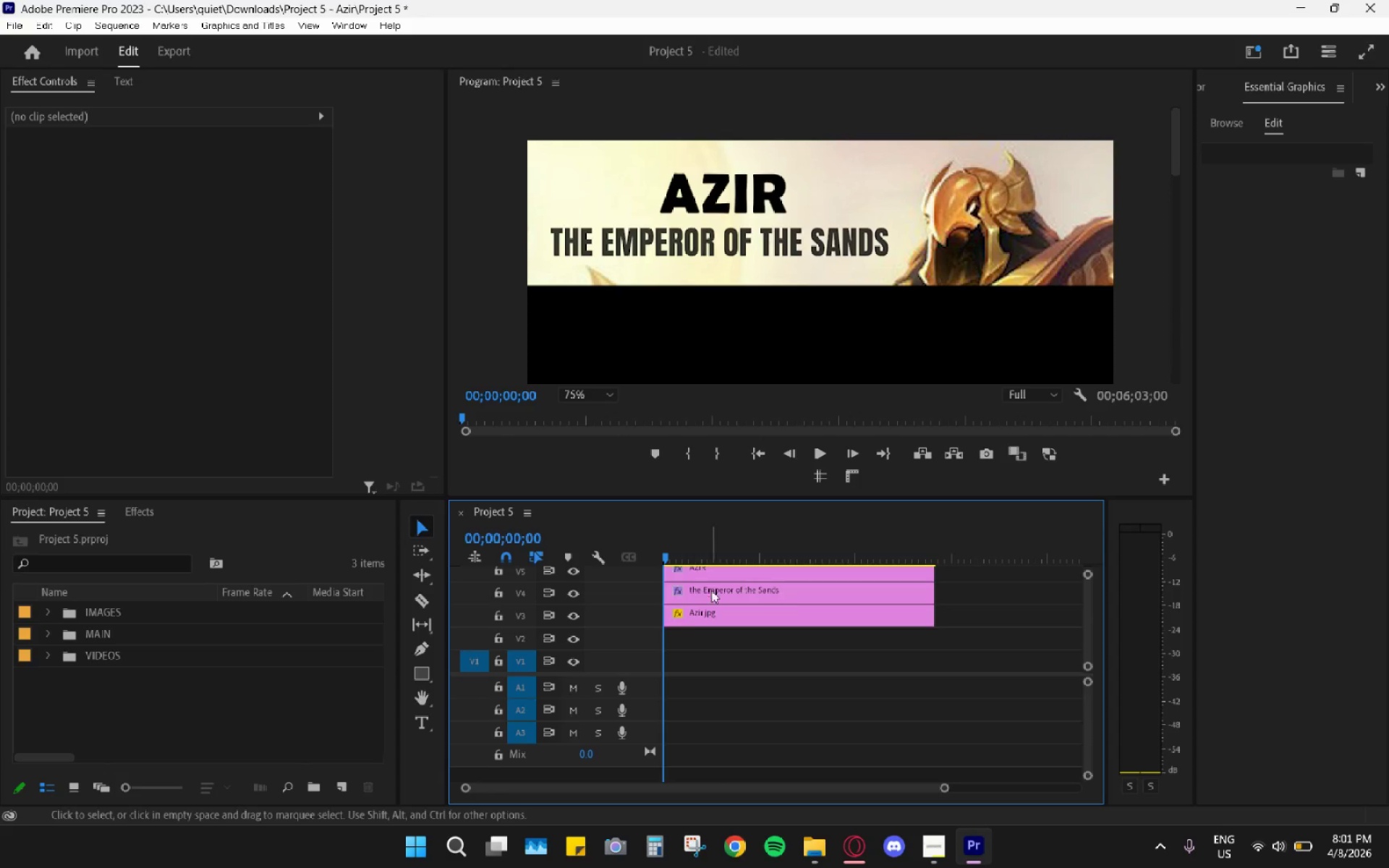 
left_click([928, 590])
 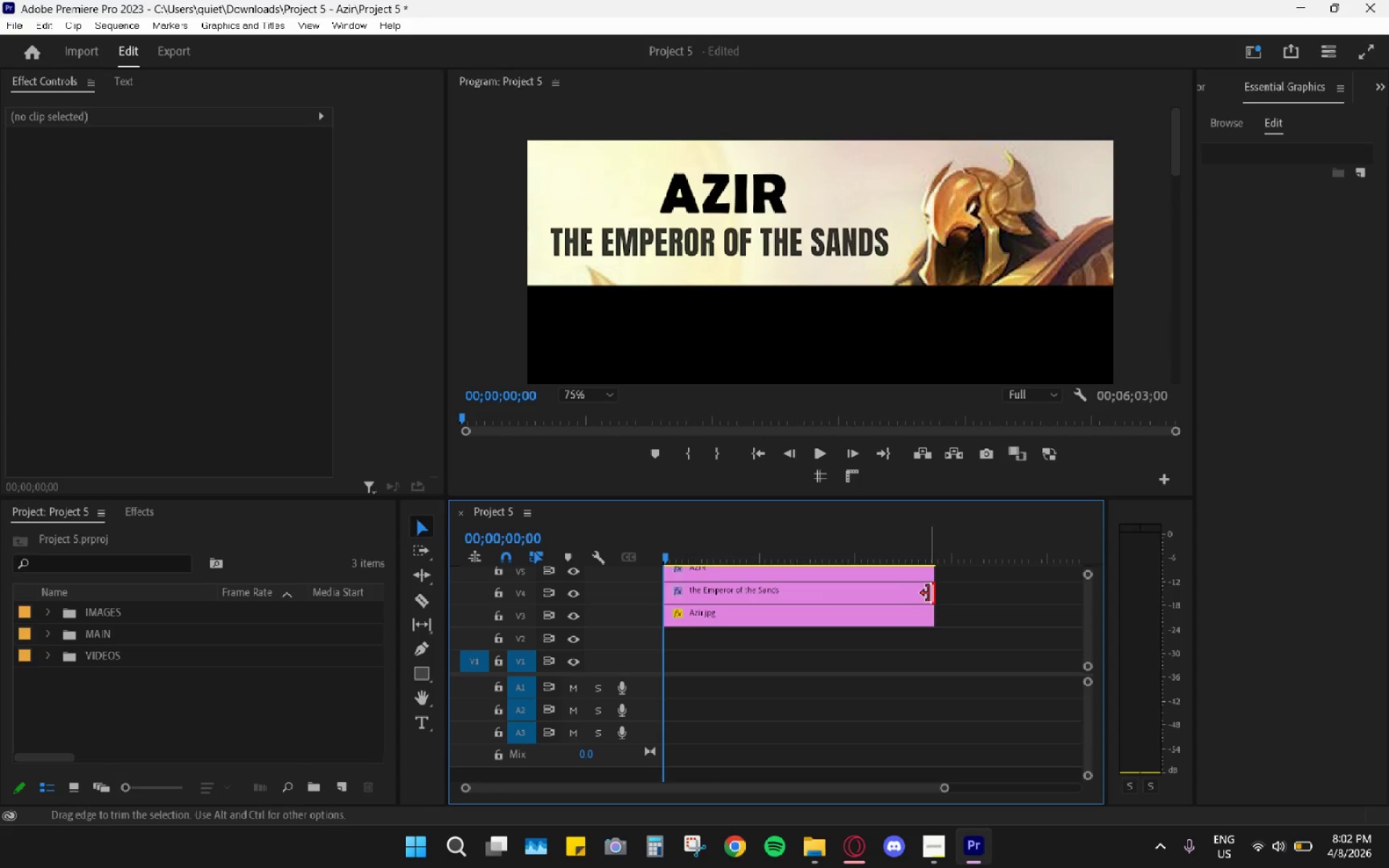 
left_click_drag(start_coordinate=[936, 593], to_coordinate=[715, 597])
 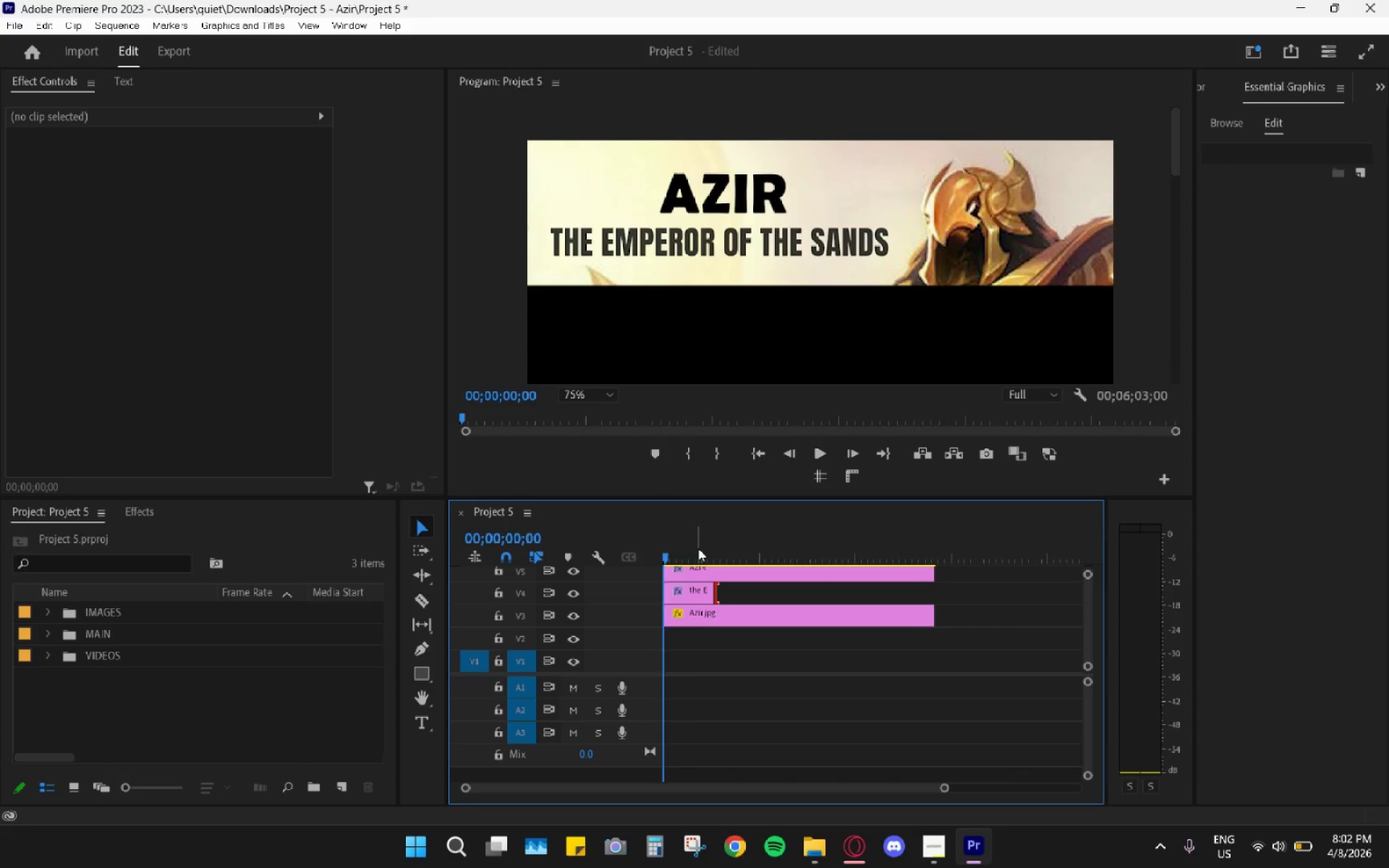 
left_click_drag(start_coordinate=[698, 542], to_coordinate=[661, 541])
 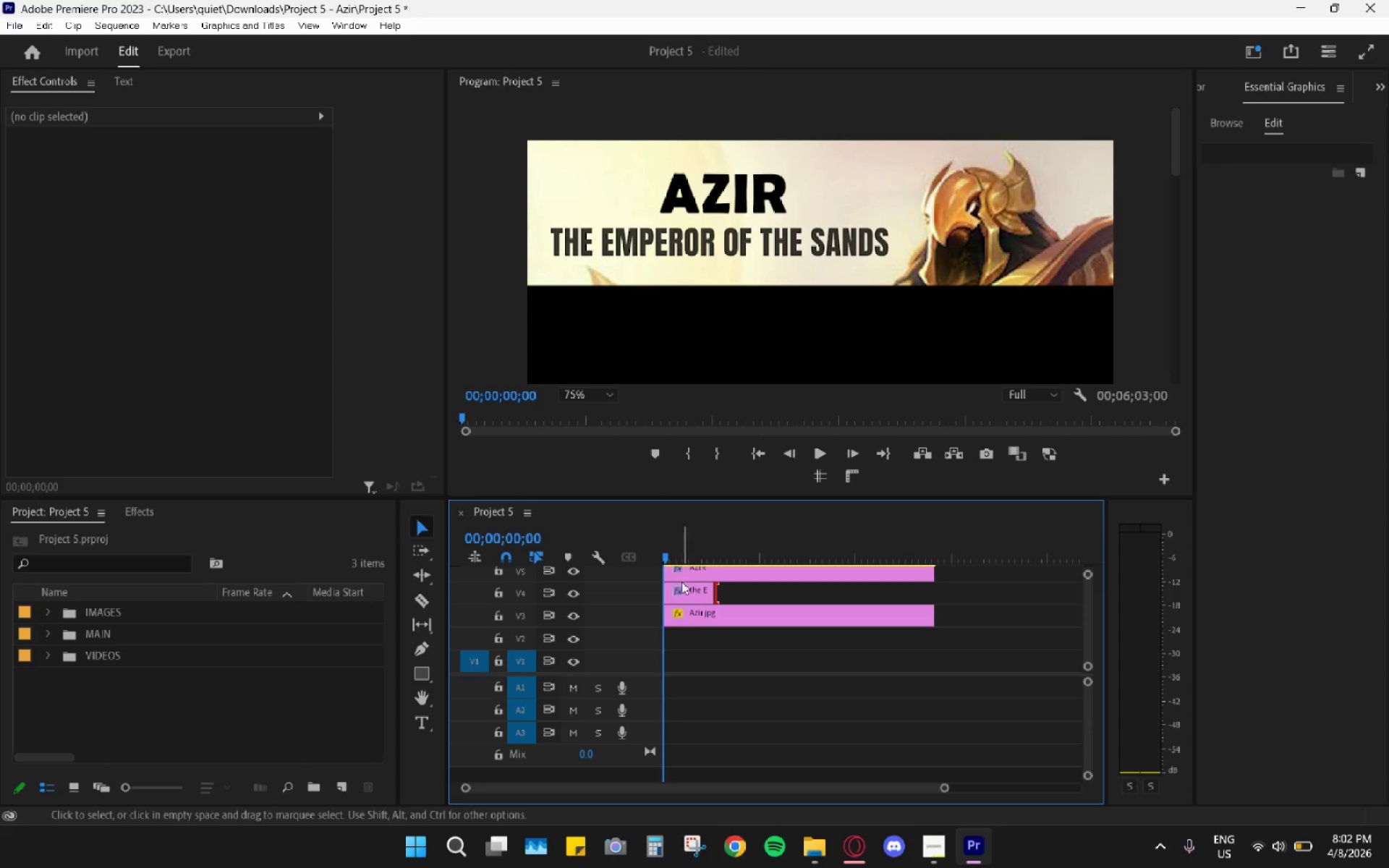 
left_click_drag(start_coordinate=[682, 545], to_coordinate=[641, 551])
 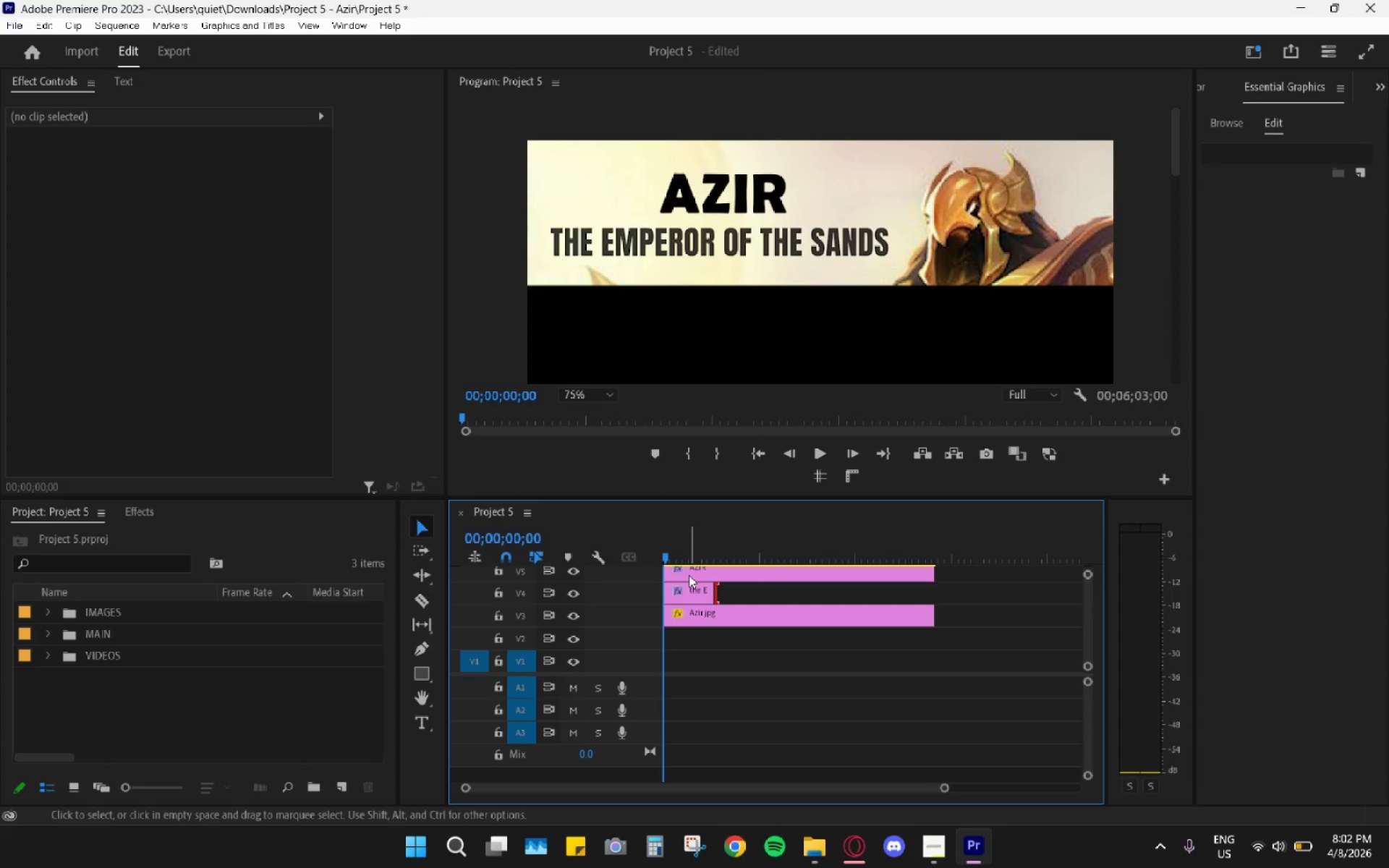 
left_click([690, 595])
 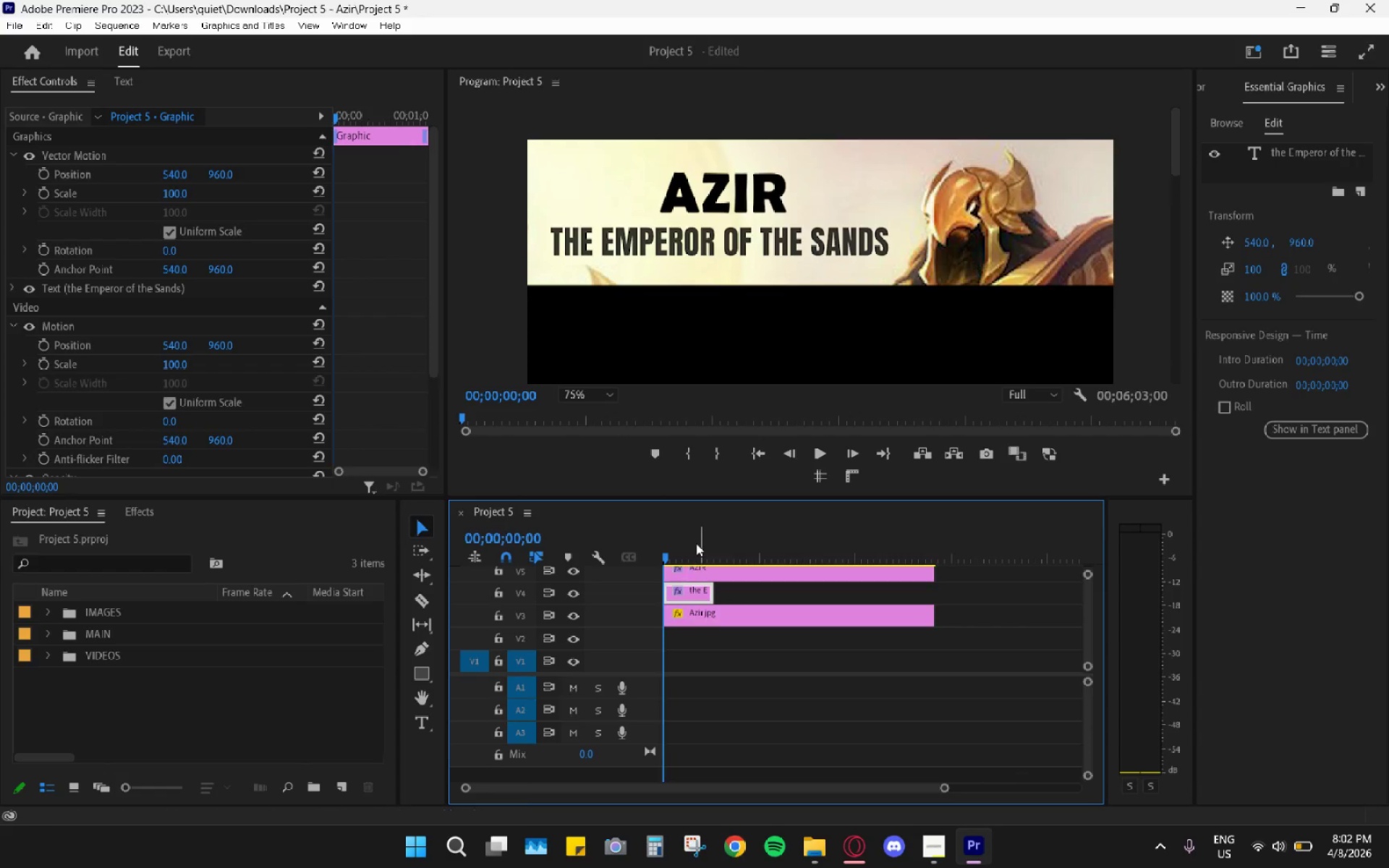 
left_click_drag(start_coordinate=[700, 533], to_coordinate=[603, 534])
 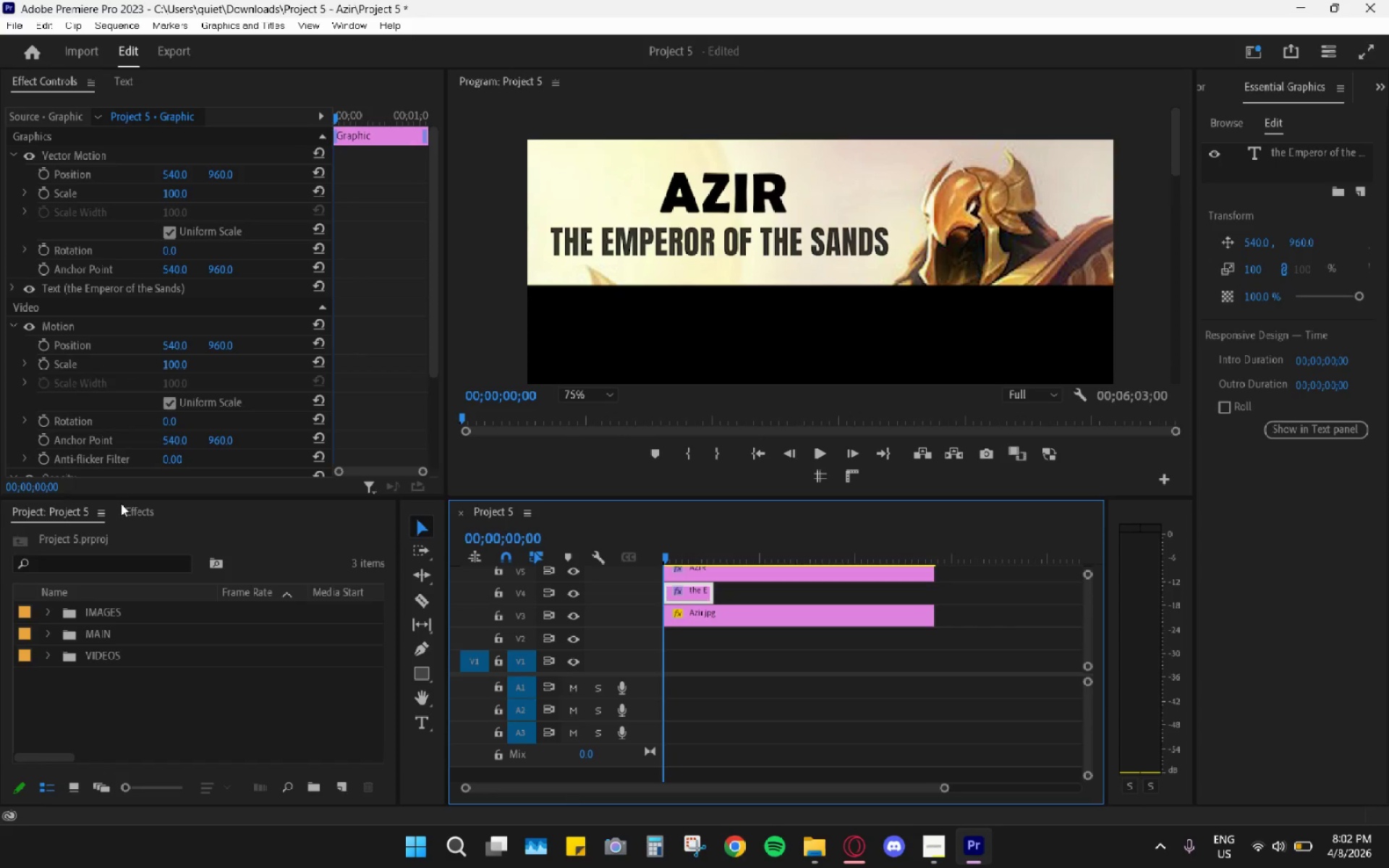 
left_click([123, 504])
 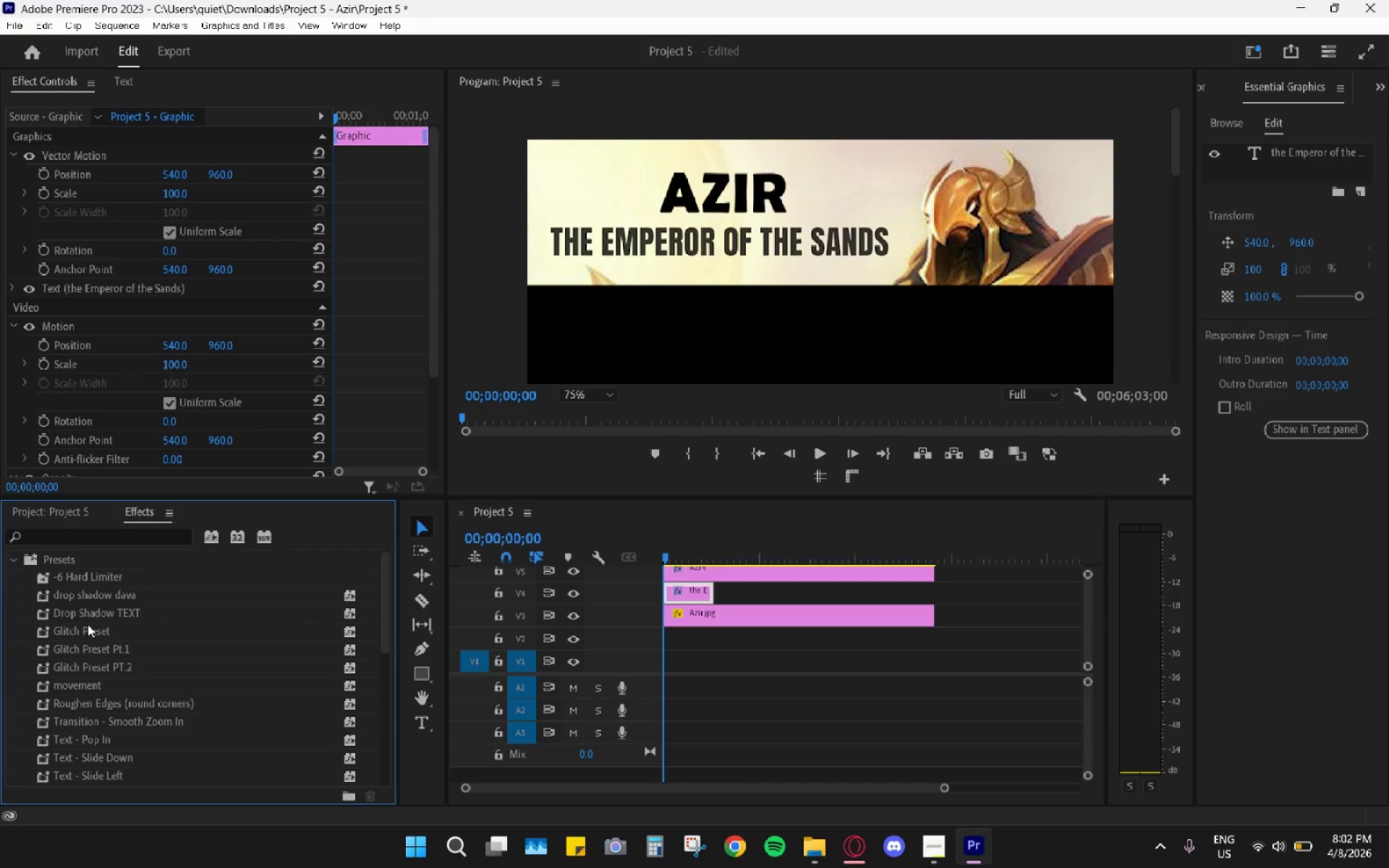 
scroll: coordinate [86, 680], scroll_direction: down, amount: 4.0
 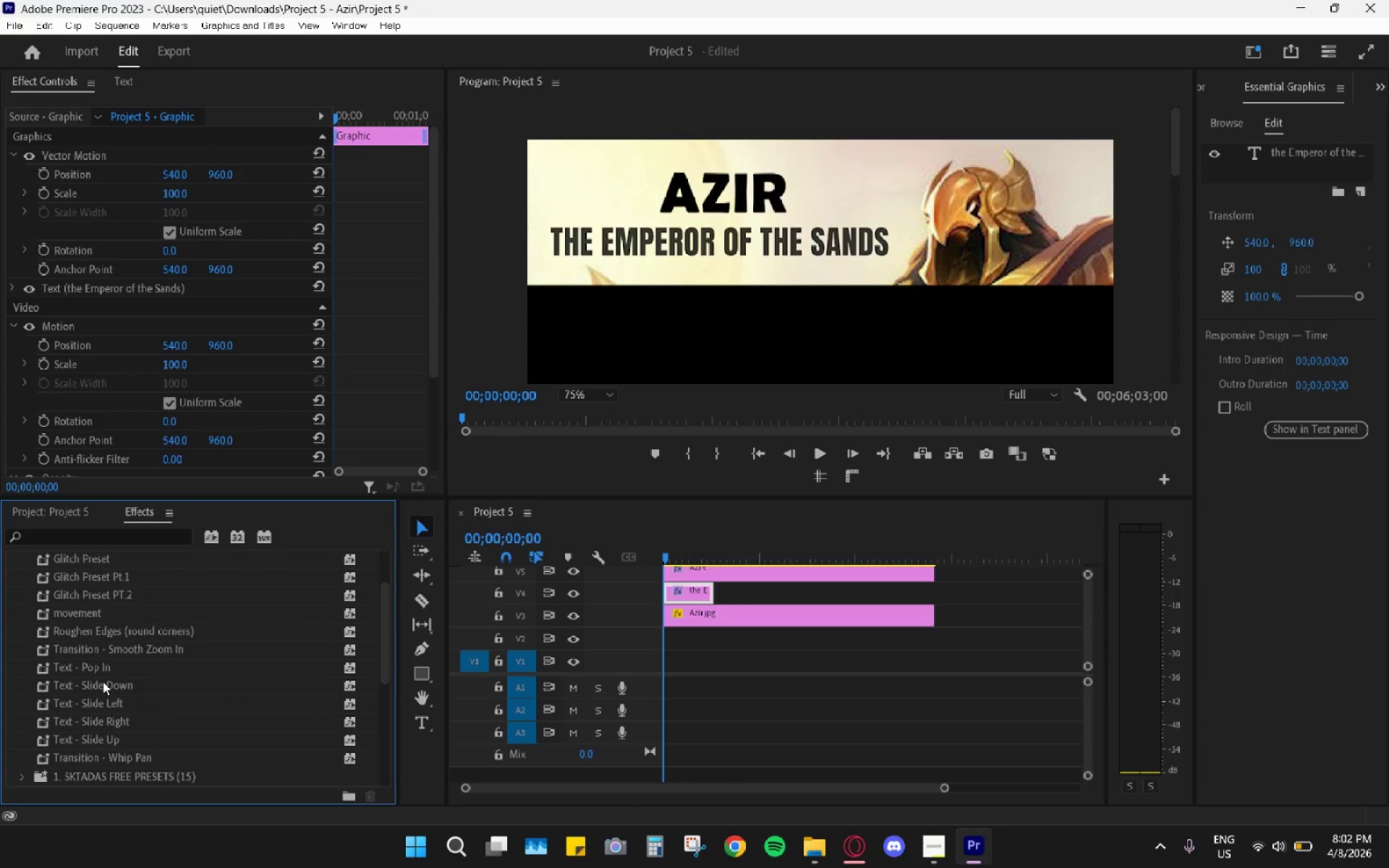 
left_click_drag(start_coordinate=[103, 683], to_coordinate=[694, 591])
 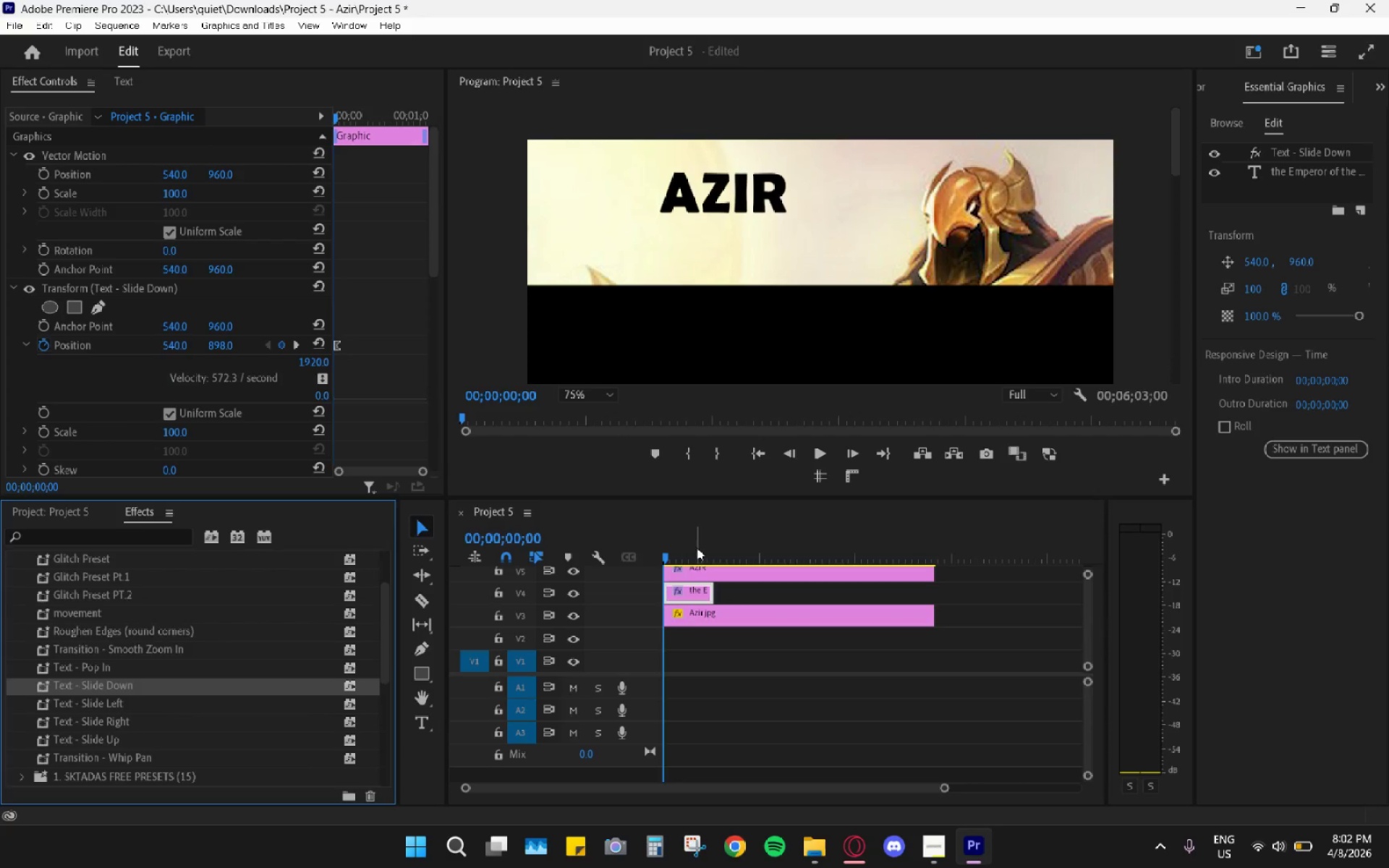 
left_click_drag(start_coordinate=[697, 538], to_coordinate=[655, 551])
 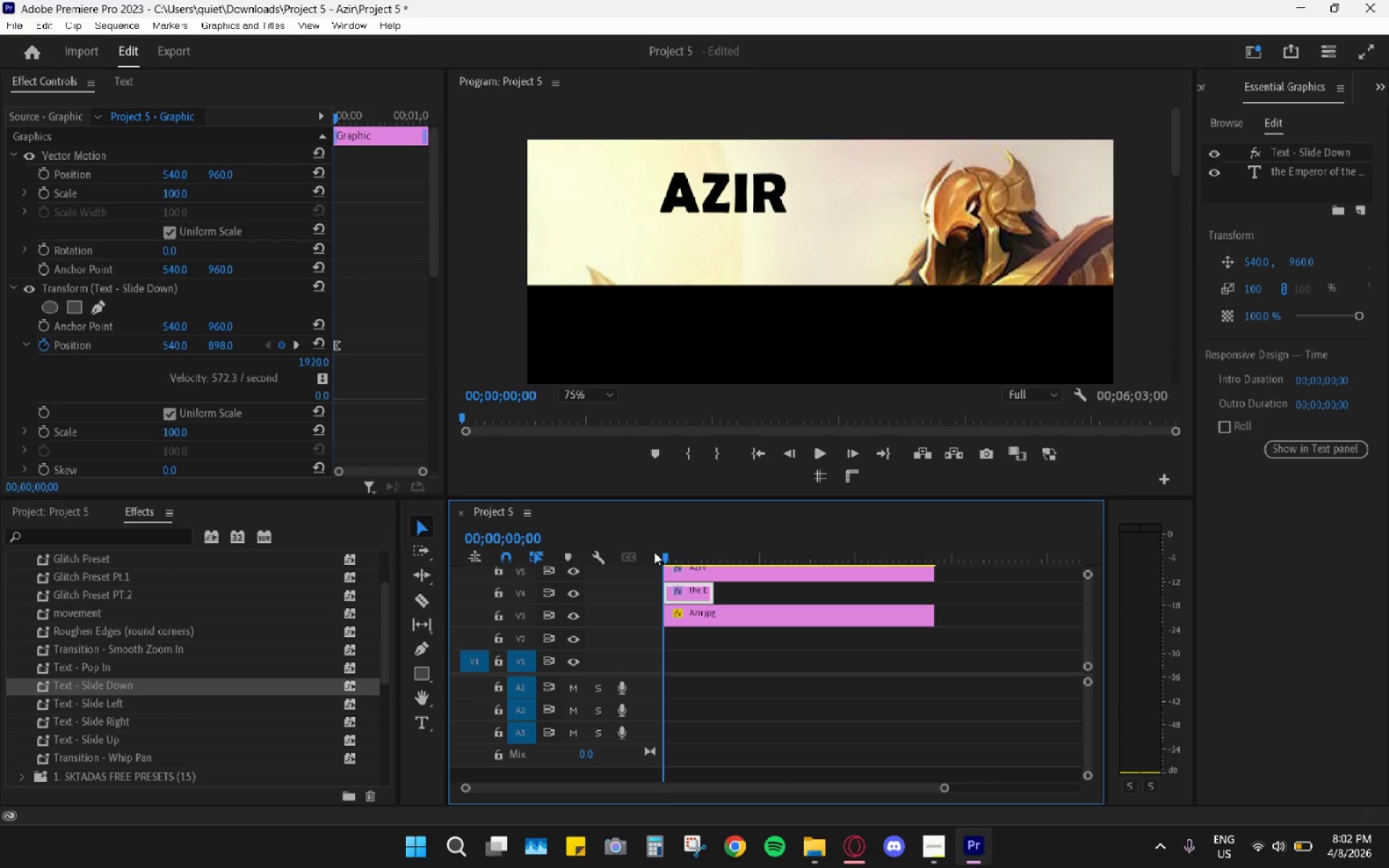 
key(Space)
 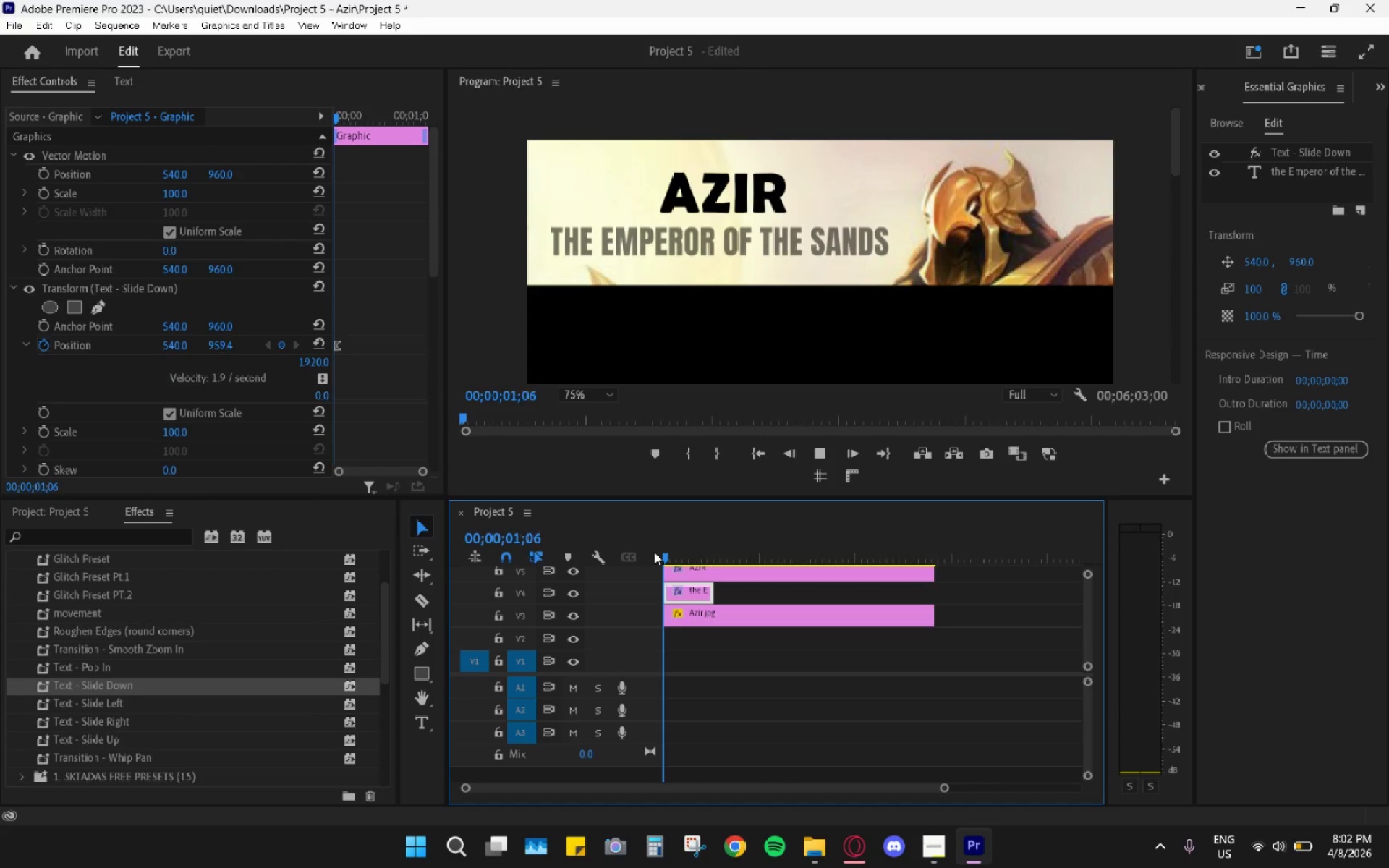 
key(Space)
 